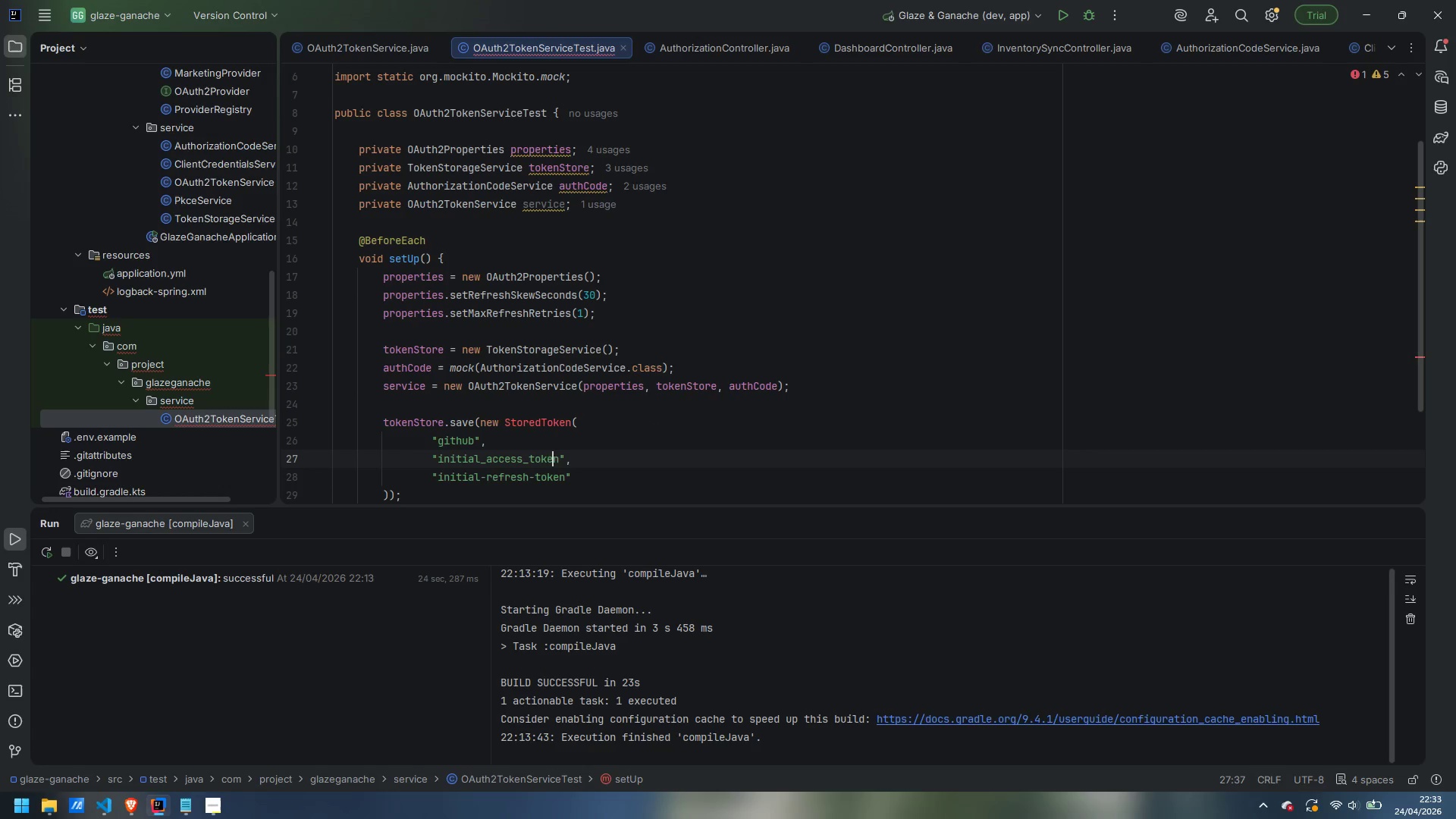 
key(ArrowLeft)
 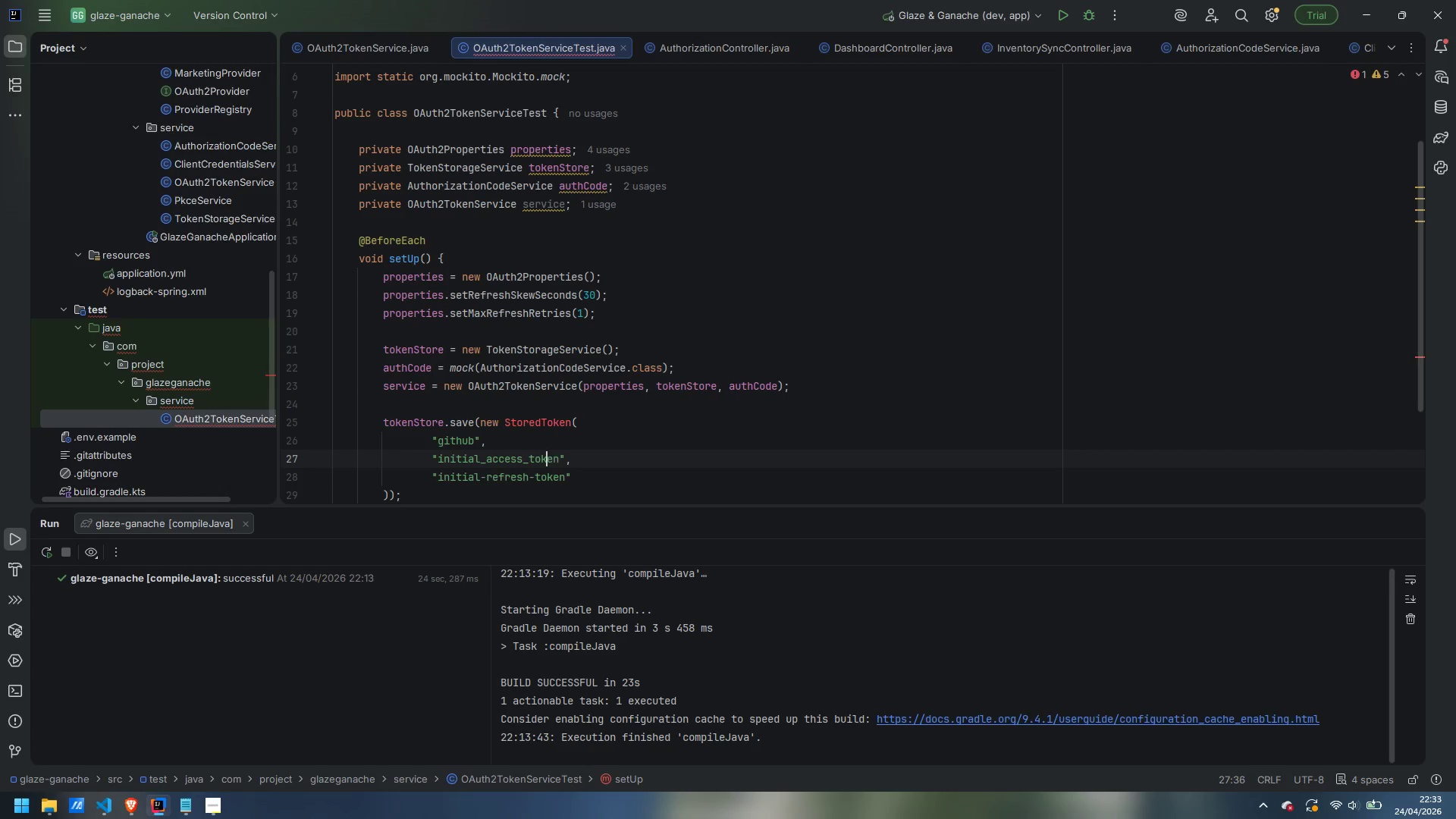 
key(ArrowLeft)
 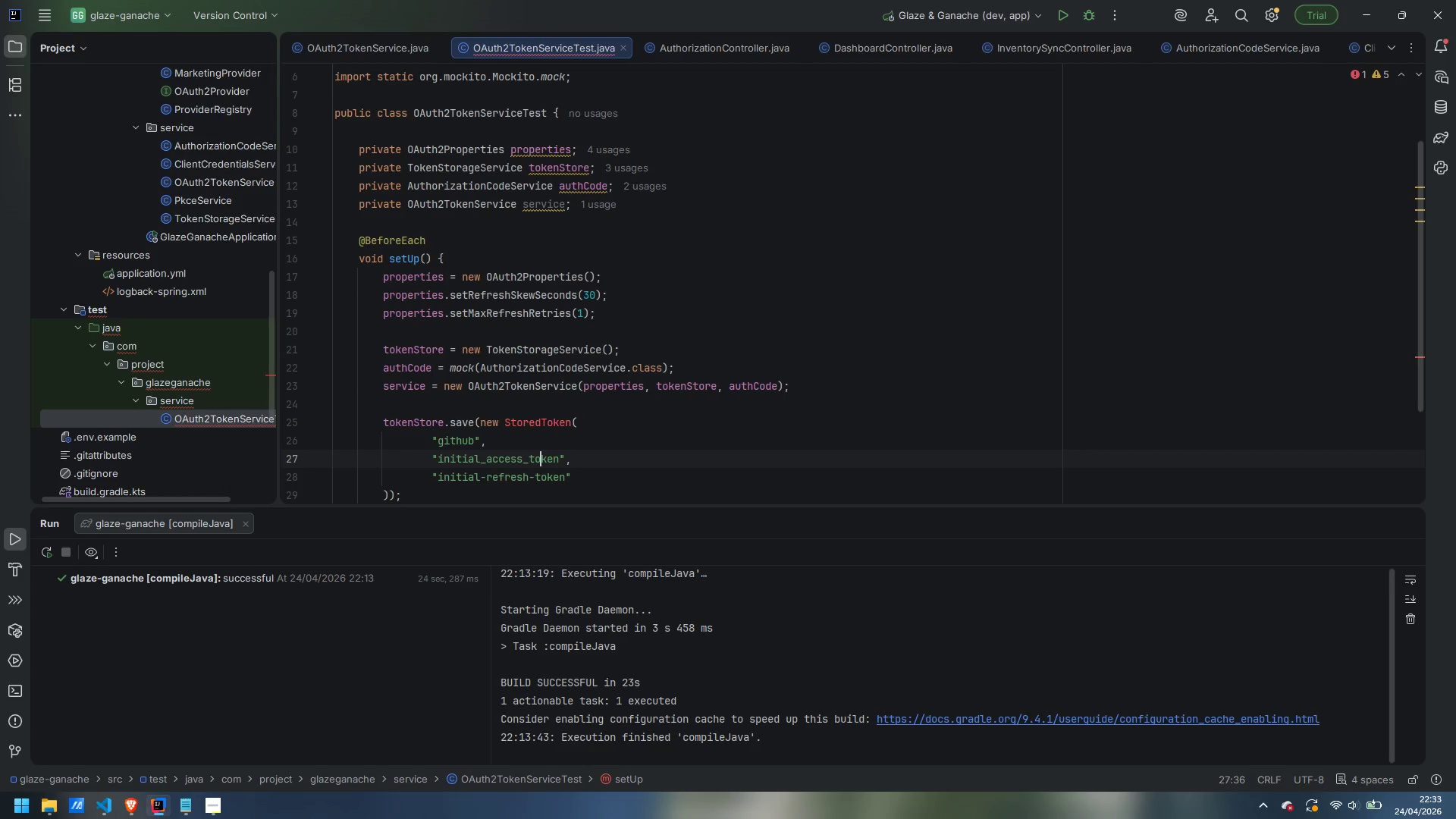 
key(ArrowLeft)
 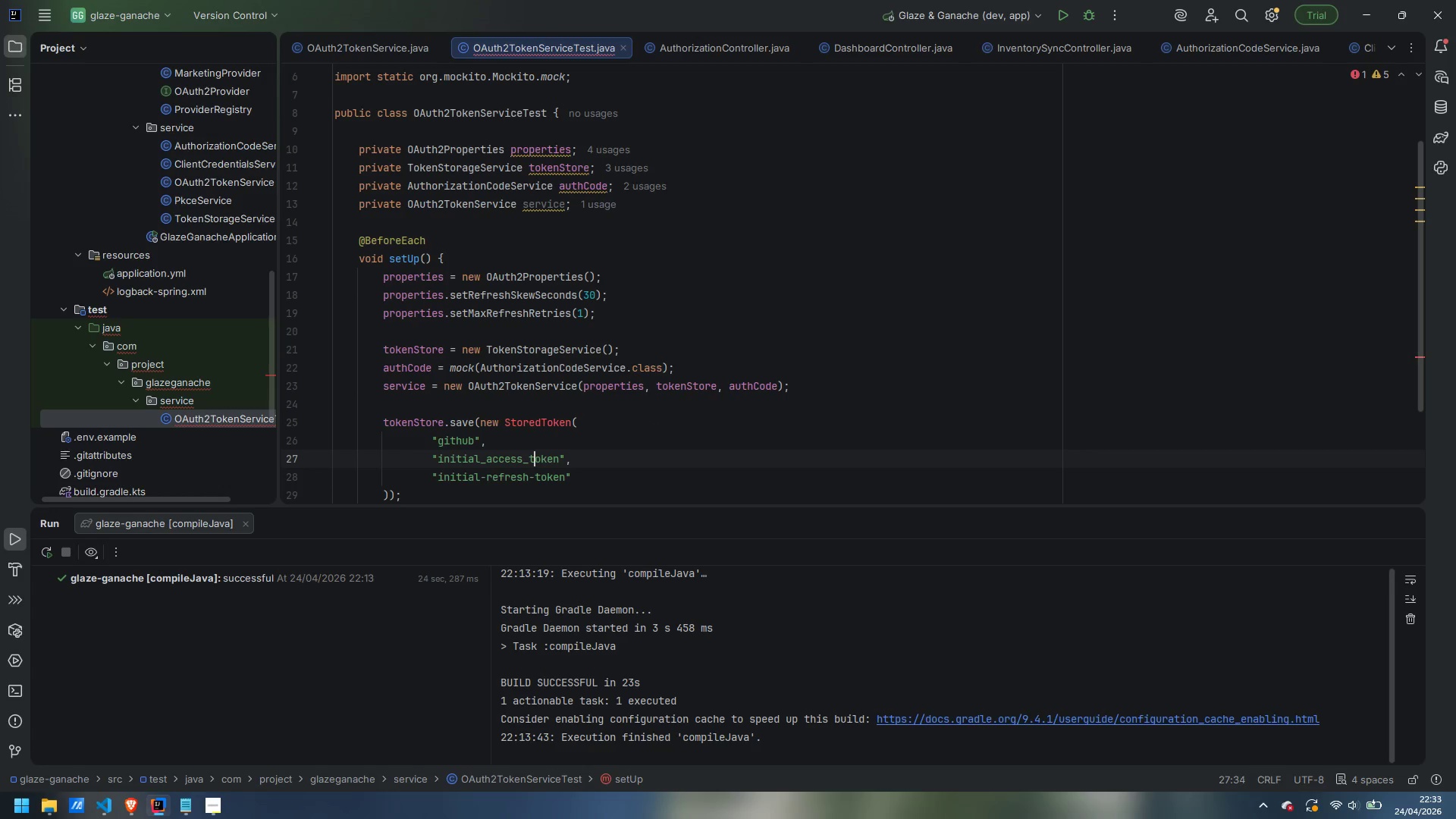 
key(ArrowLeft)
 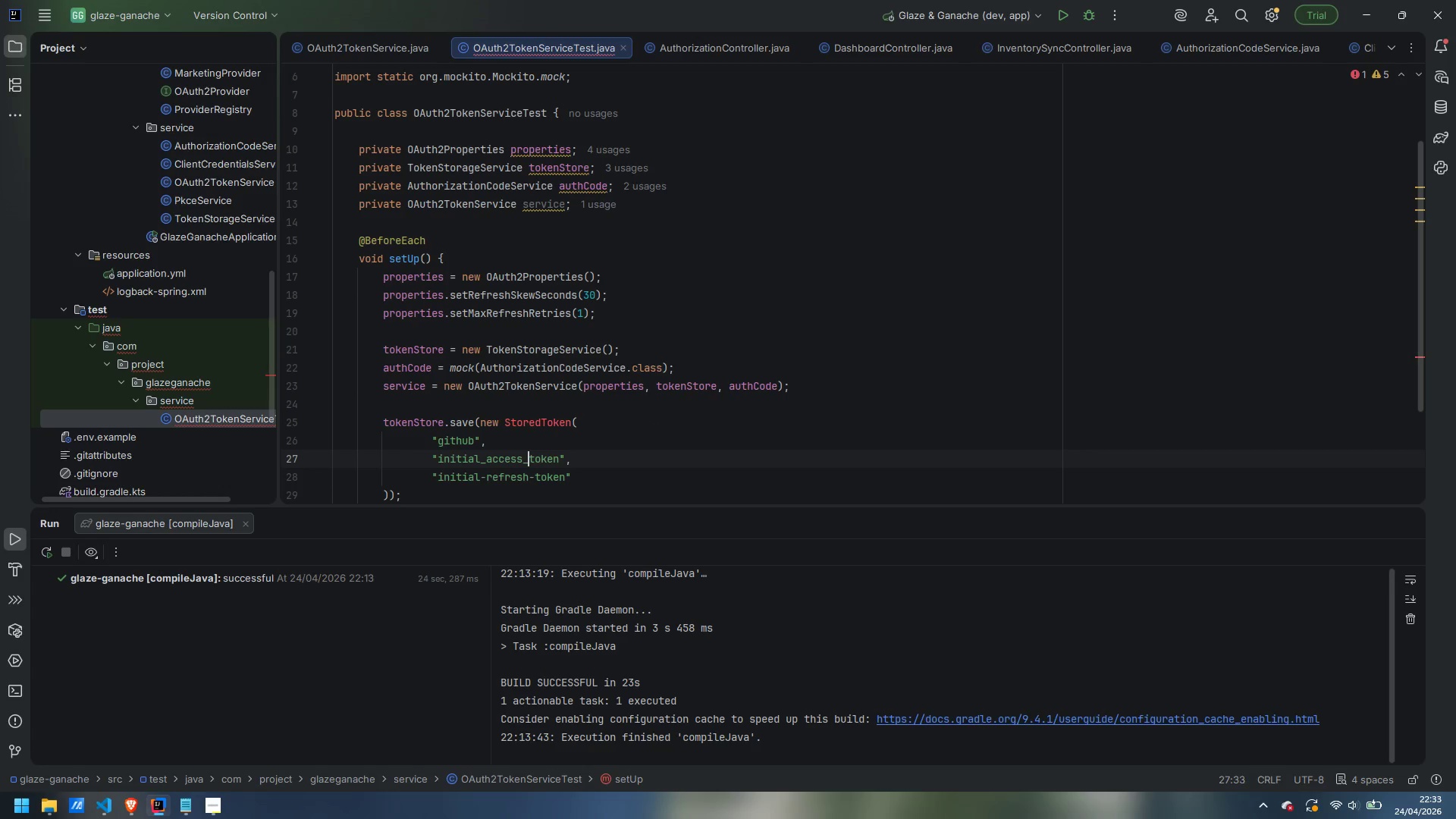 
key(Backspace)
 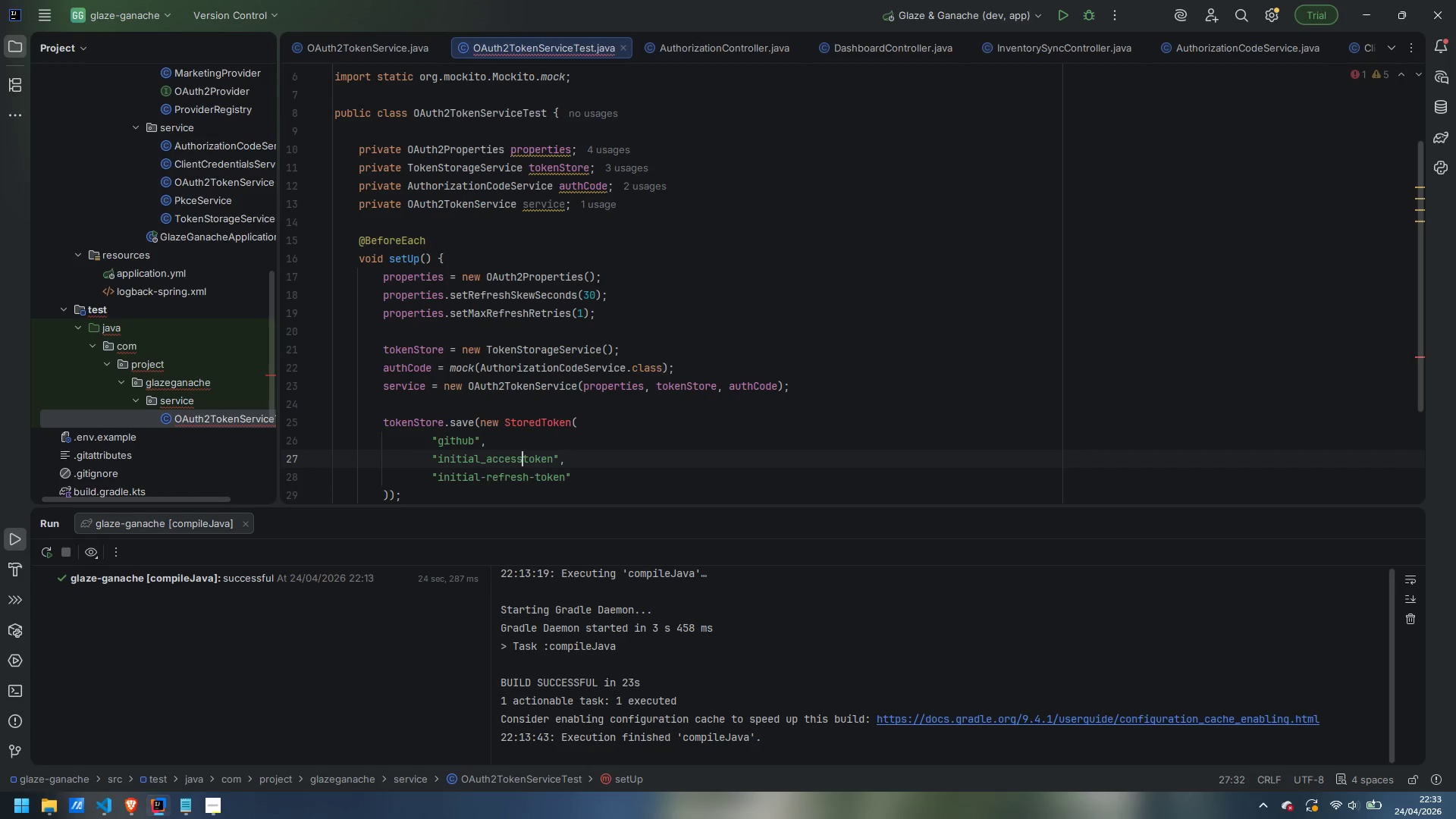 
key(Minus)
 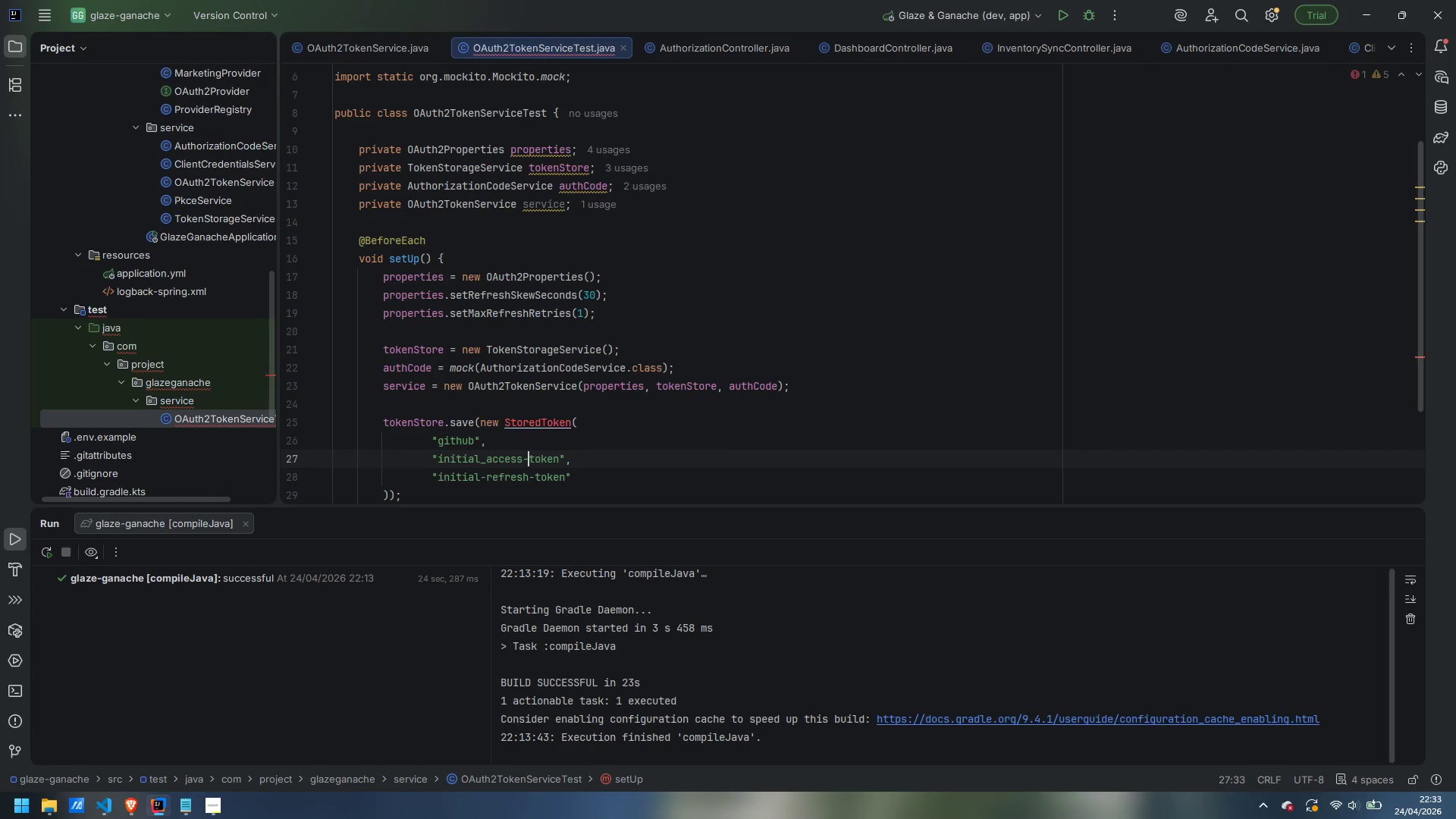 
key(ArrowLeft)
 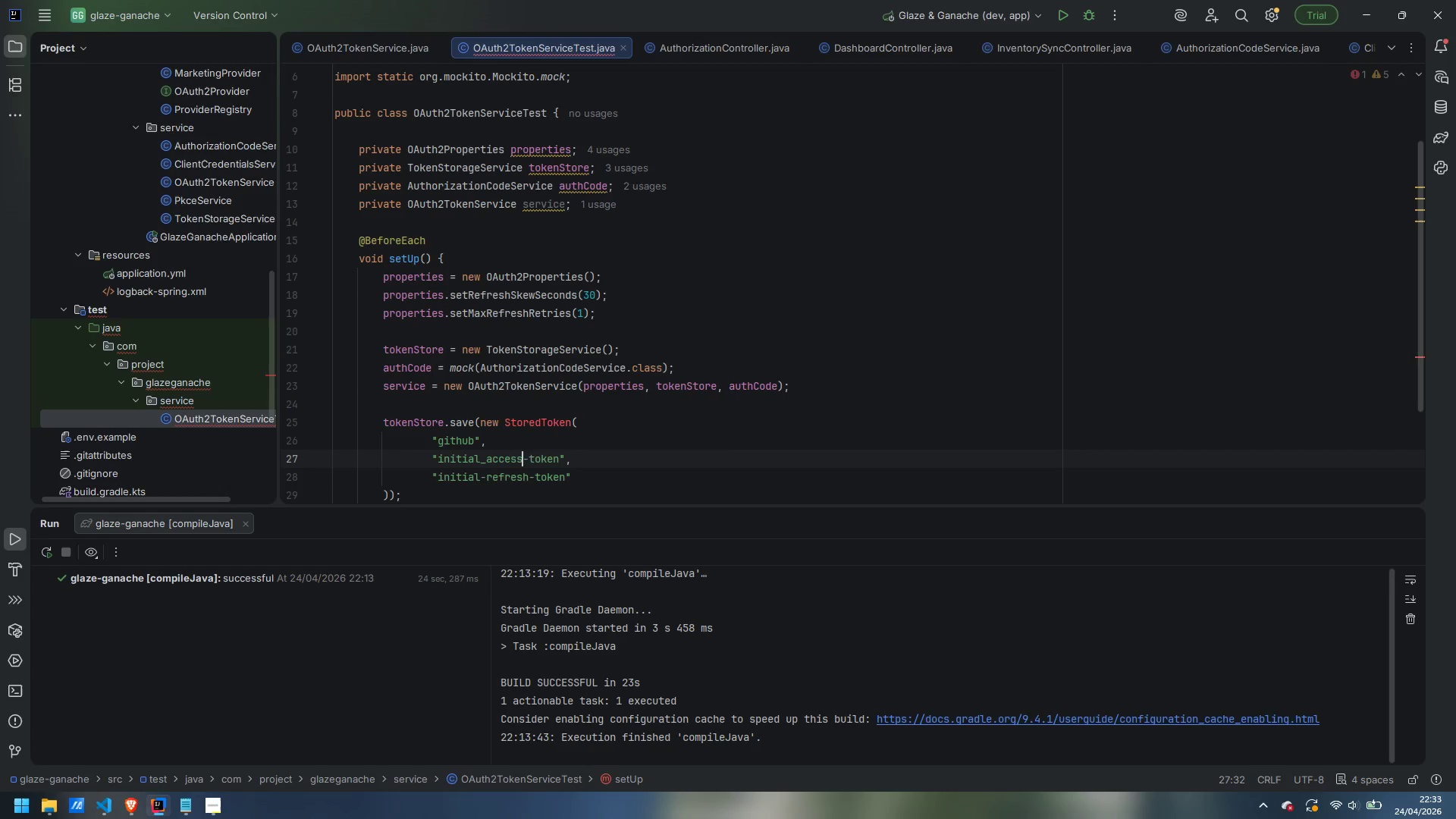 
key(ArrowLeft)
 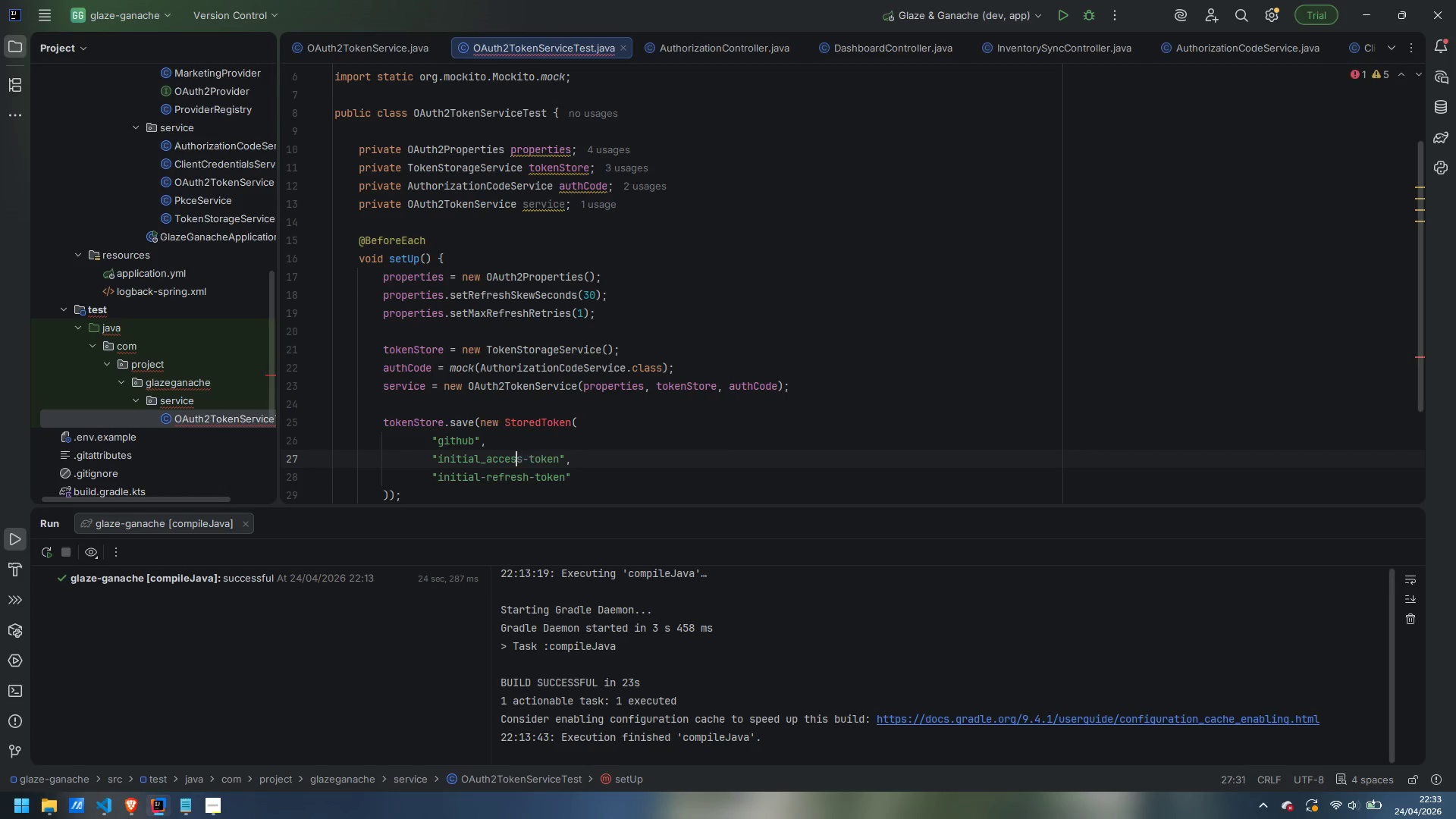 
key(ArrowLeft)
 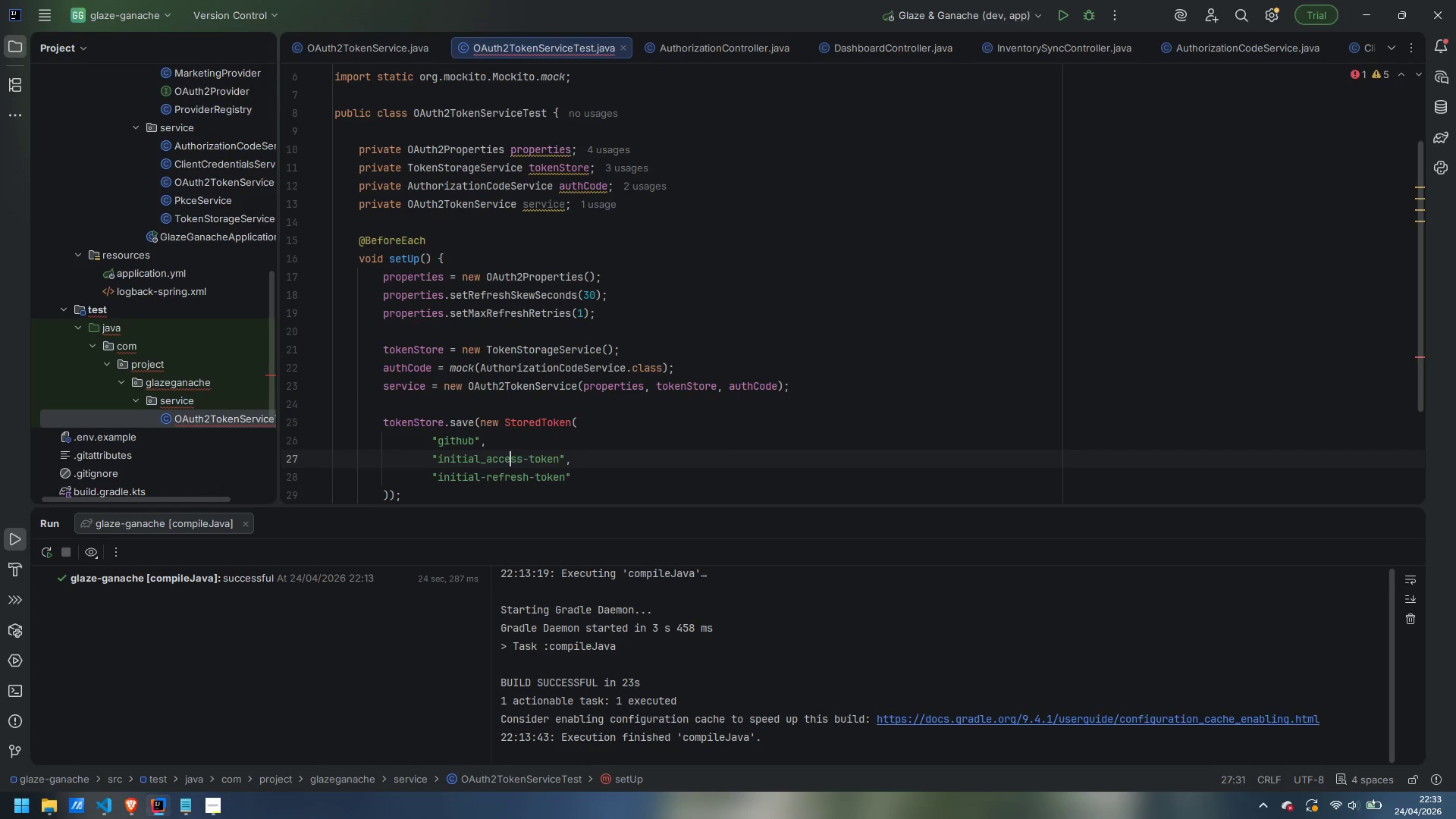 
key(ArrowLeft)
 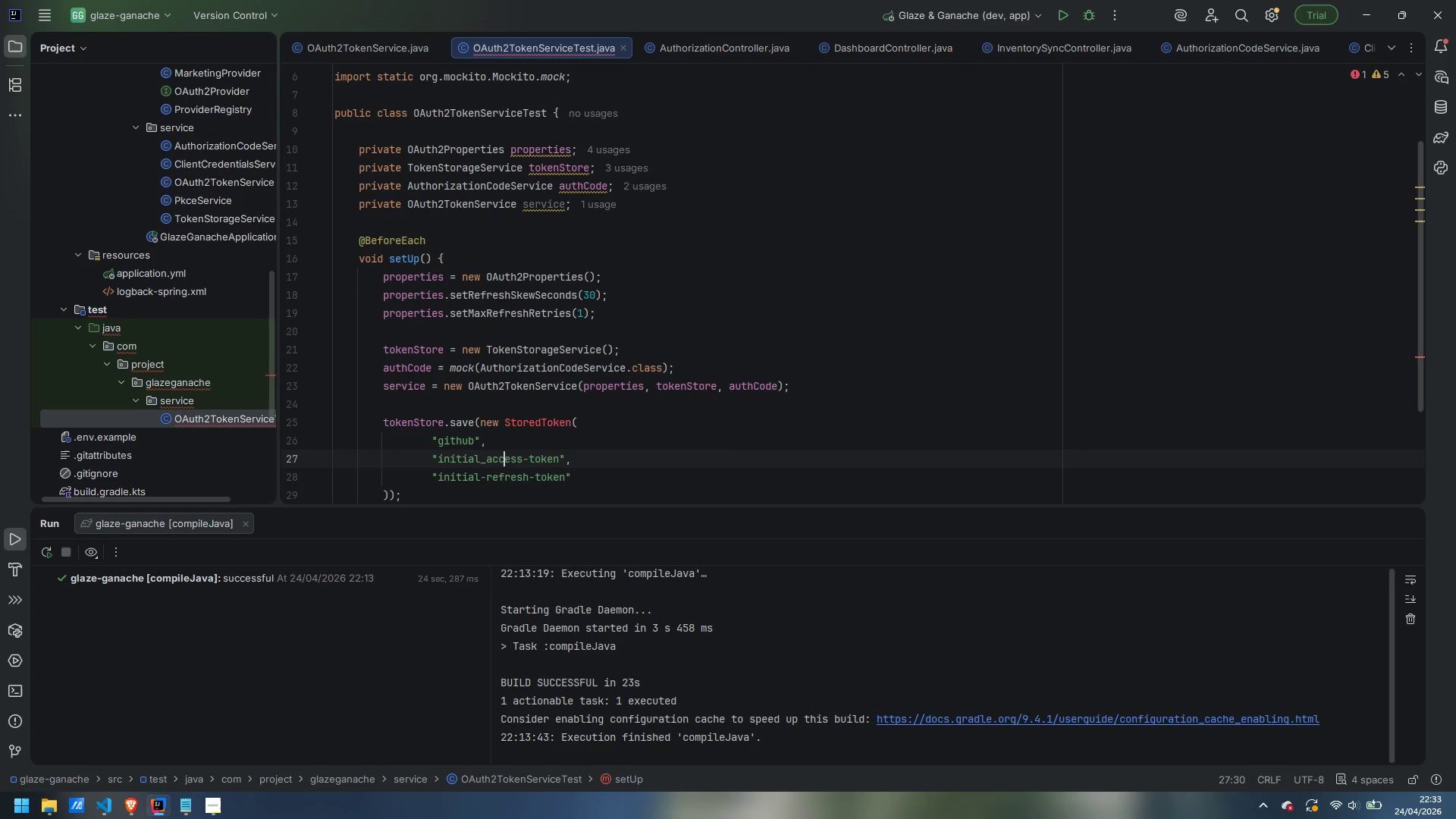 
key(ArrowLeft)
 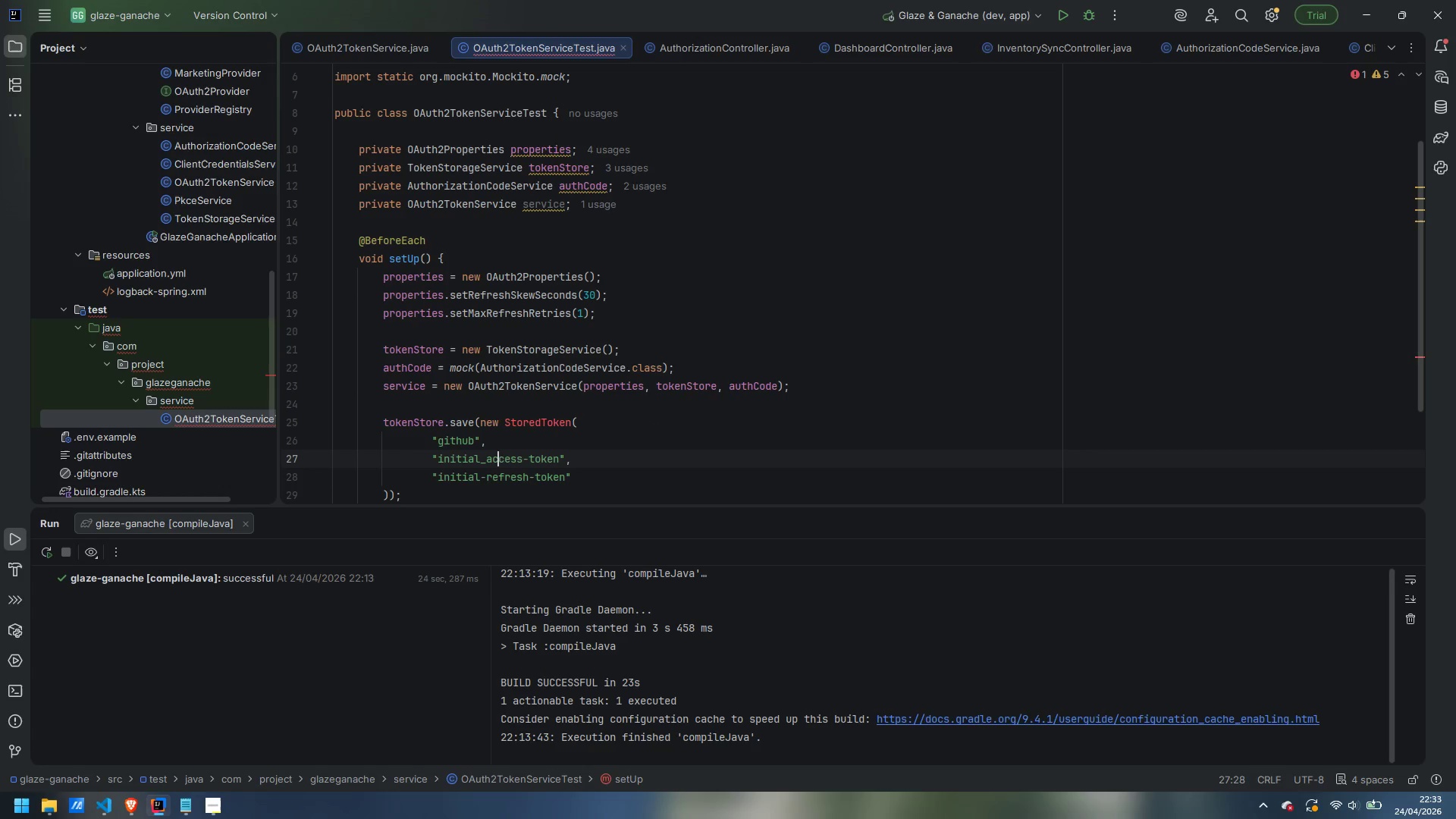 
key(ArrowLeft)
 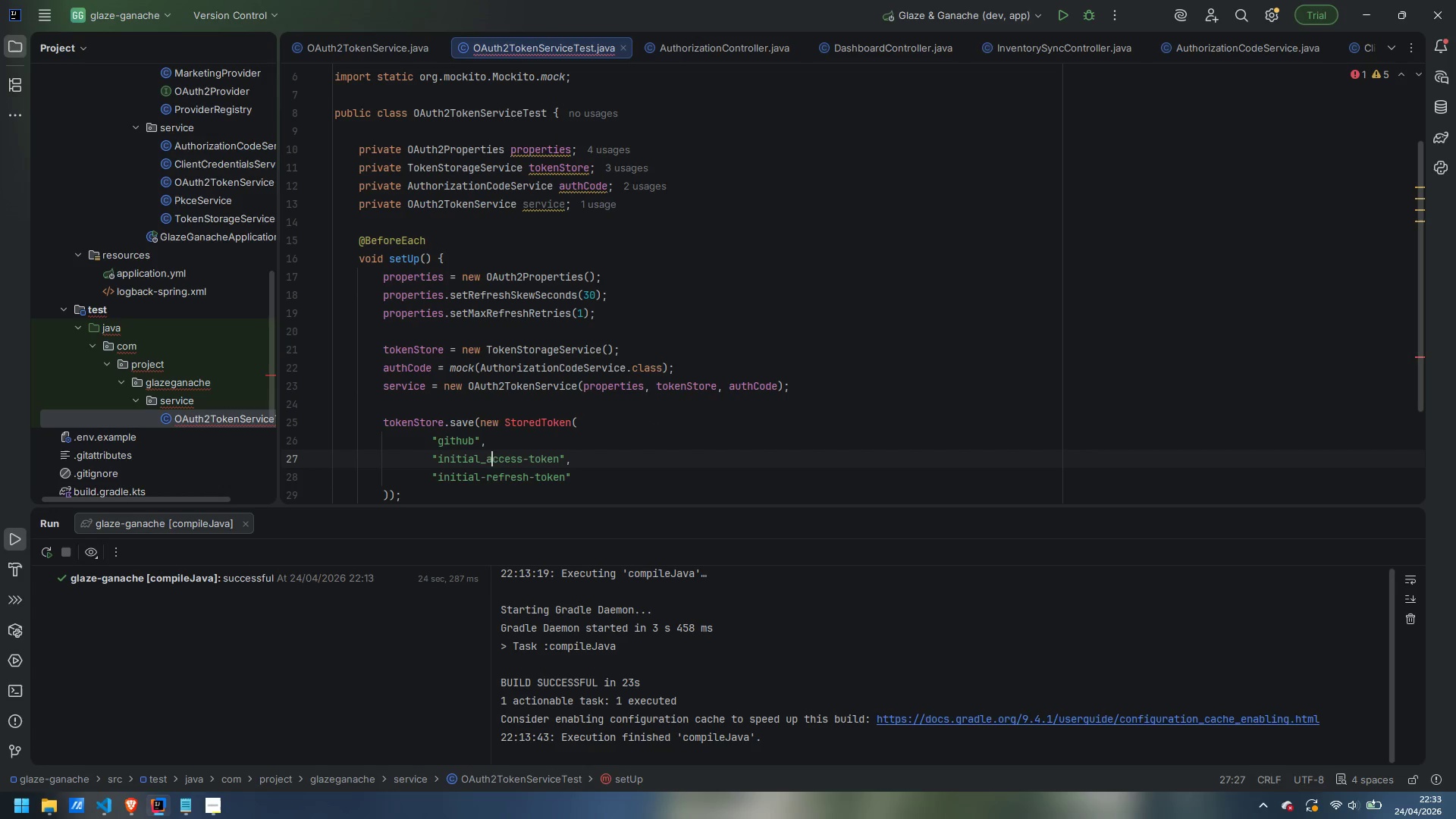 
key(ArrowLeft)
 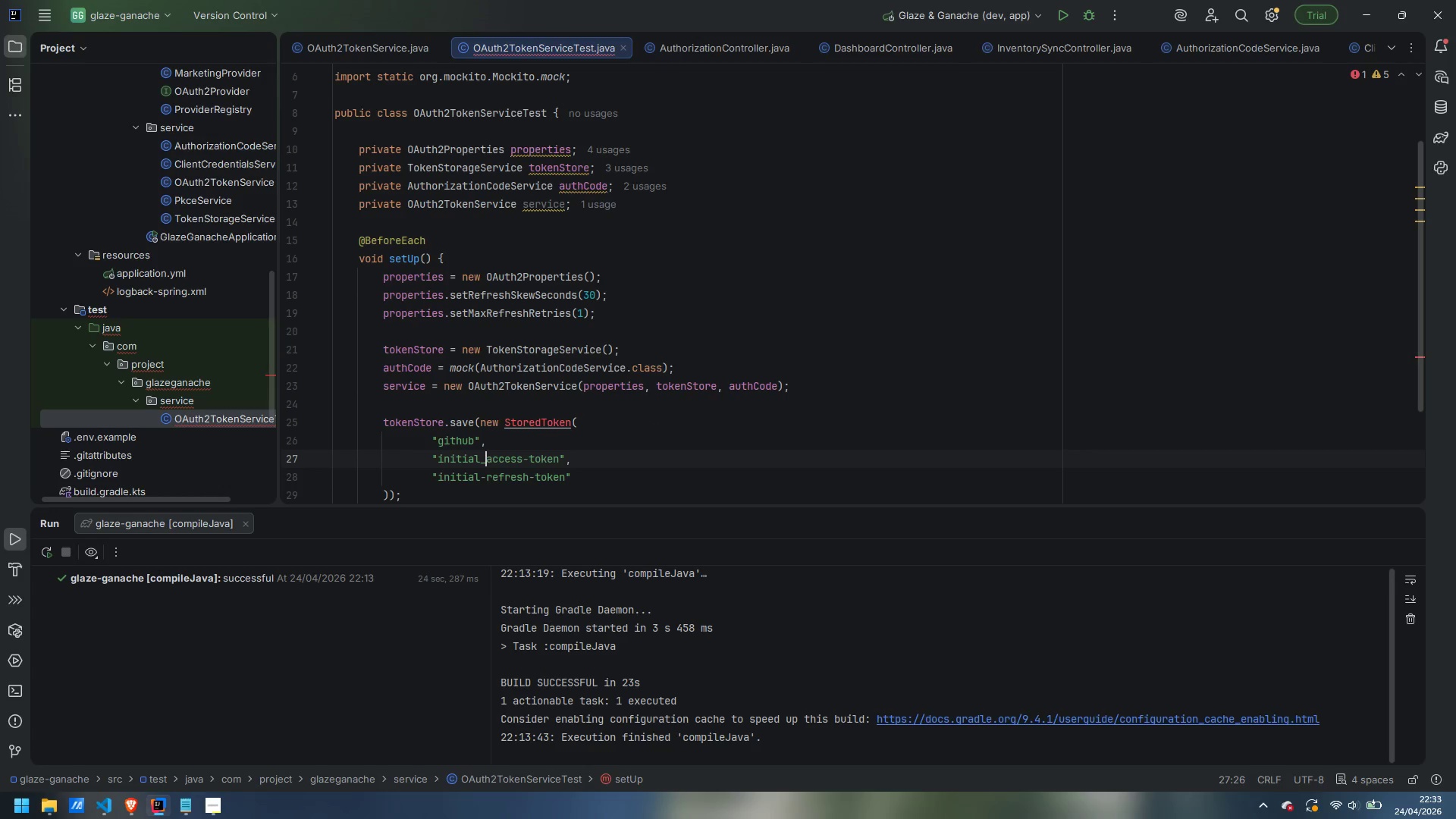 
key(Backspace)
 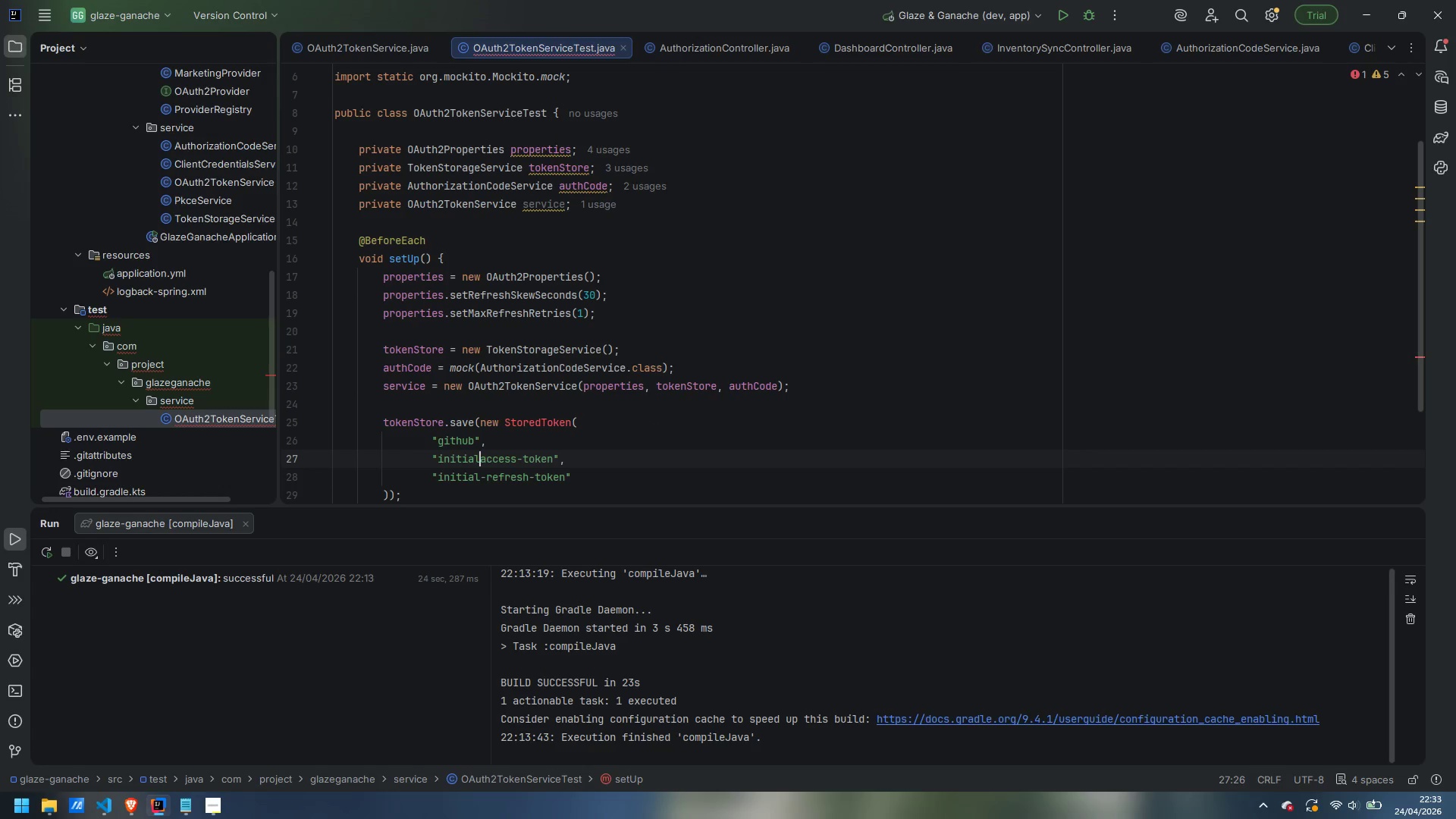 
key(Minus)
 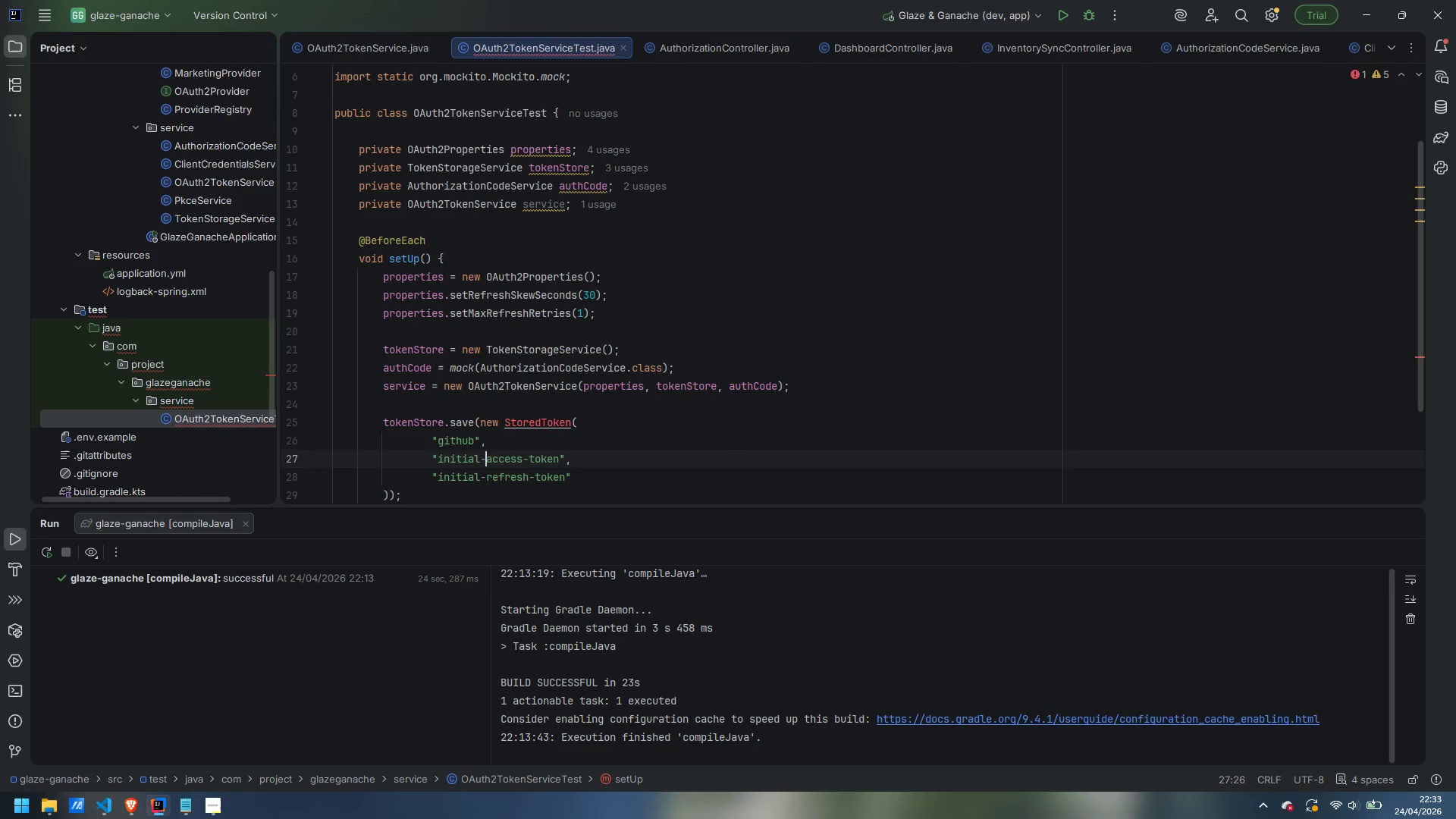 
key(ArrowDown)
 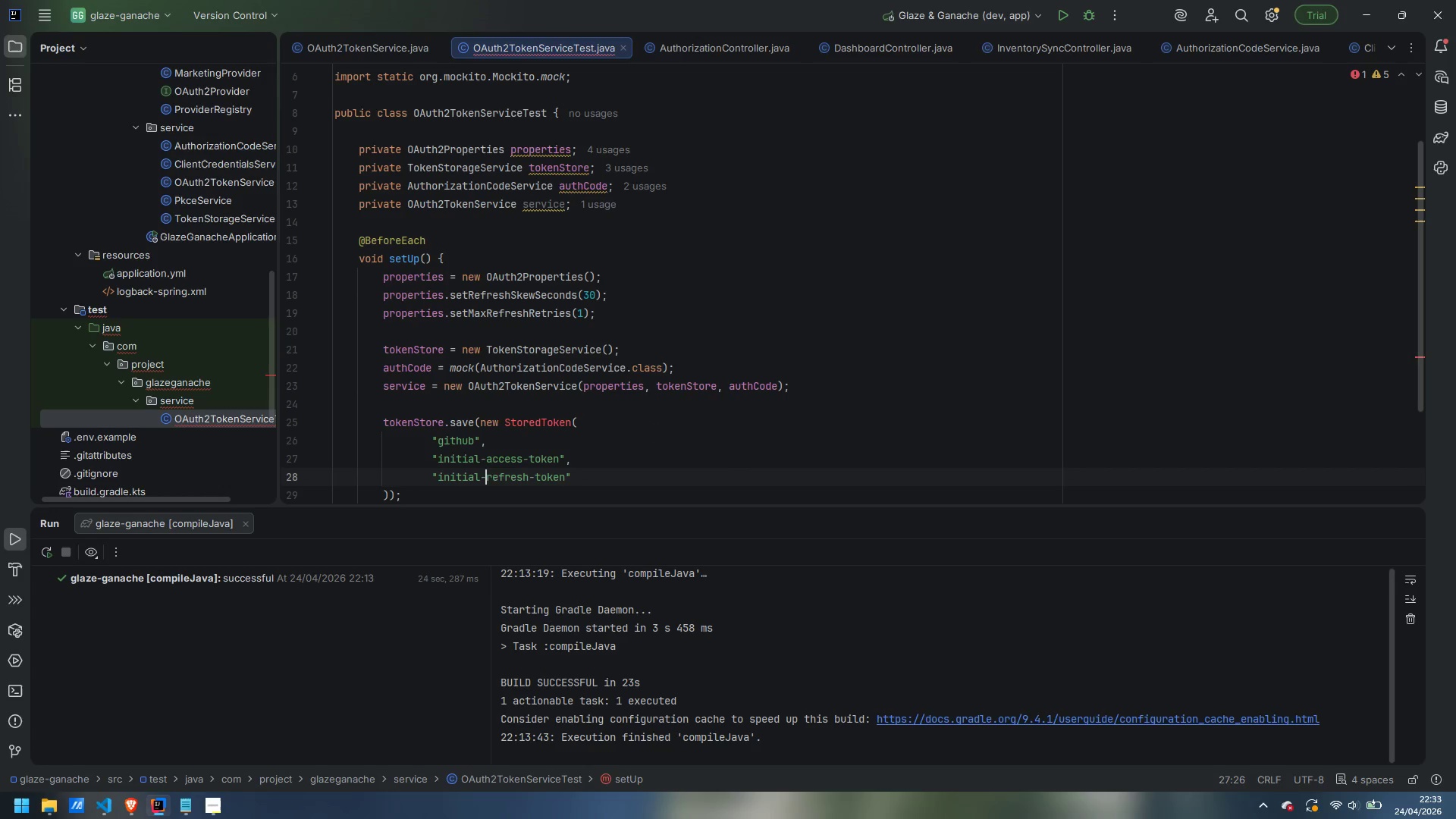 
key(Control+ArrowRight)
 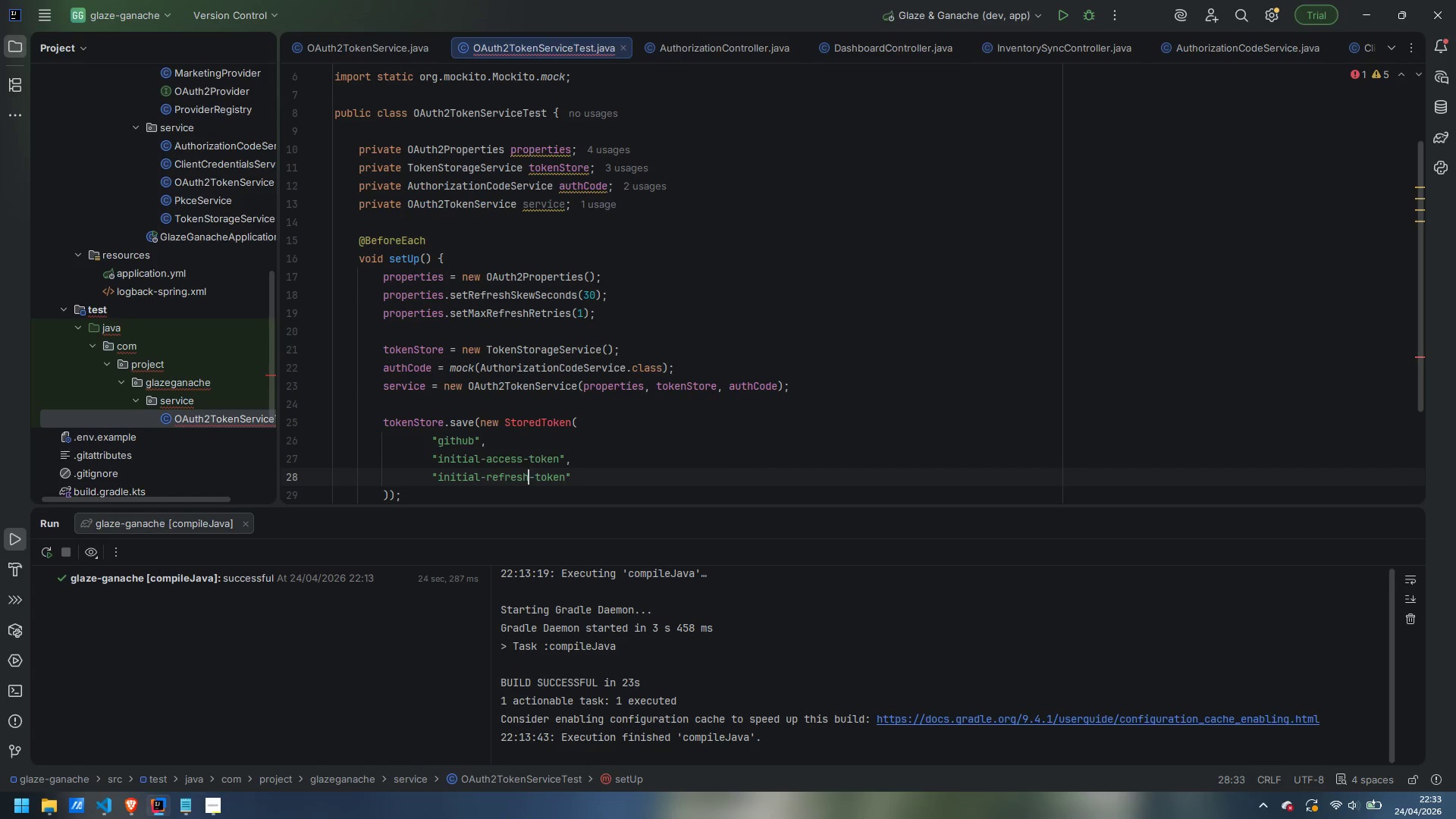 
key(Control+ArrowRight)
 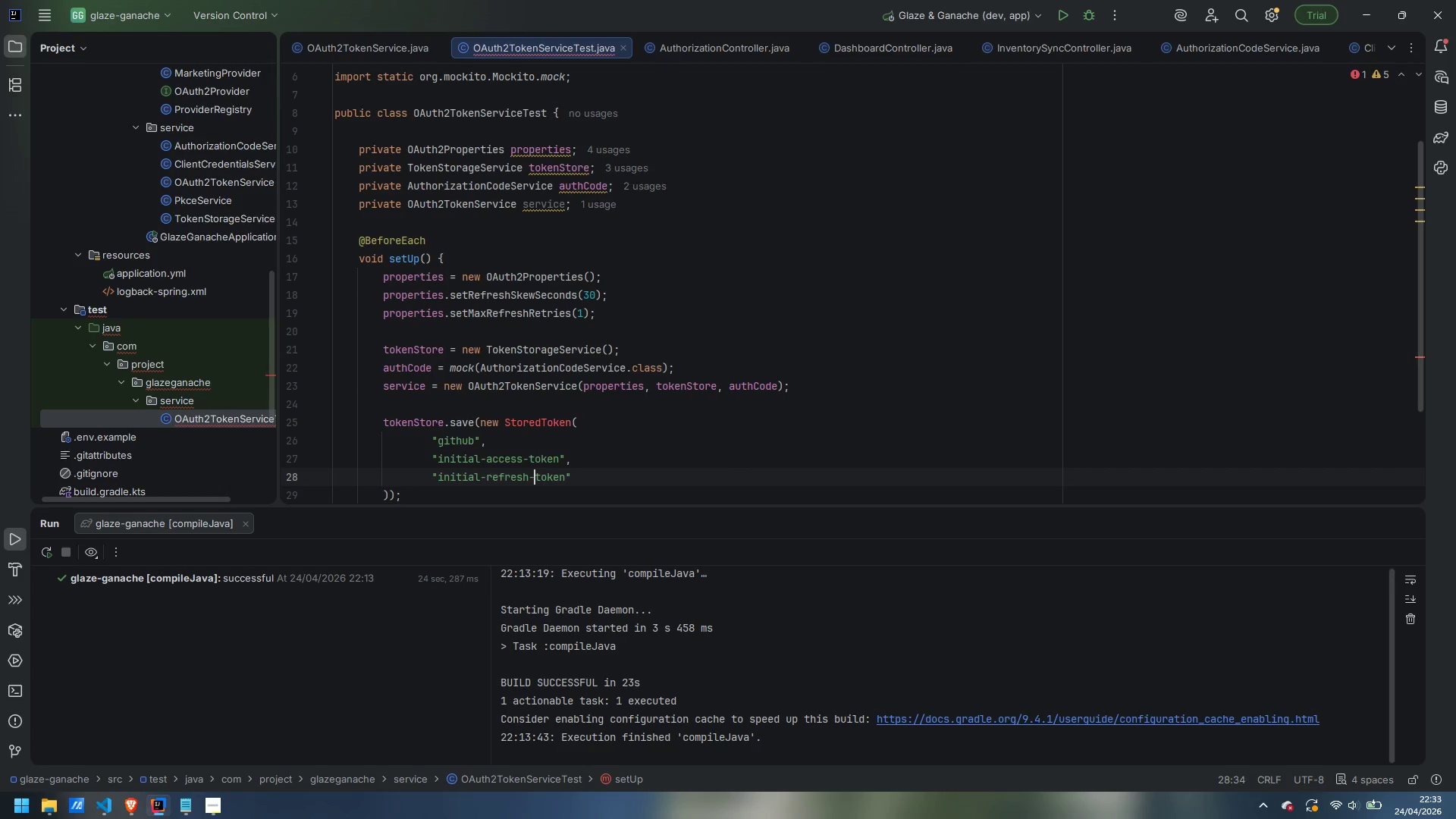 
key(Control+ArrowRight)
 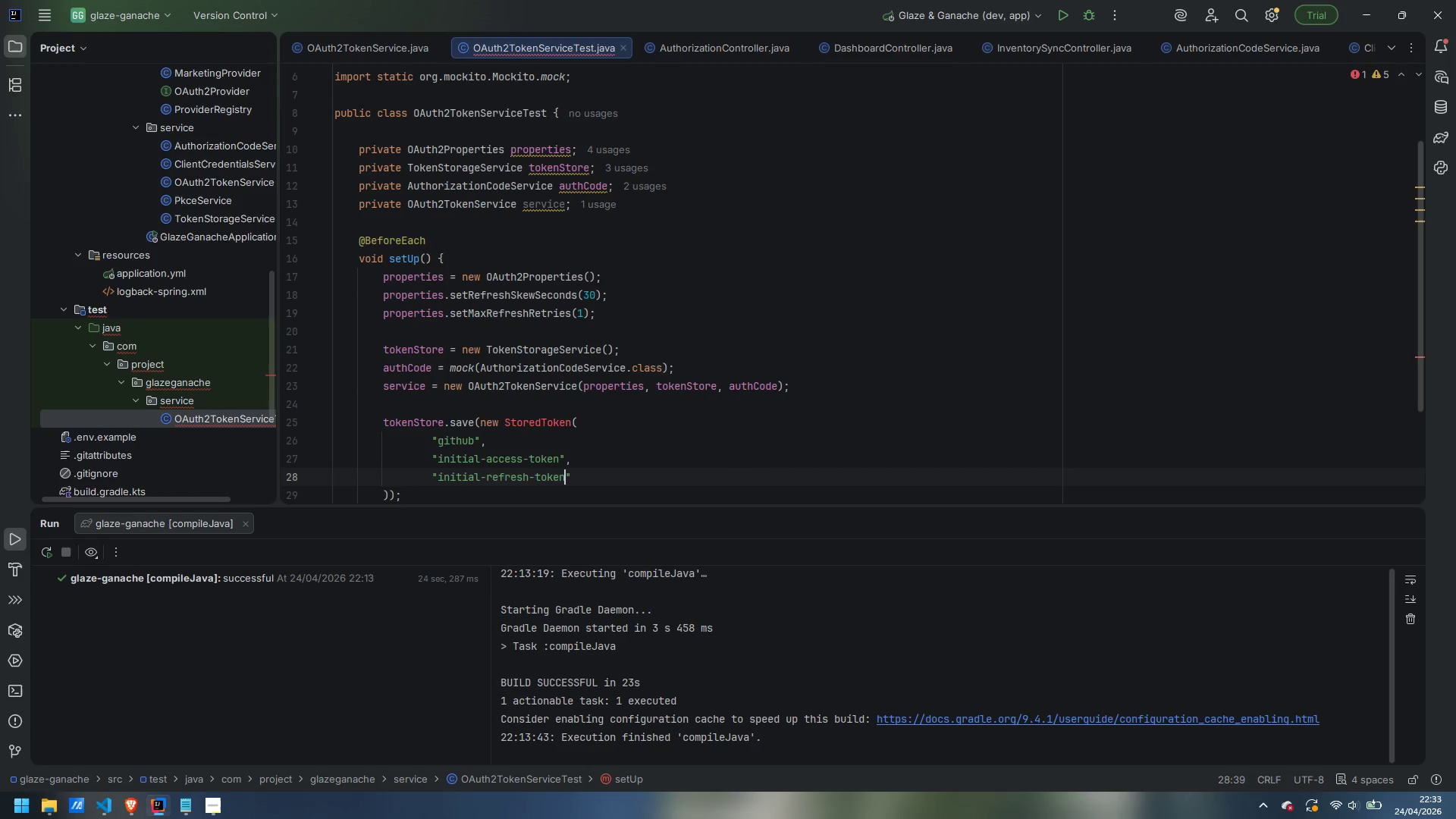 
key(Control+ArrowRight)
 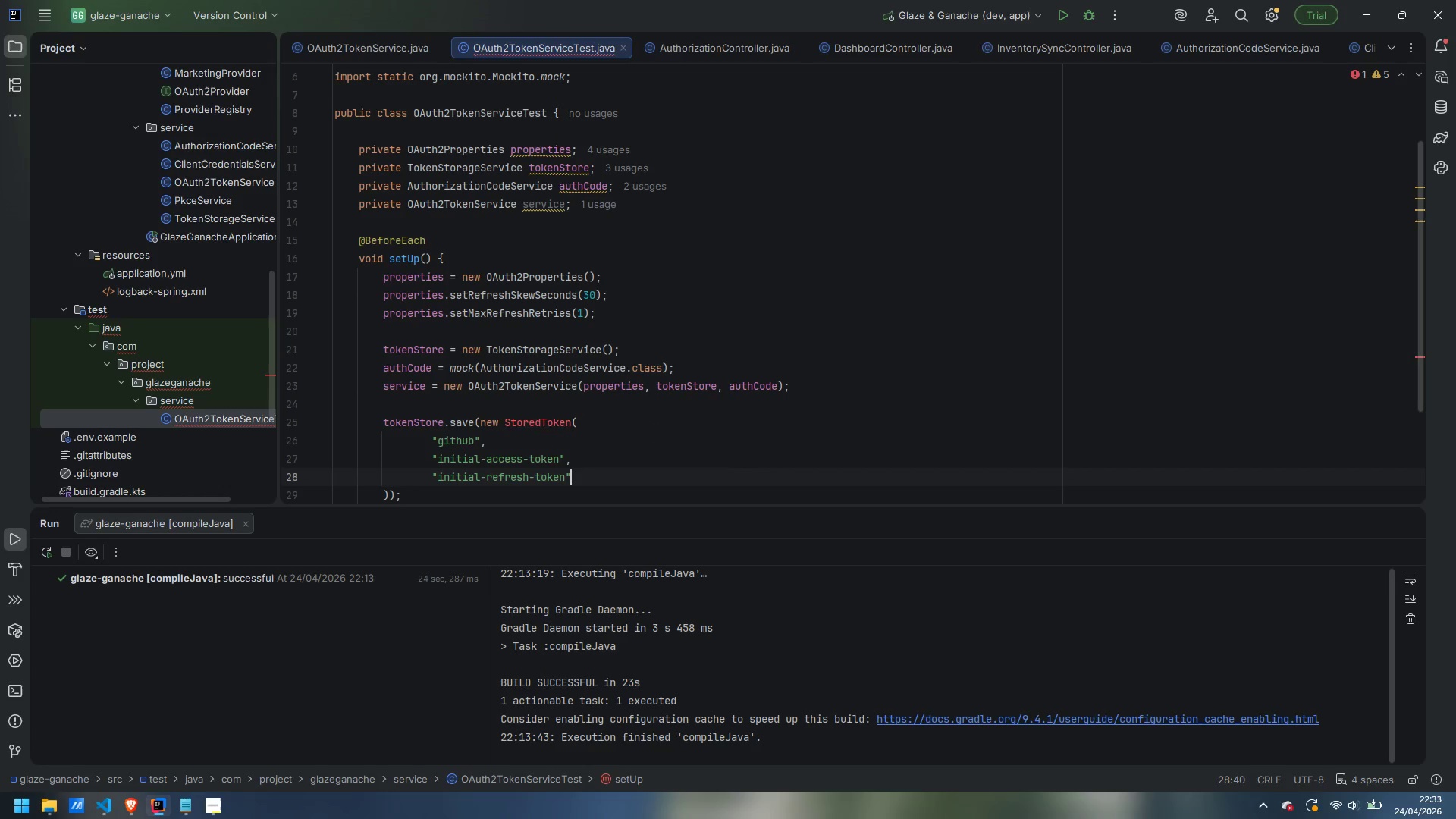 
key(Comma)
 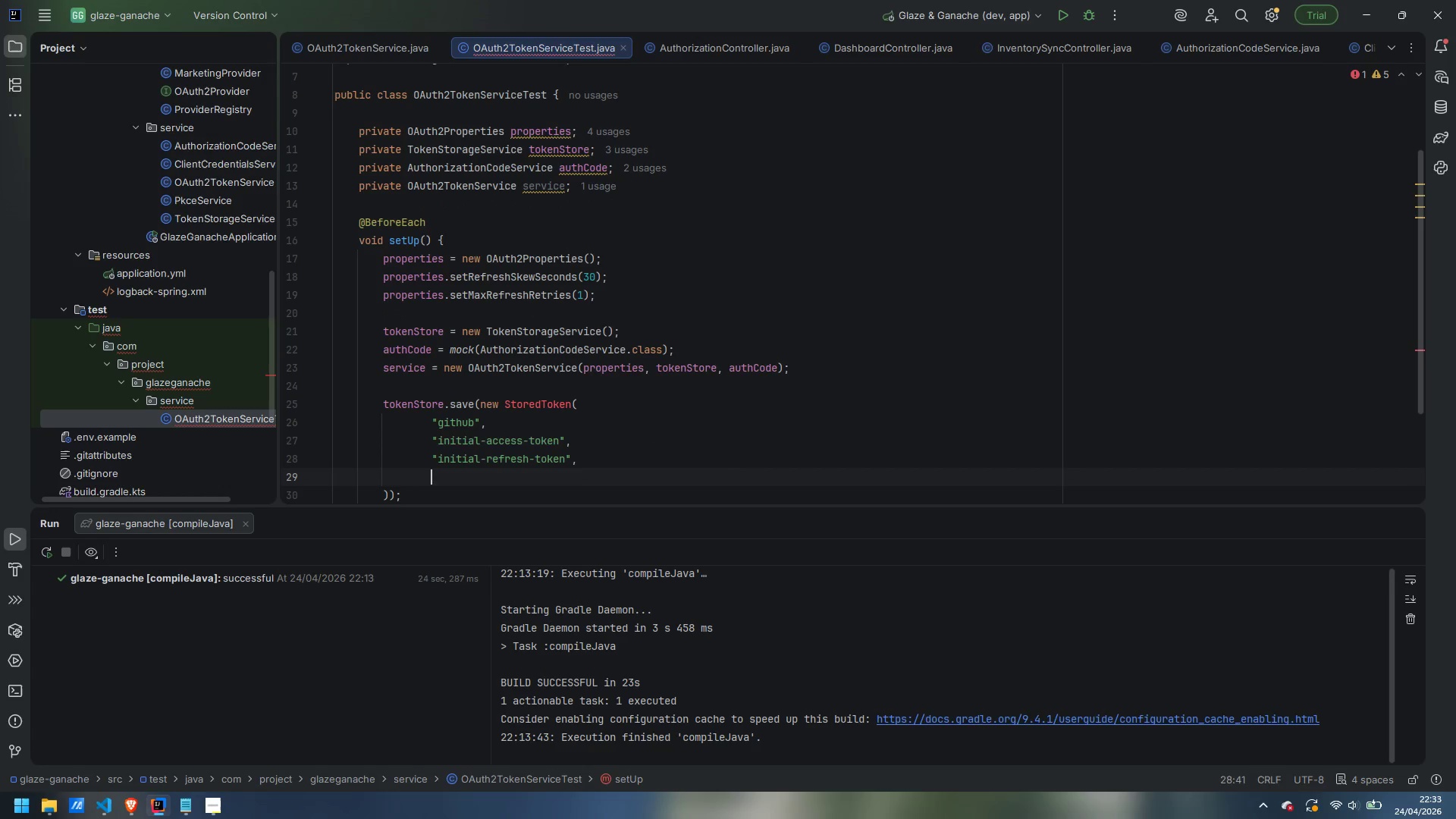 
key(Enter)
 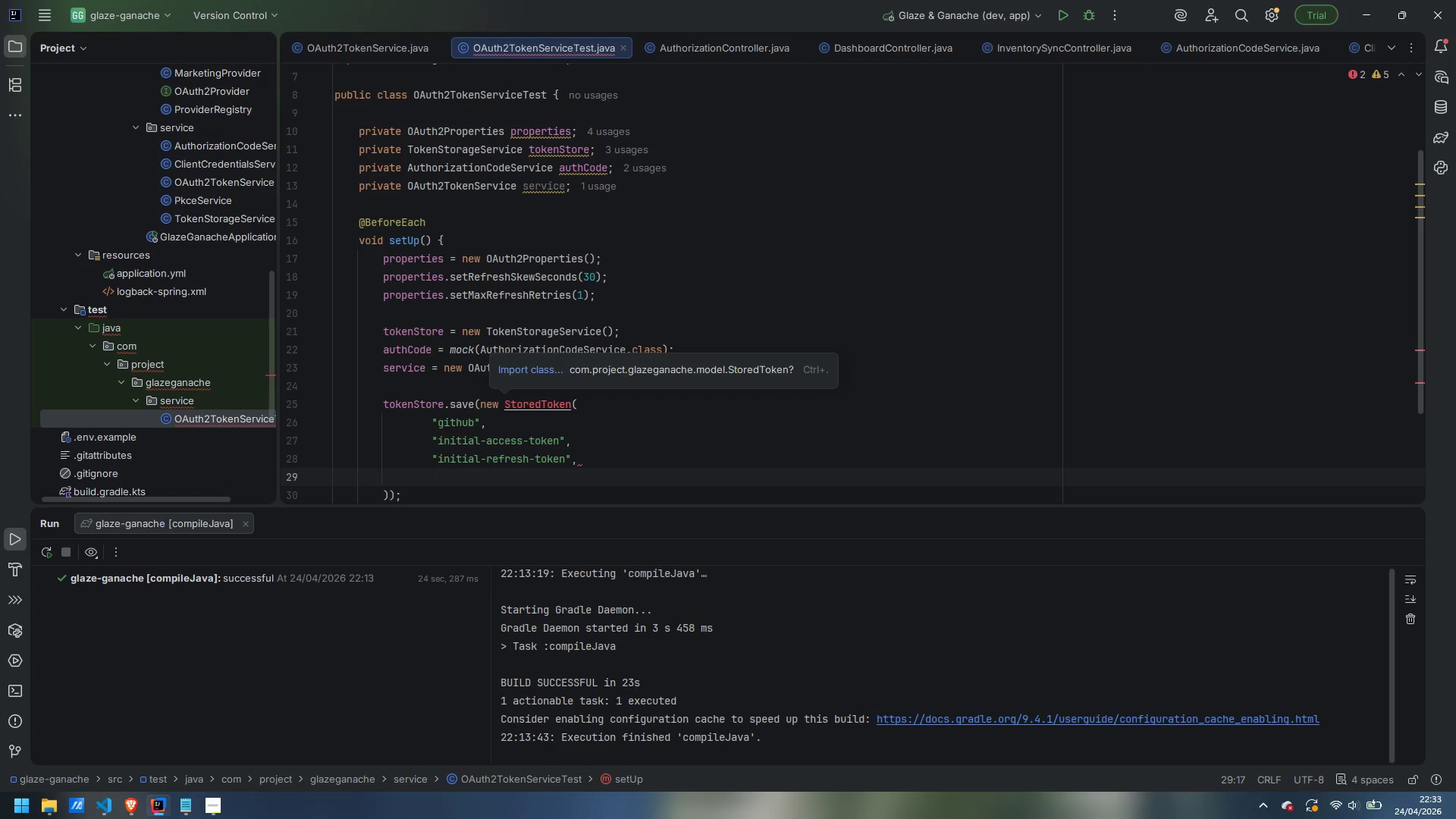 
key(Control+Period)
 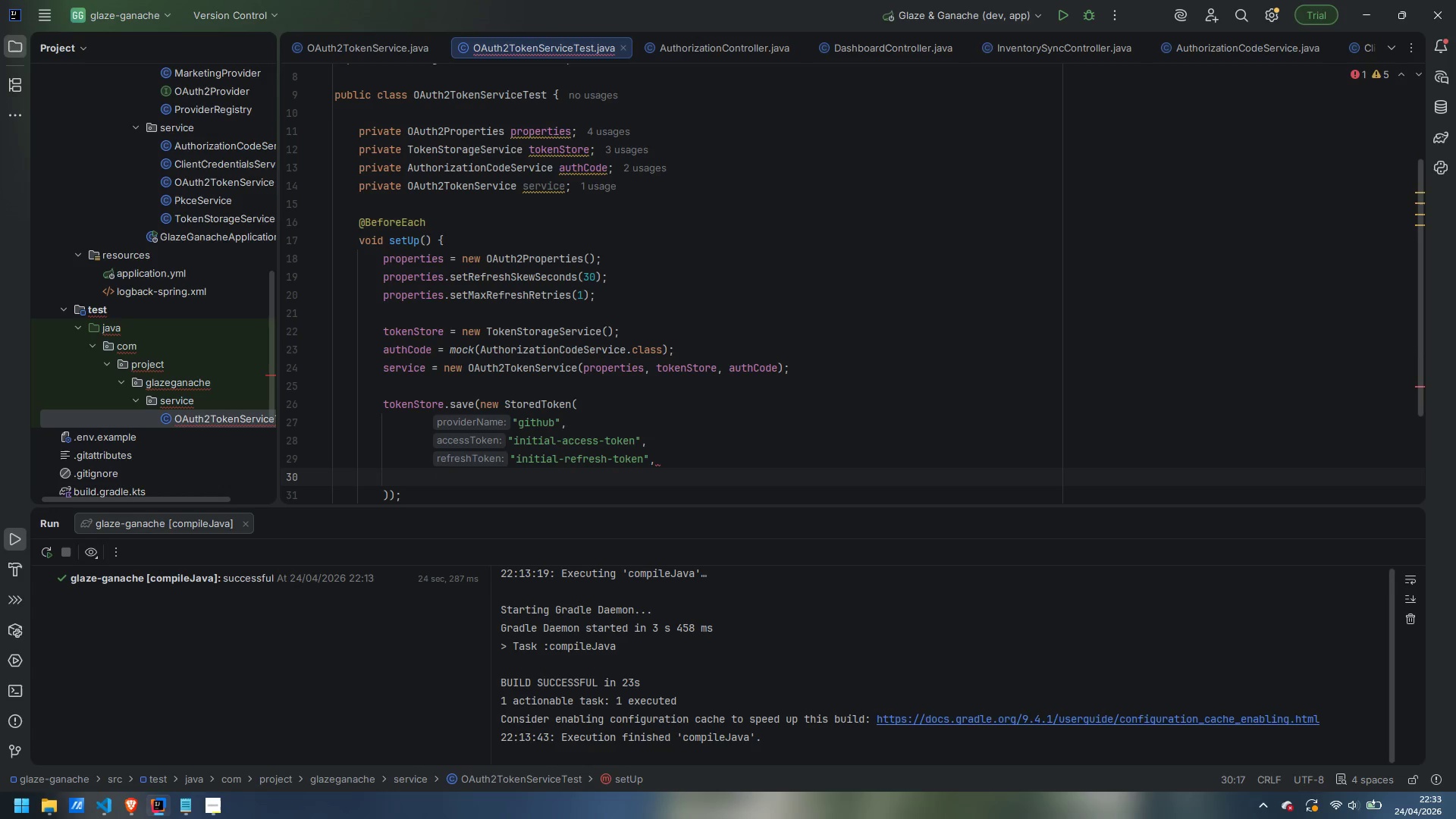 
type(Instant)
 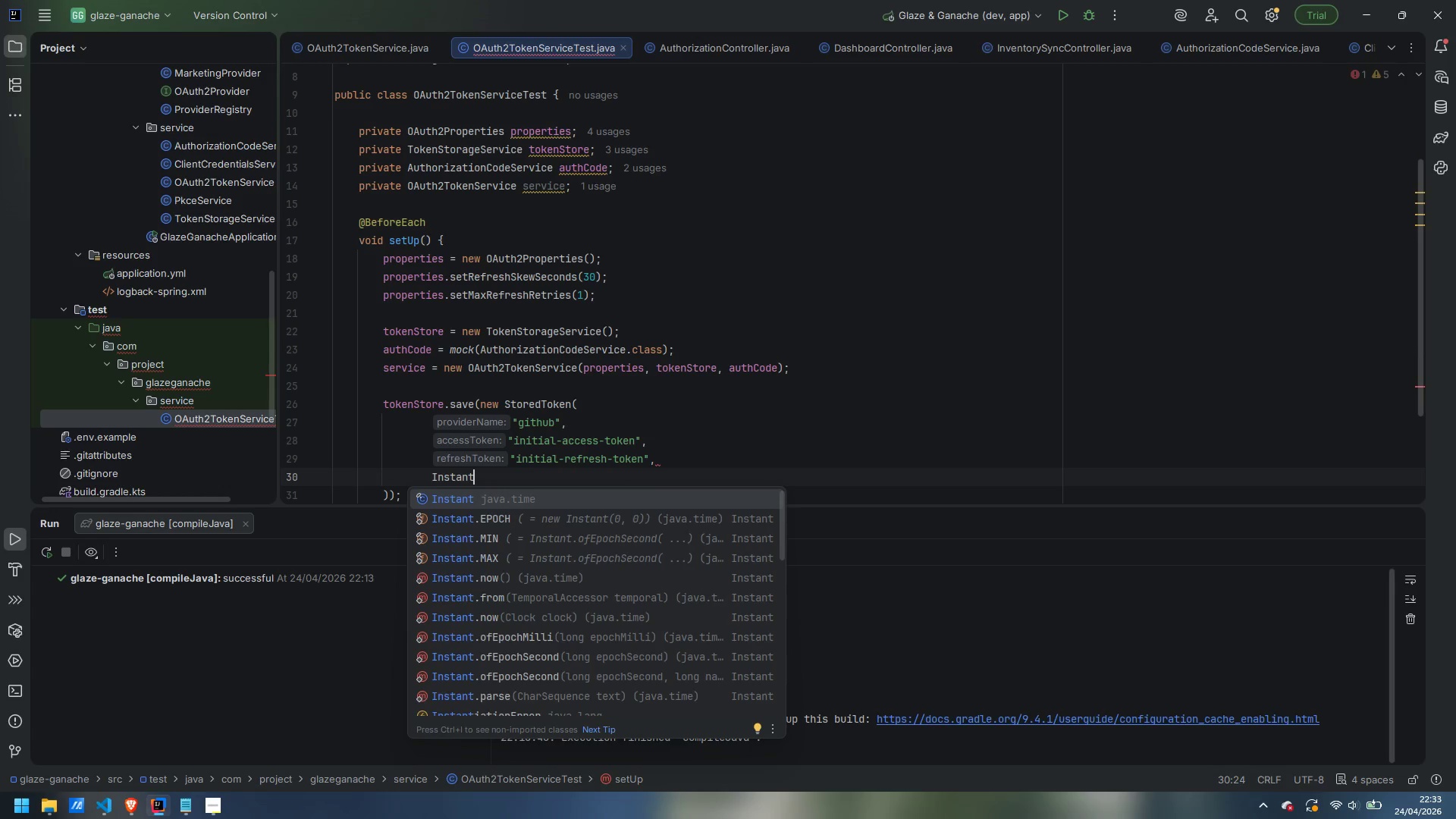 
key(Enter)
 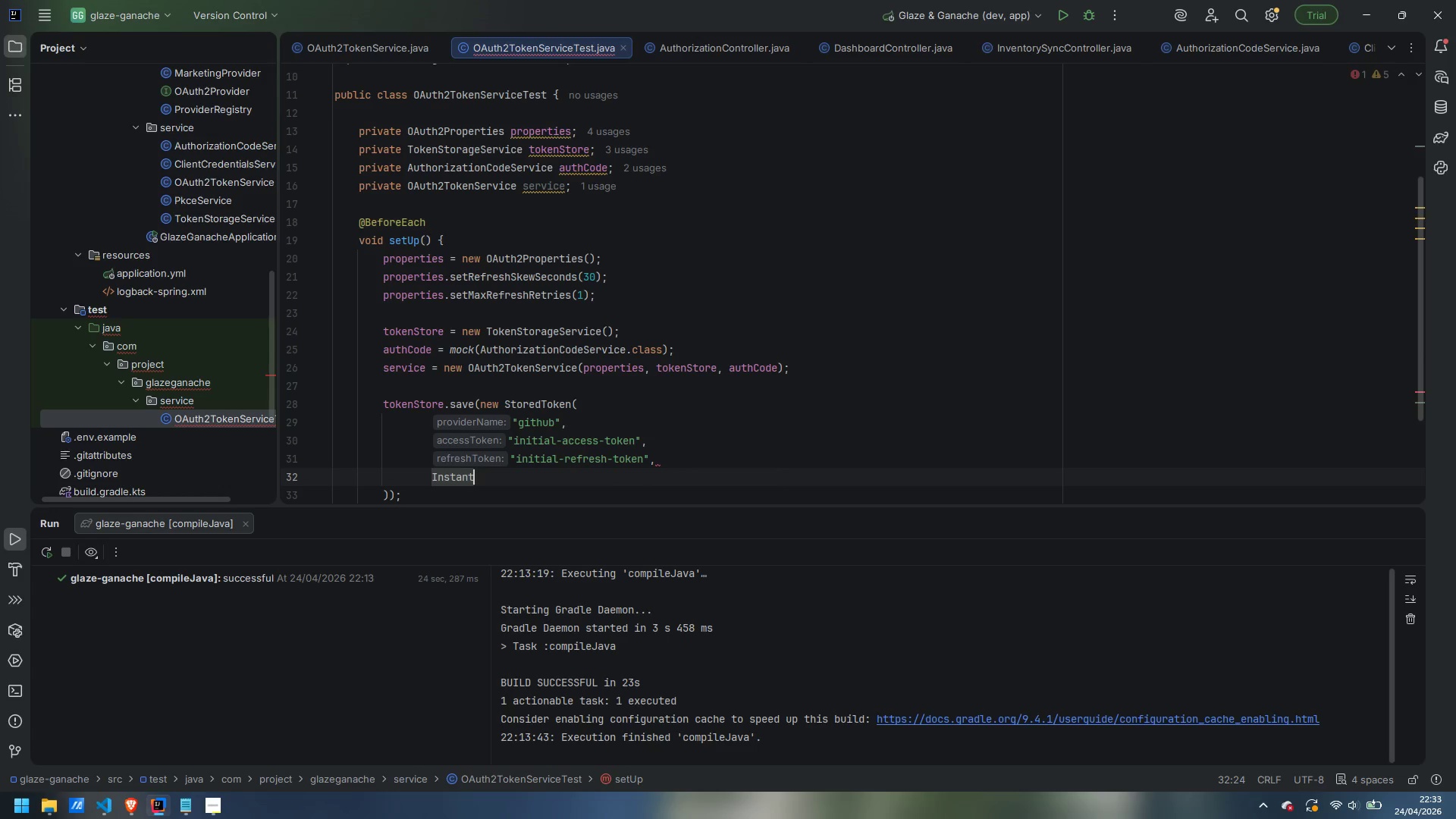 
type(.now)
 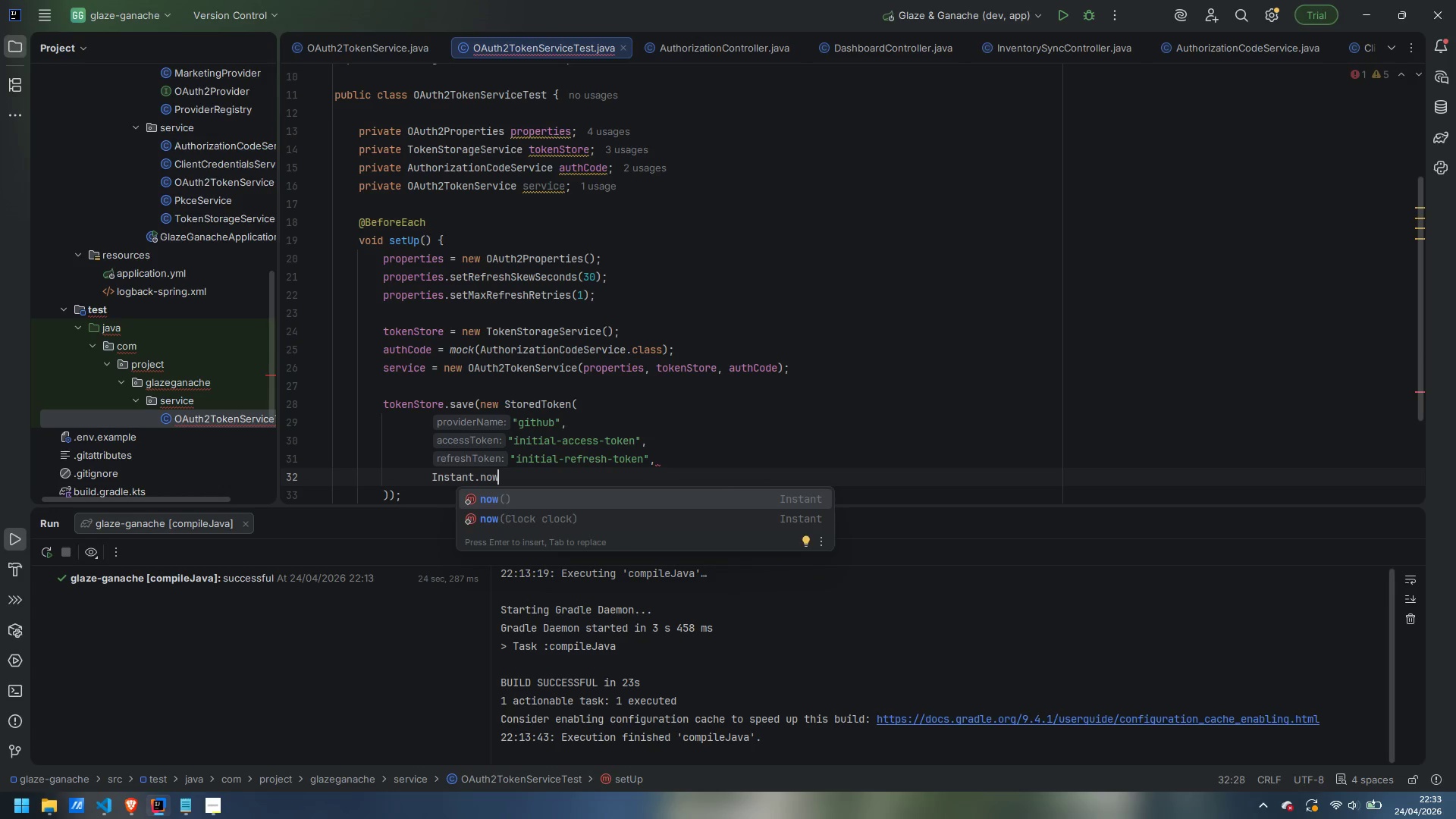 
key(Enter)
 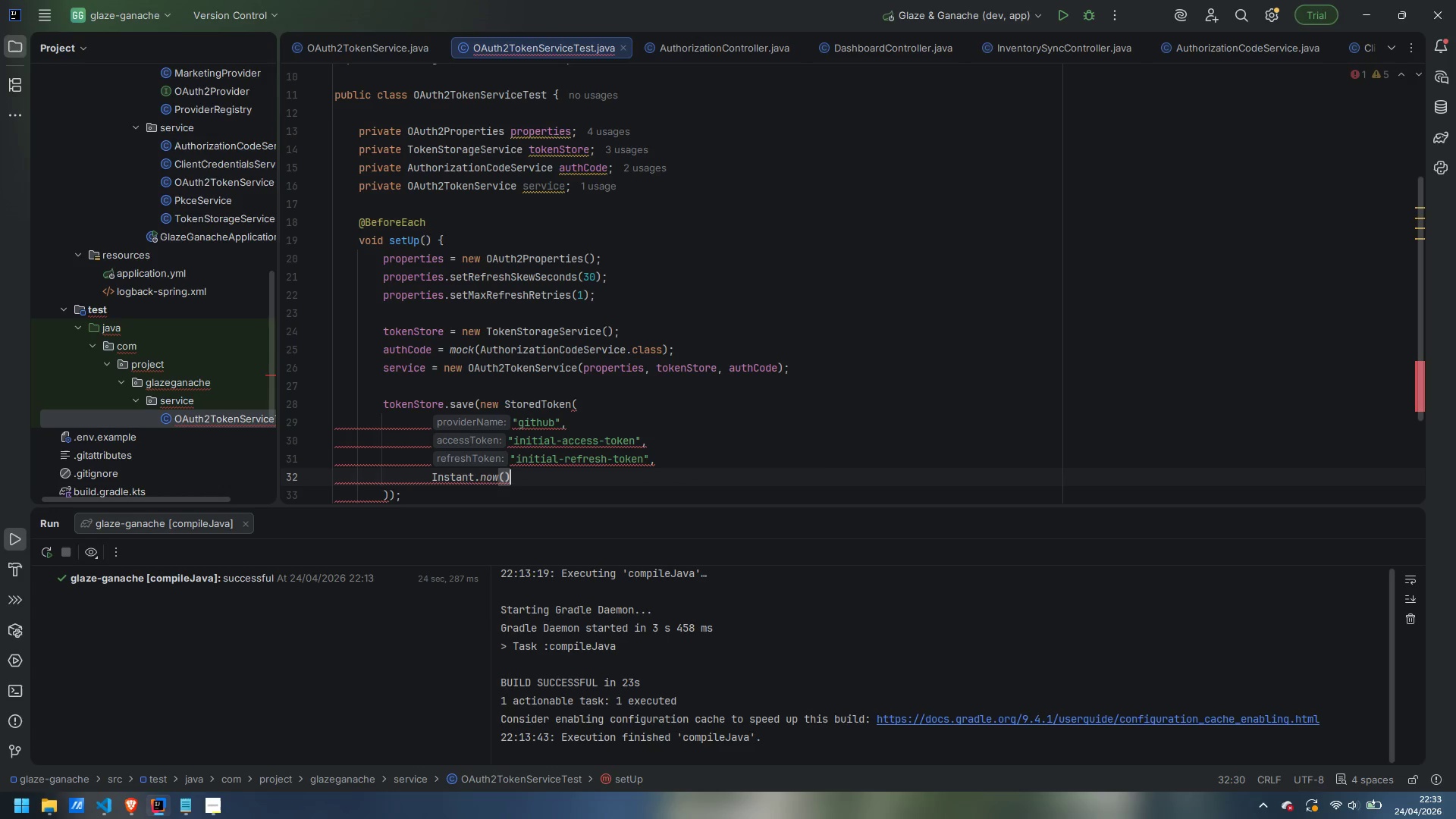 
type(.plusSecodn)
key(Backspace)
key(Backspace)
type(nds)
 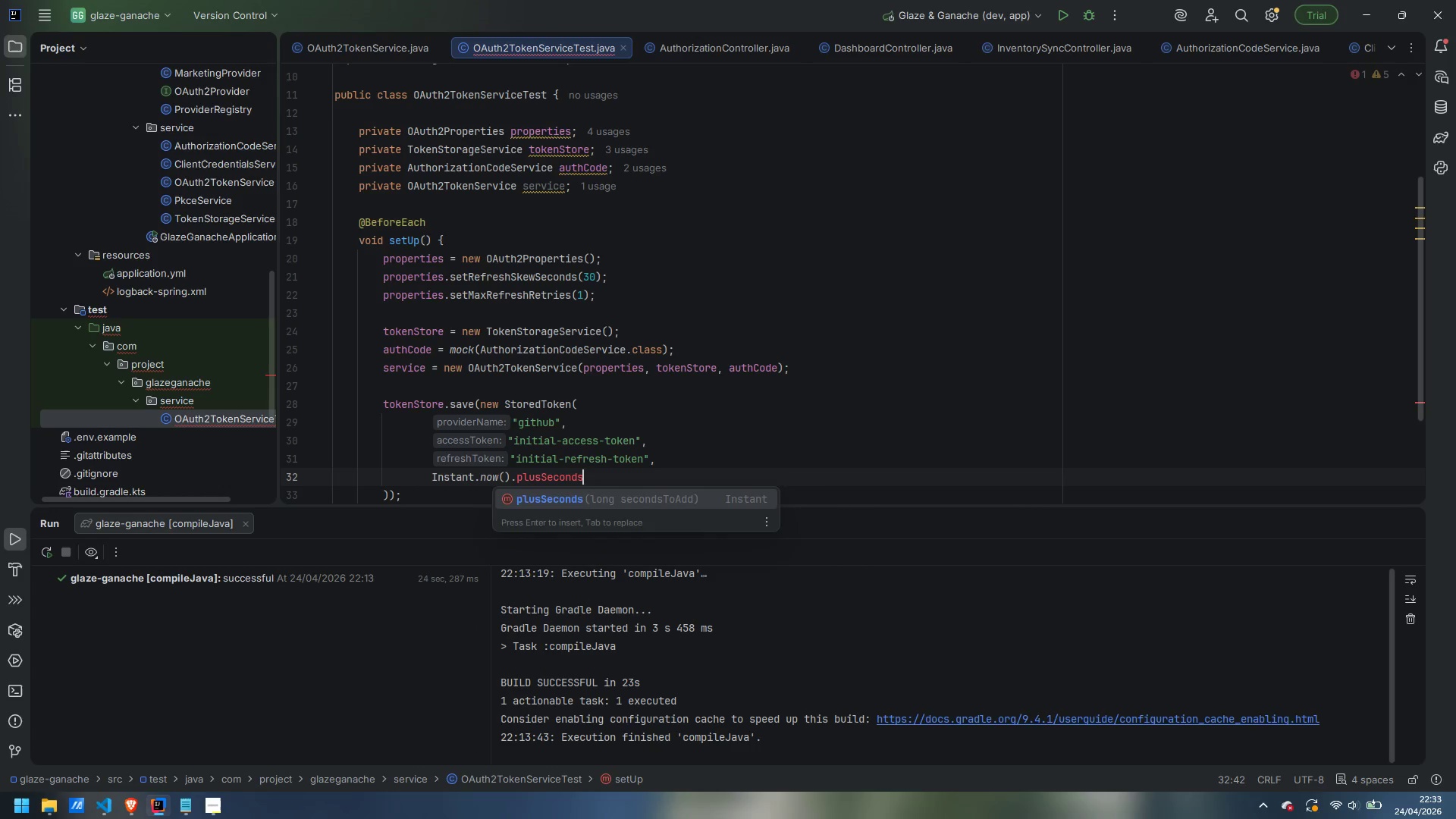 
key(Enter)
 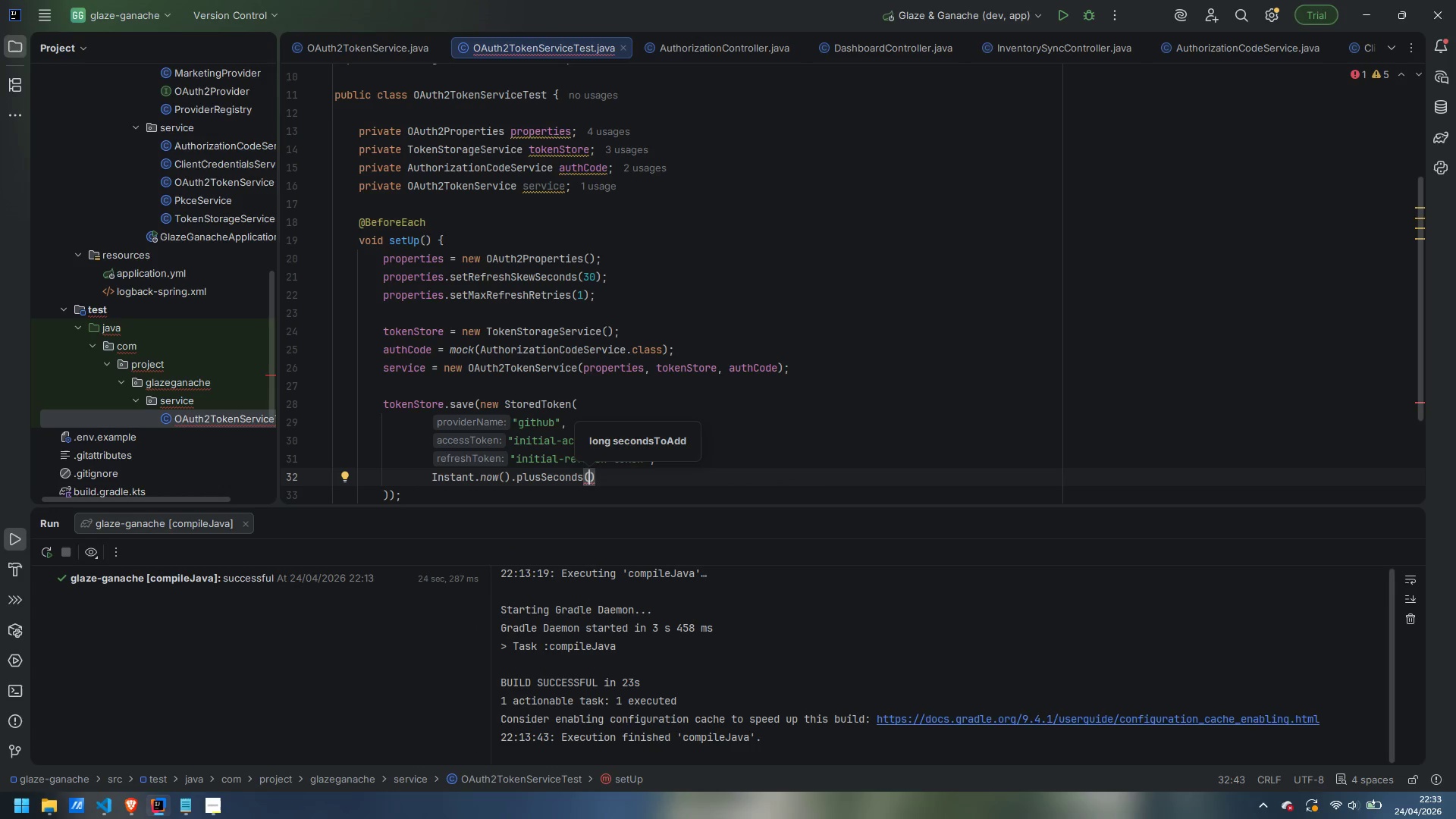 
type(3600)
 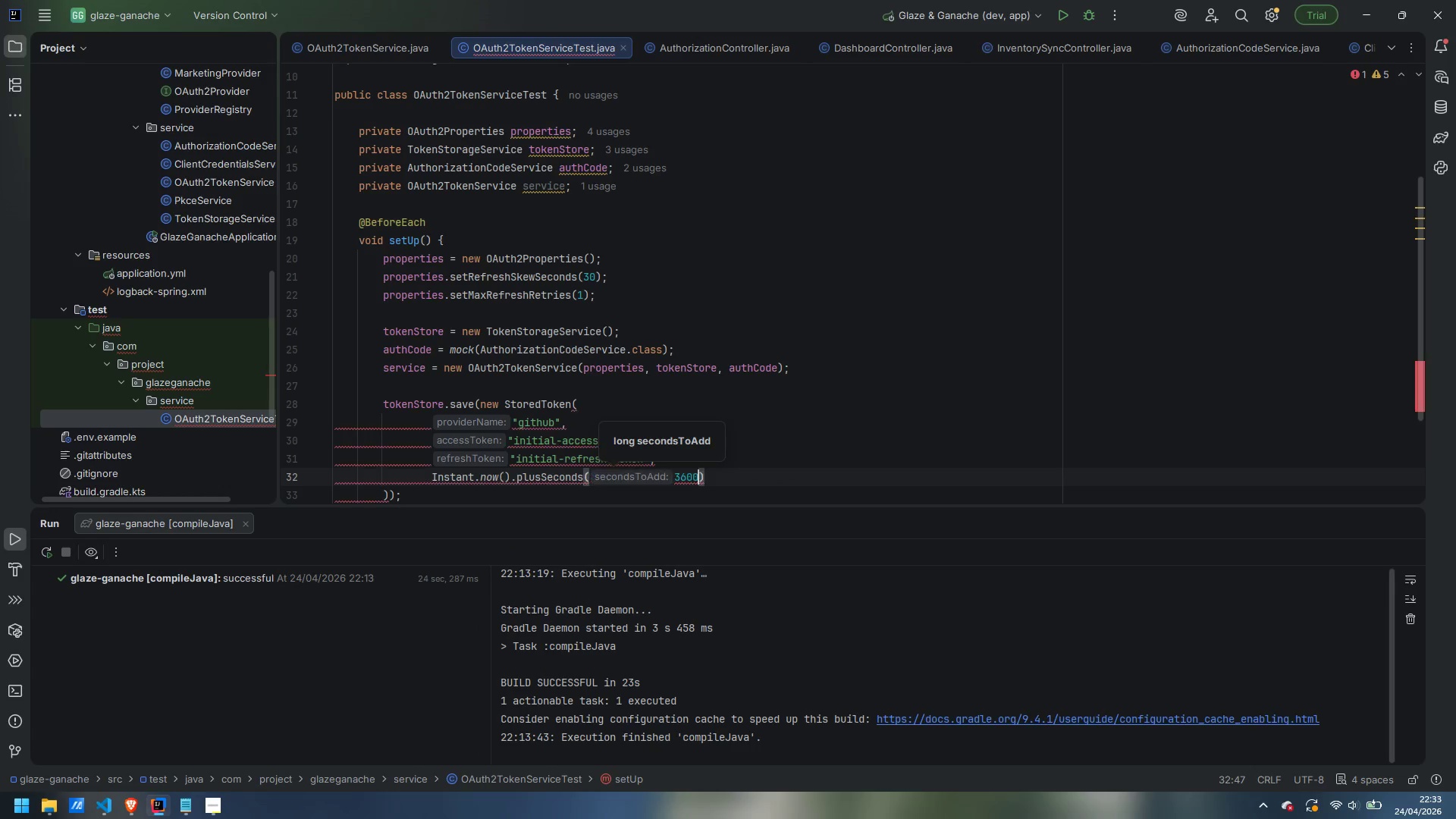 
key(ArrowRight)
 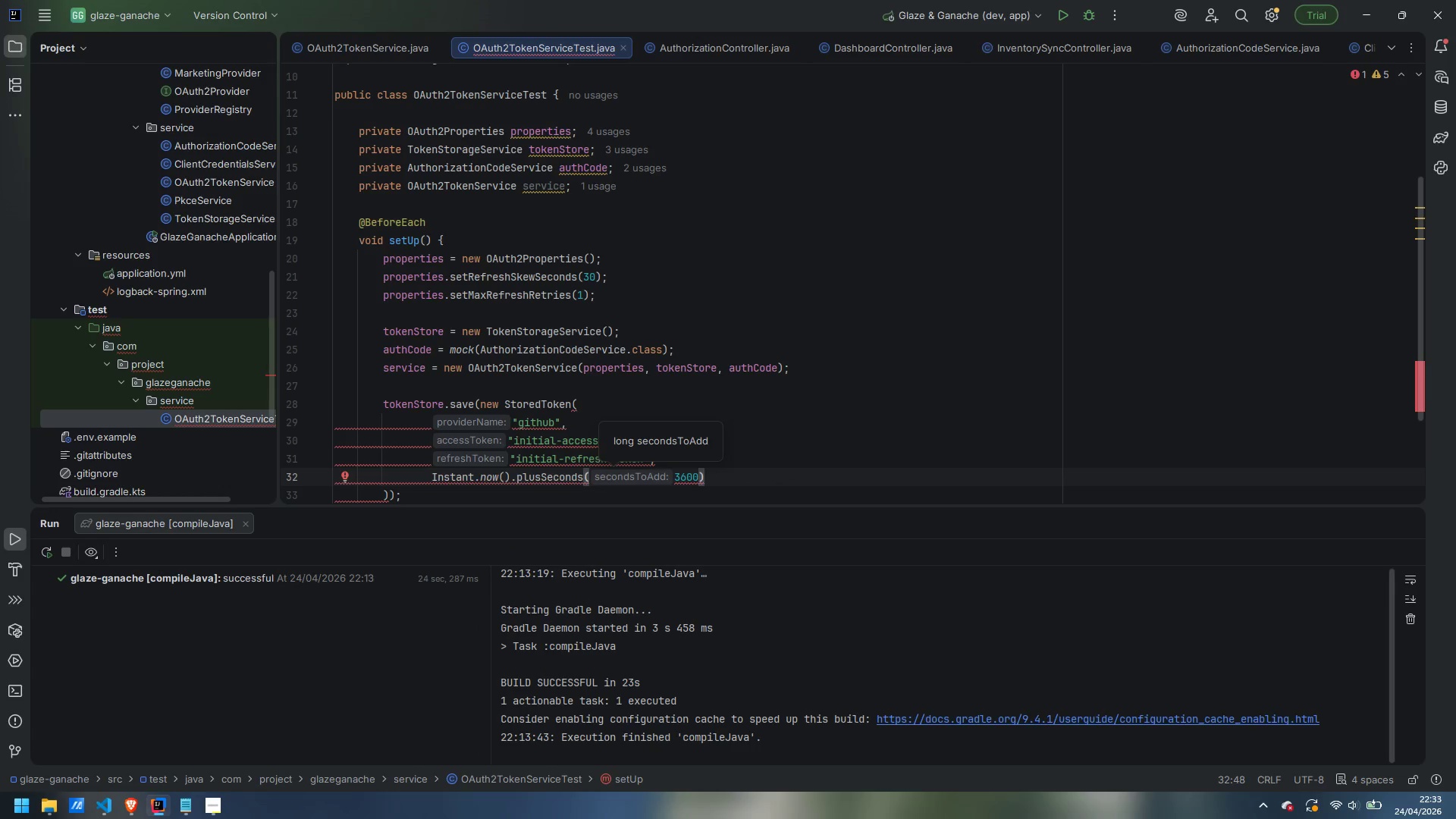 
key(Comma)
 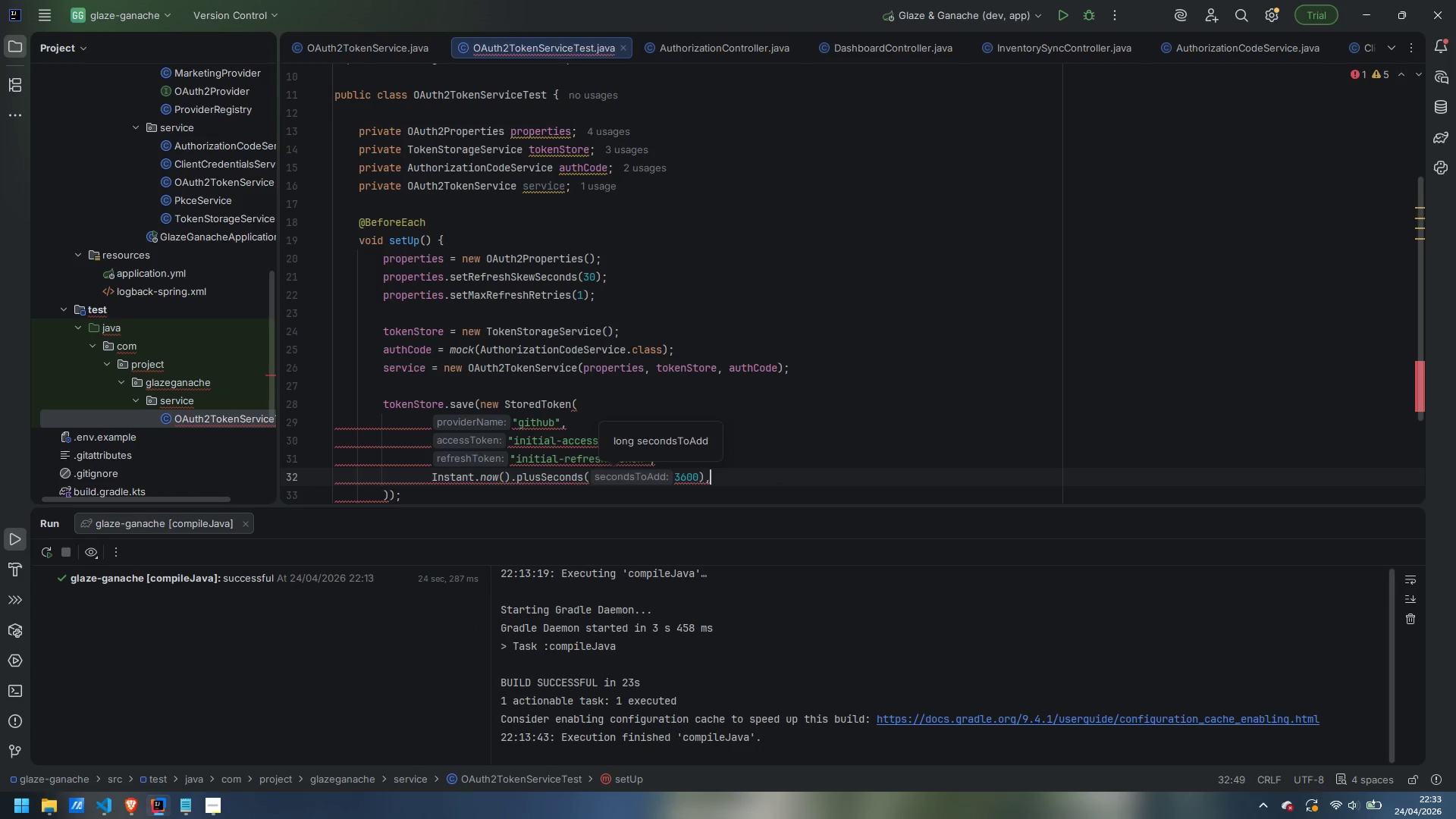 
key(Enter)
 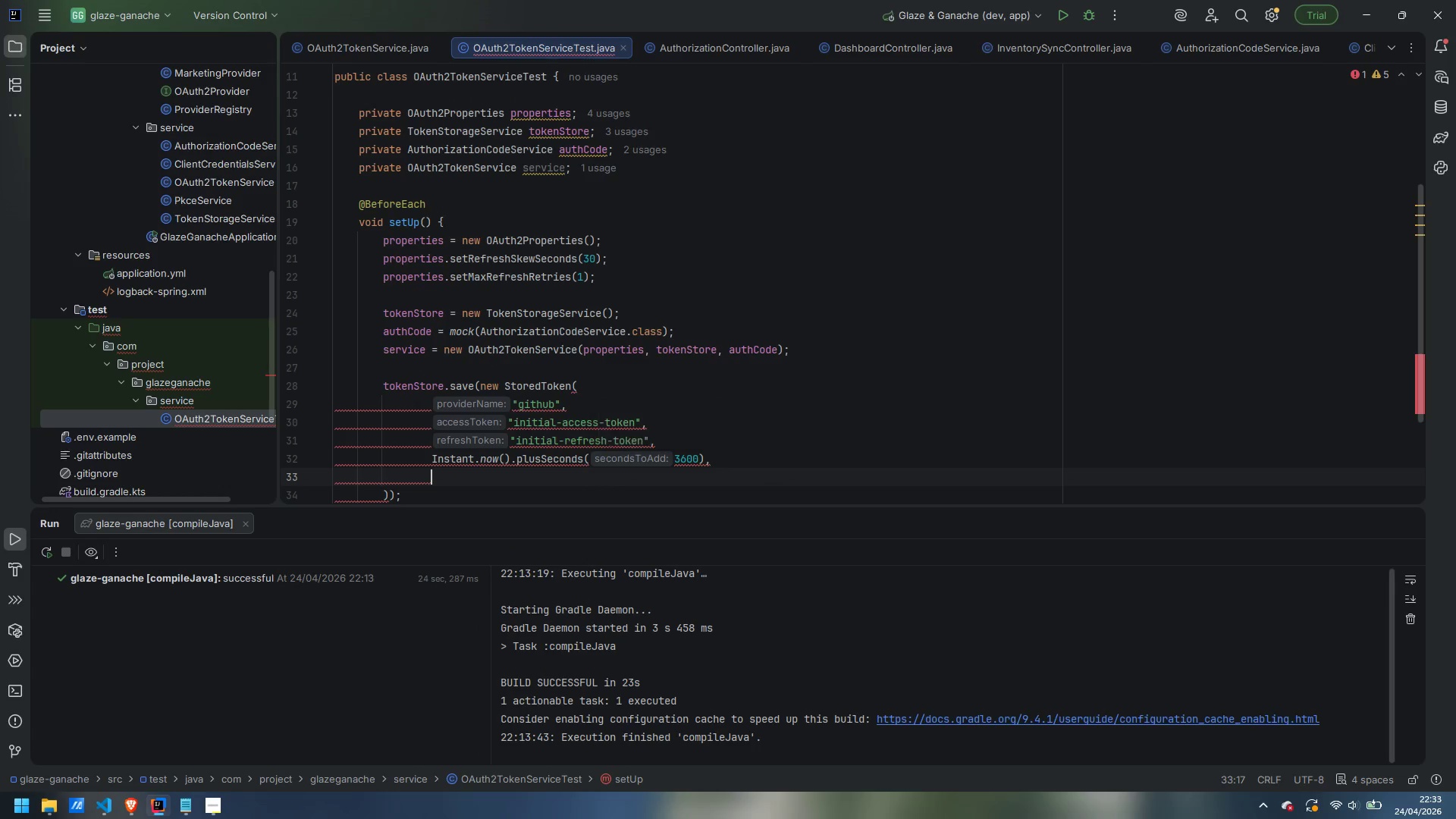 
type("read:user)
 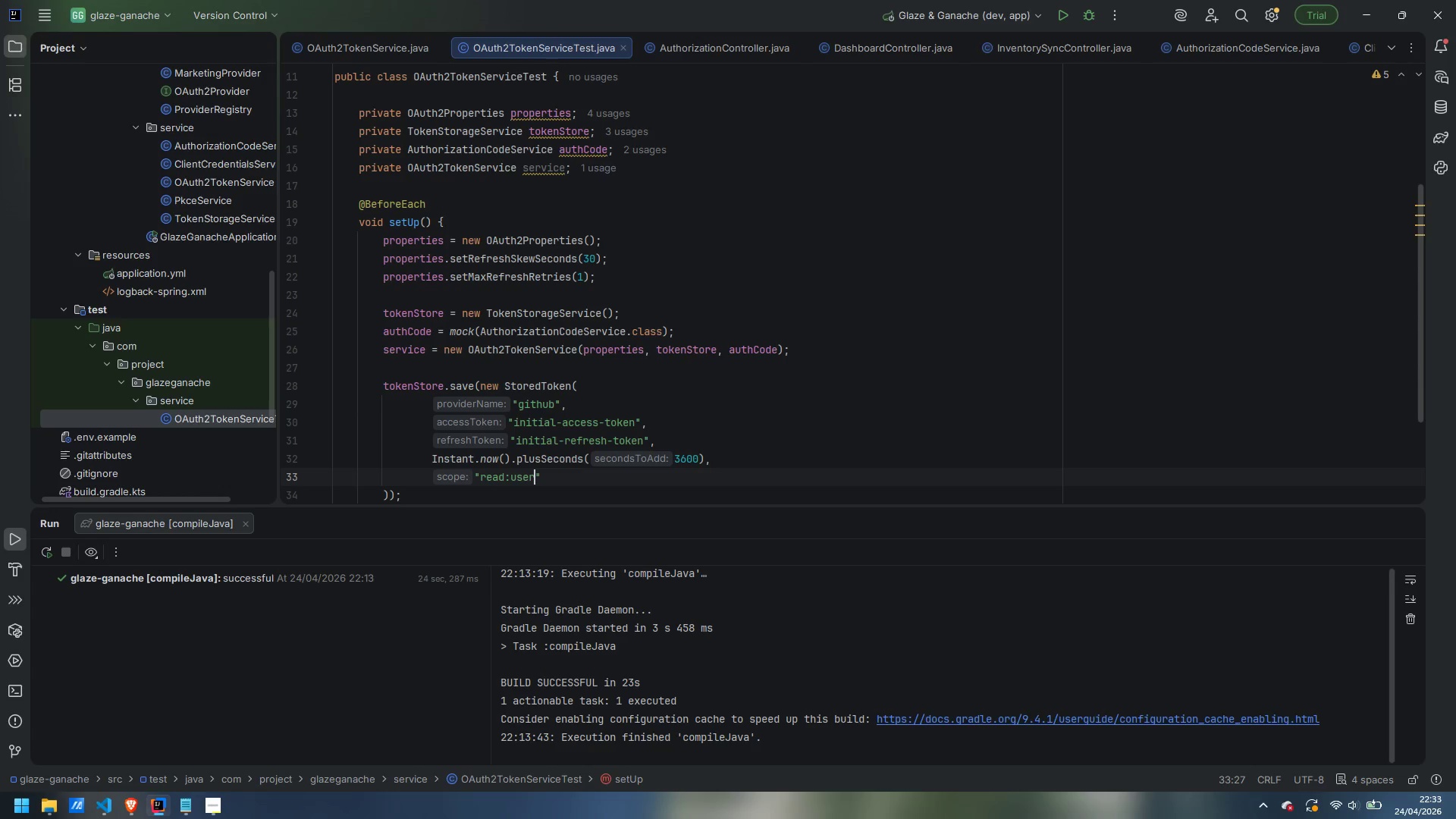 
key(ArrowDown)
 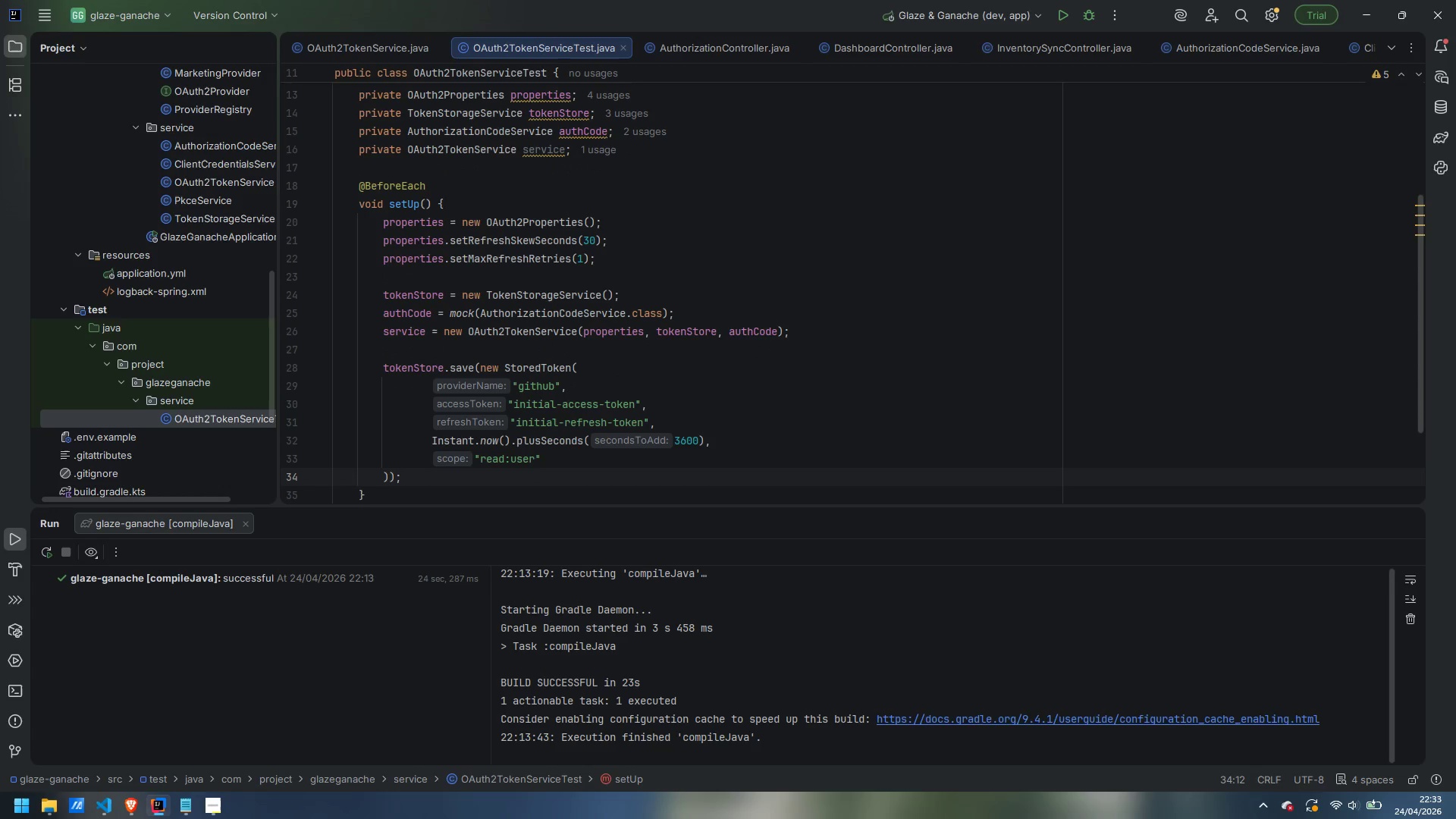 
key(ArrowUp)
 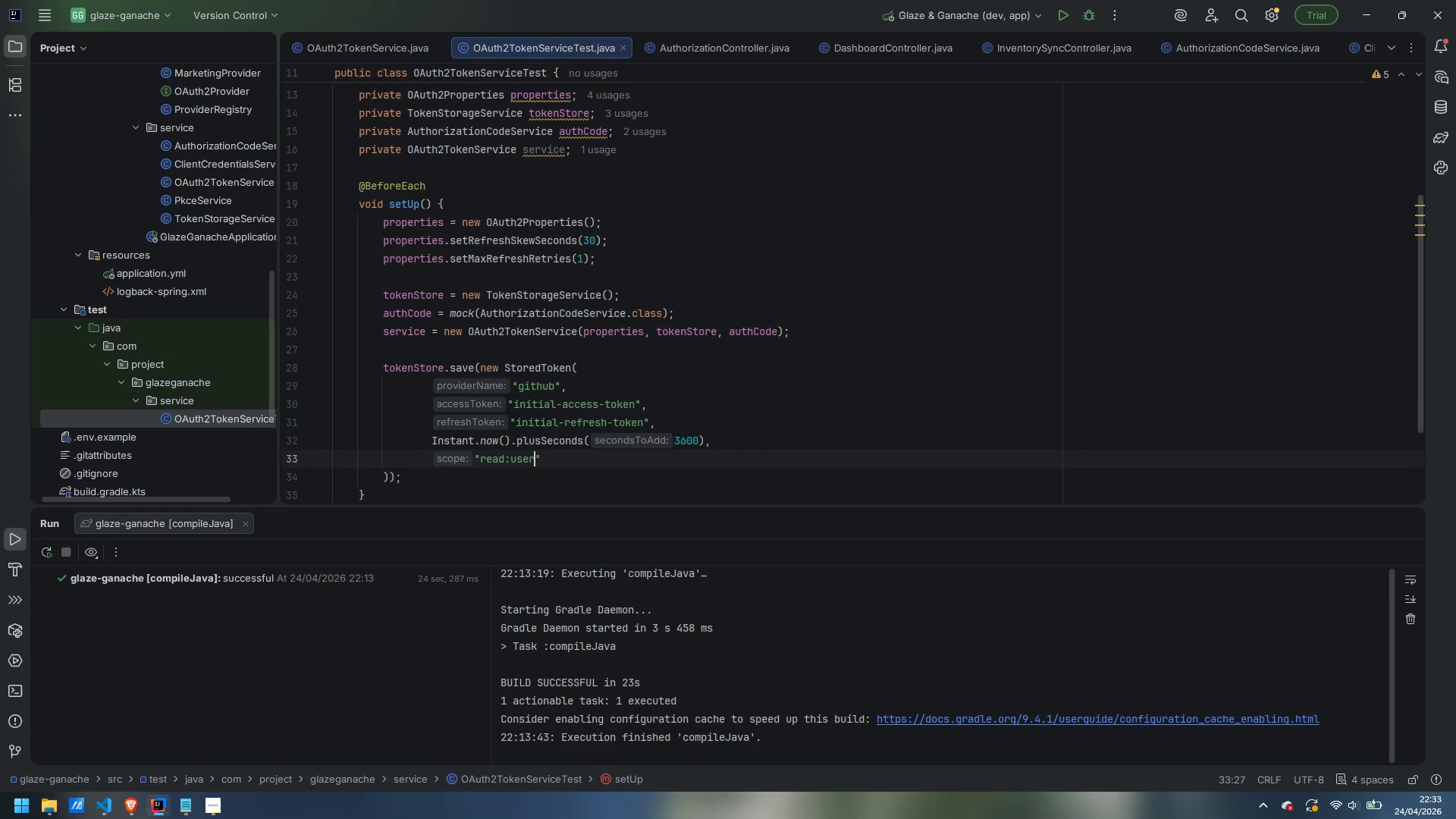 
key(ArrowRight)
 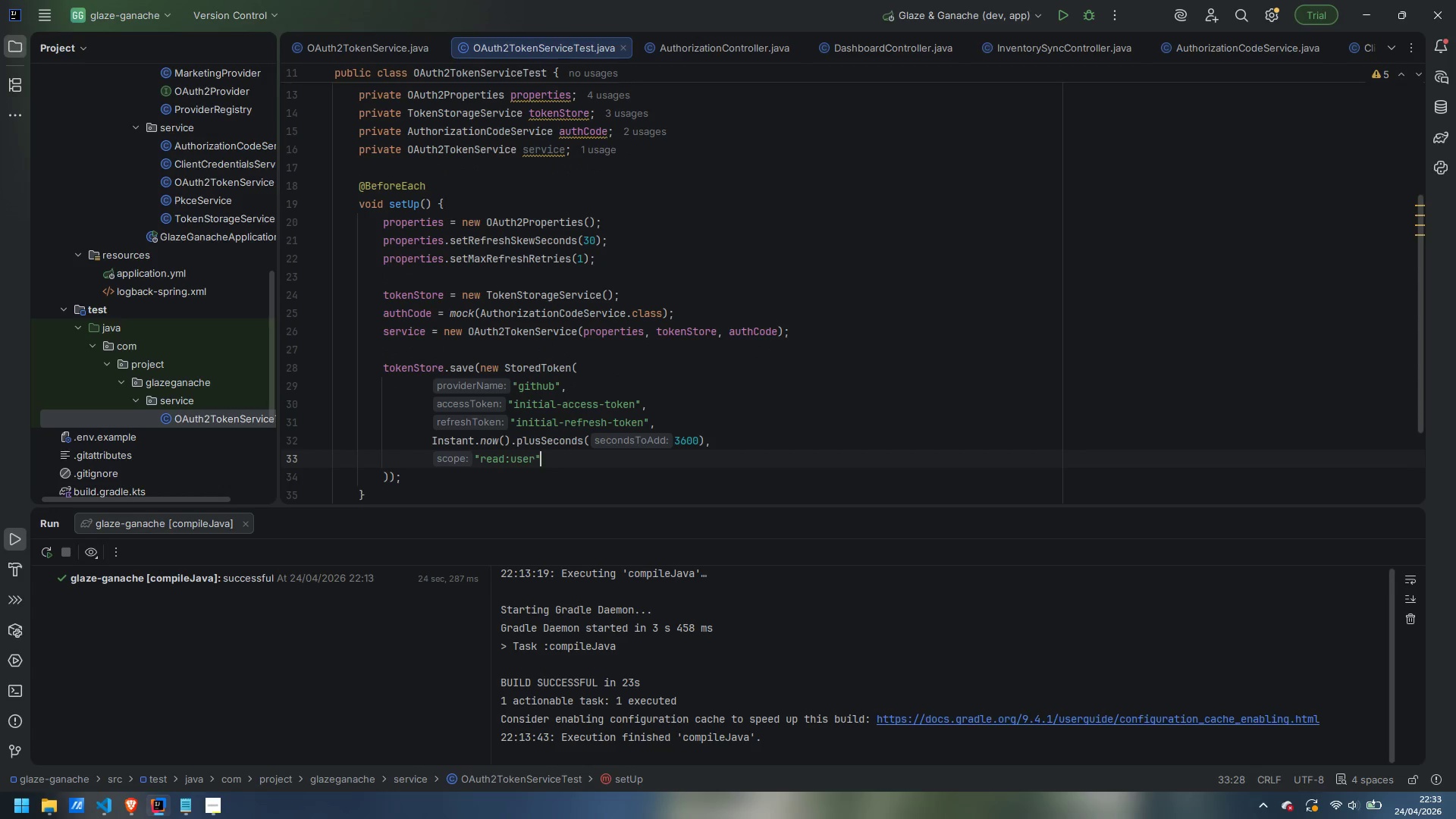 
key(Control+Delete)
 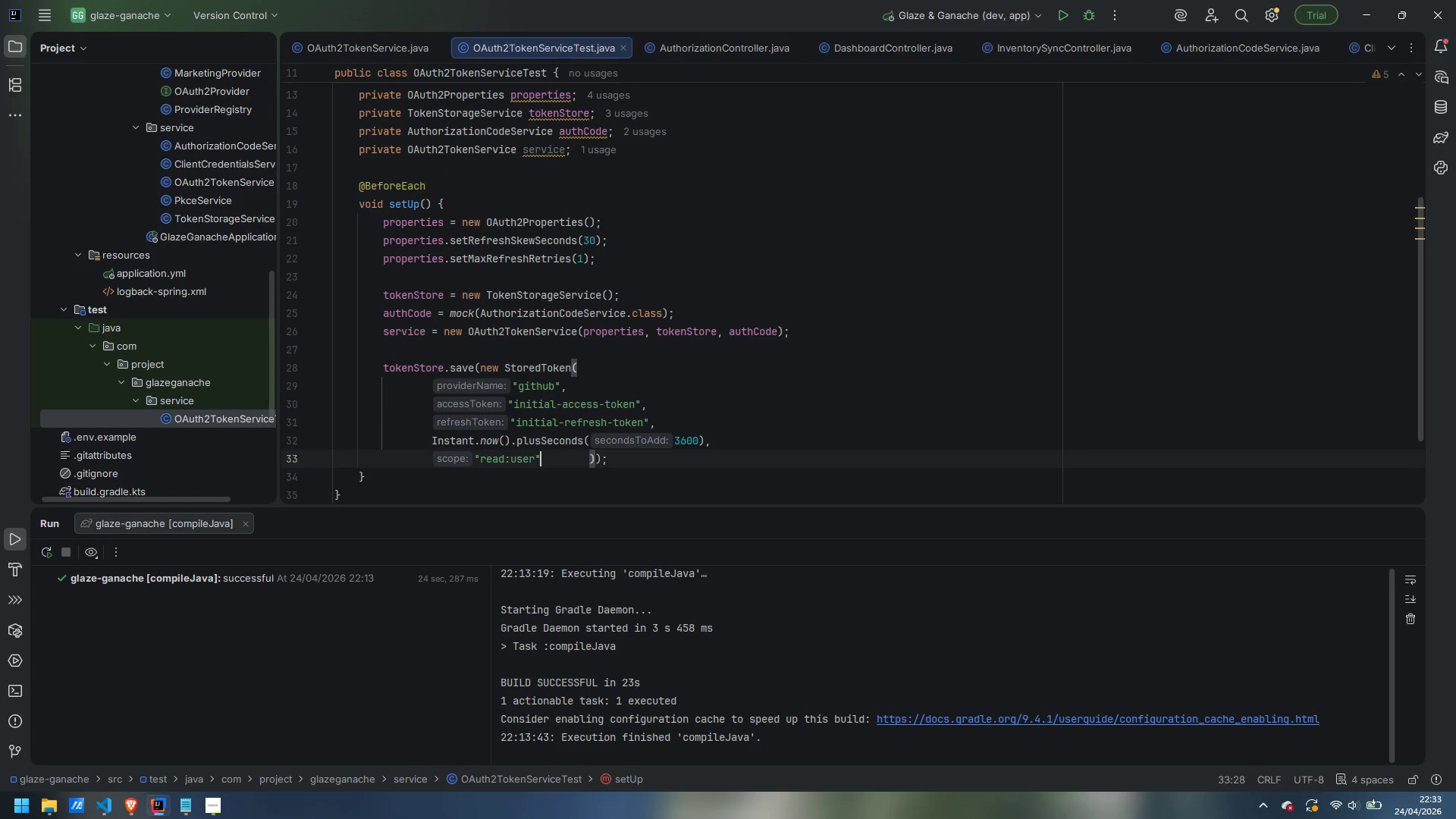 
key(Control+Delete)
 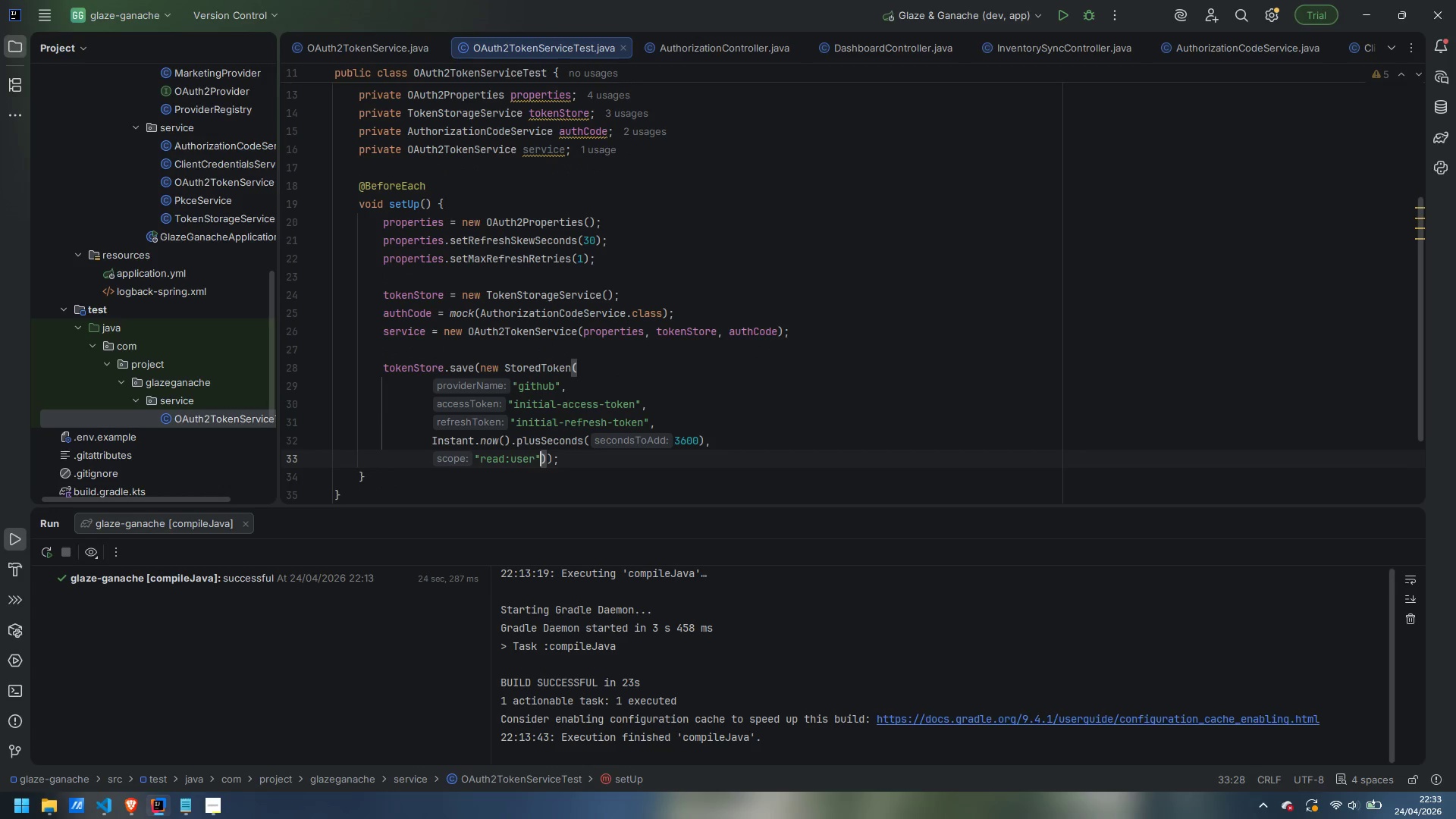 
key(Control+Delete)
 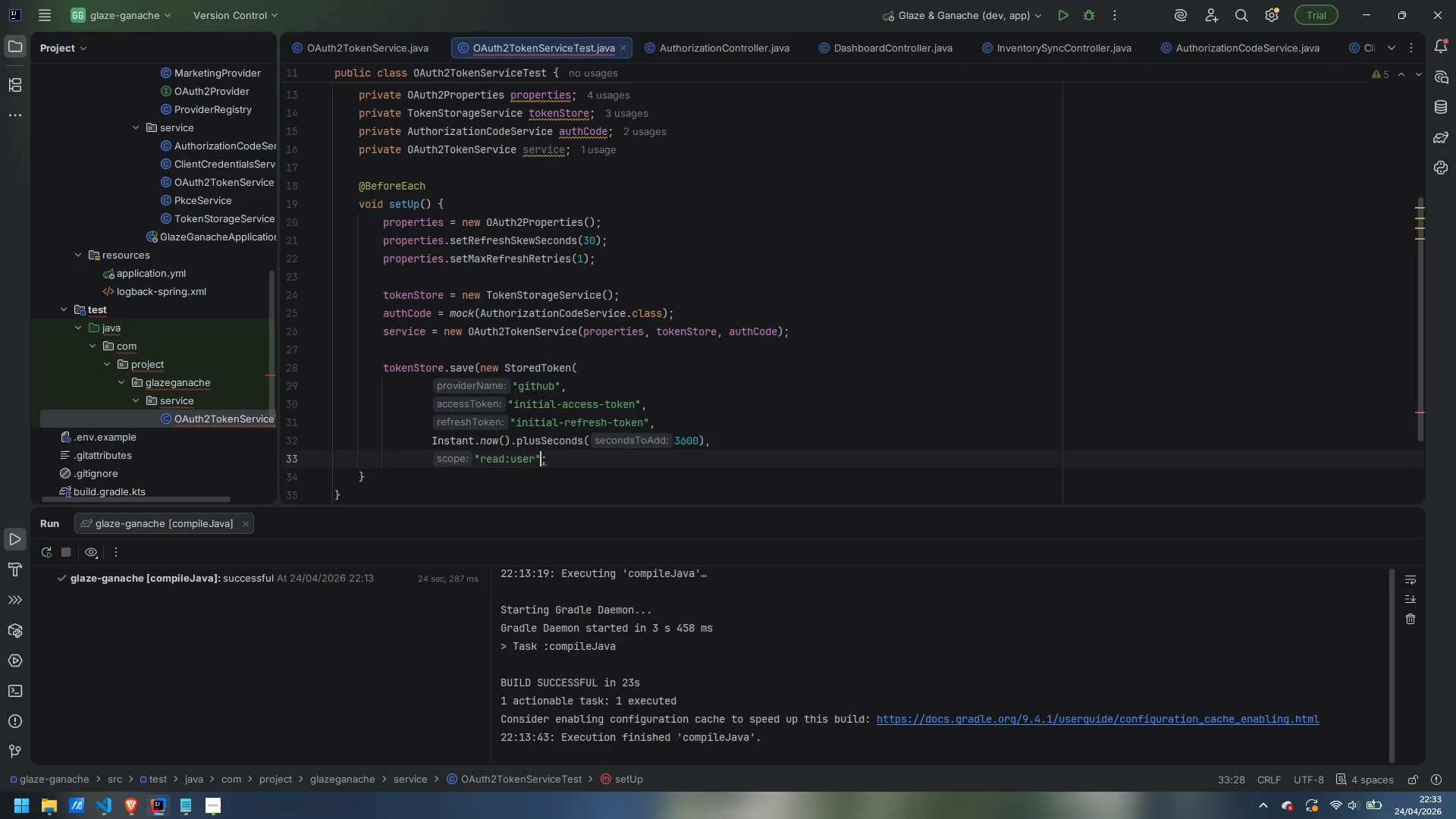 
key(Control+ControlLeft)
 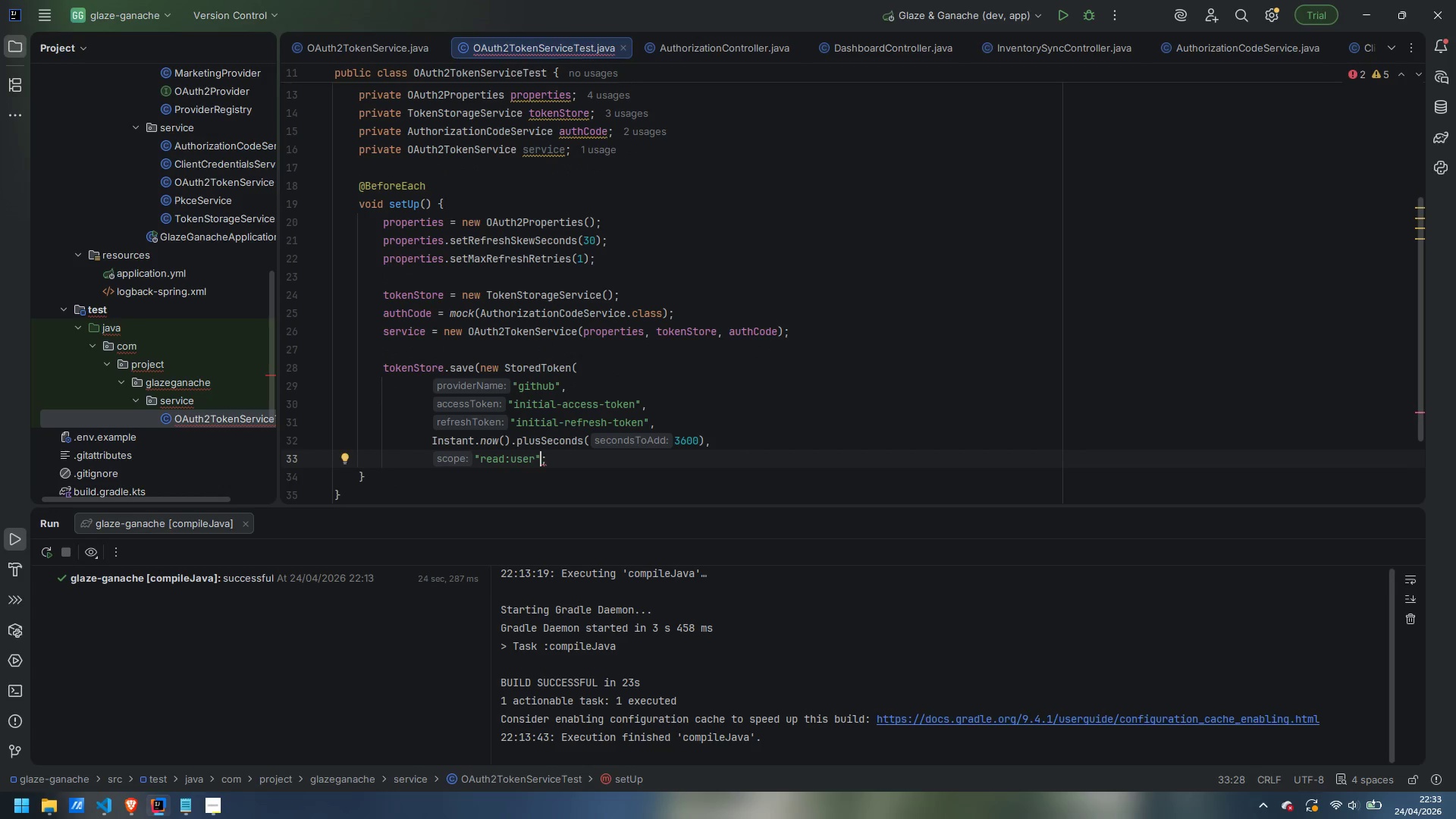 
key(Control+Z)
 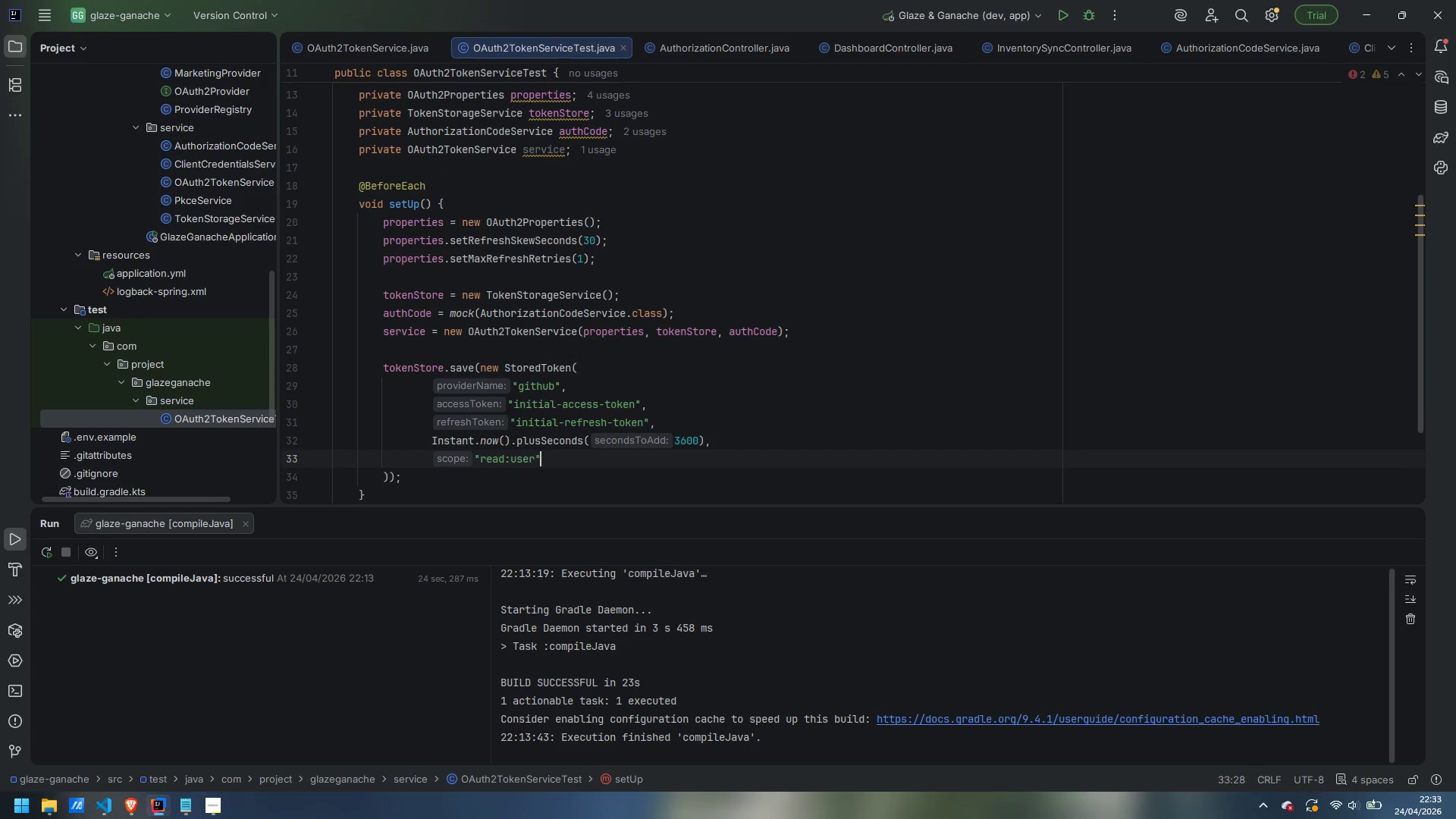 
key(Control+Delete)
 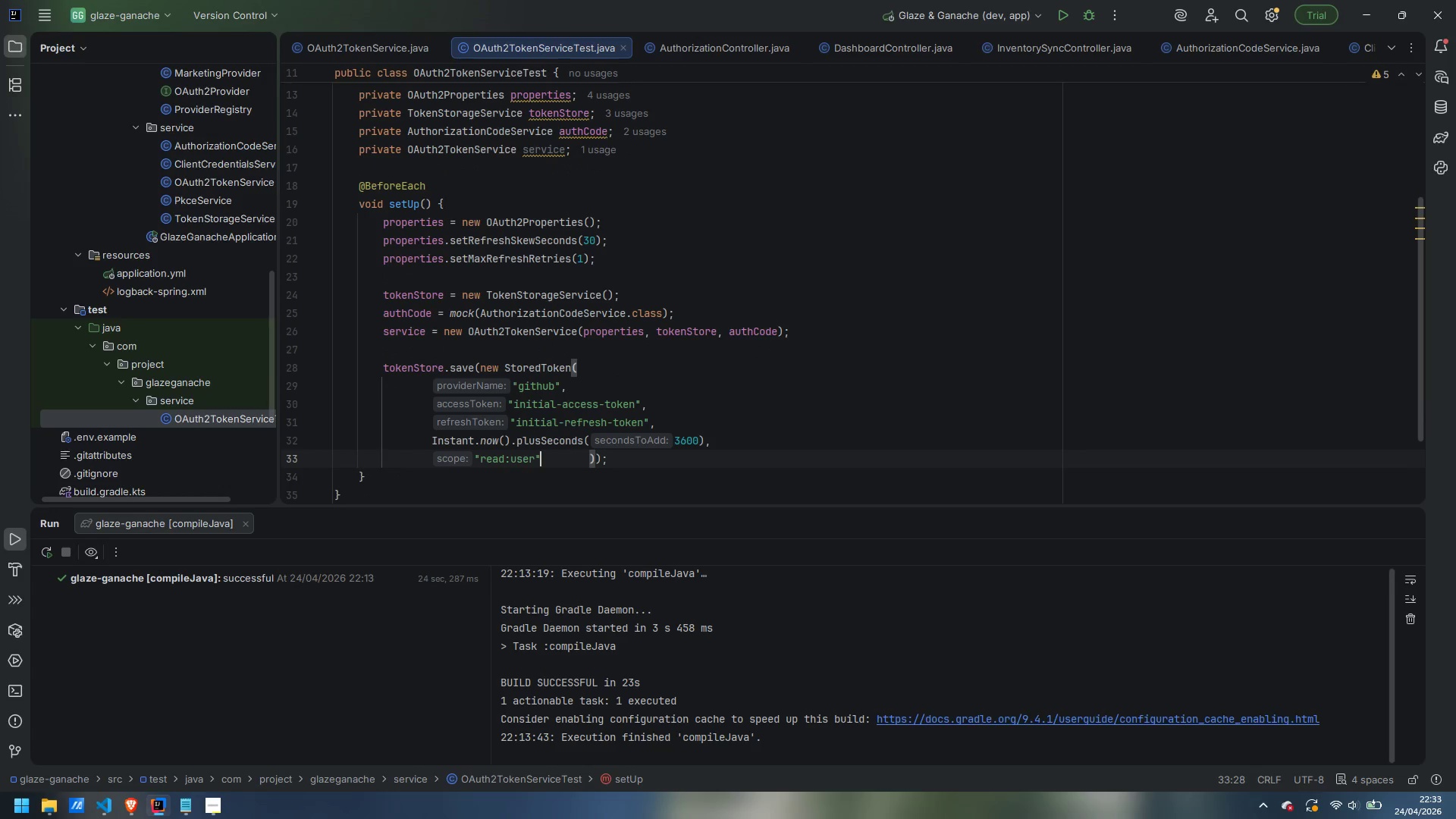 
key(Control+Delete)
 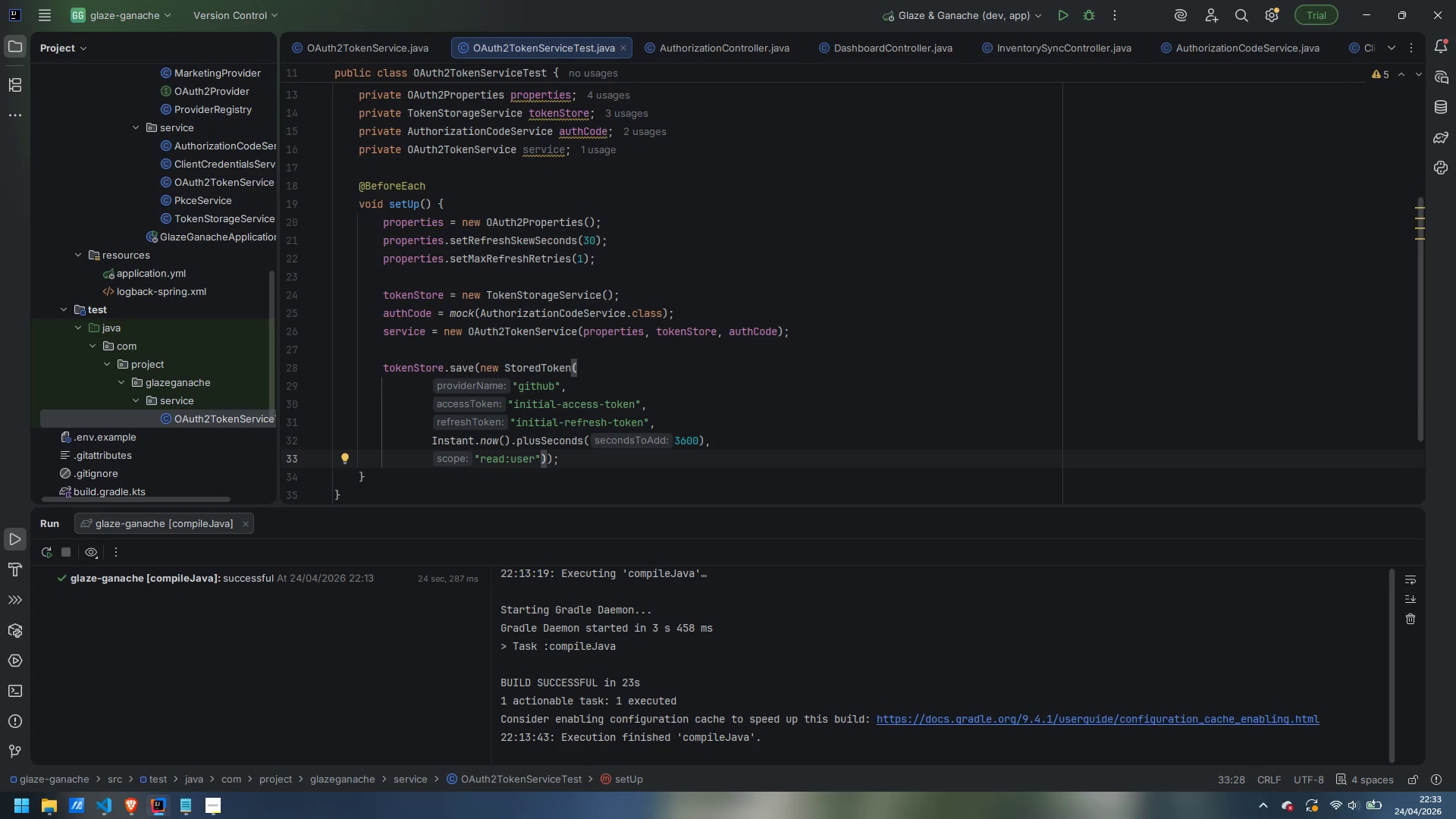 
key(ArrowDown)
 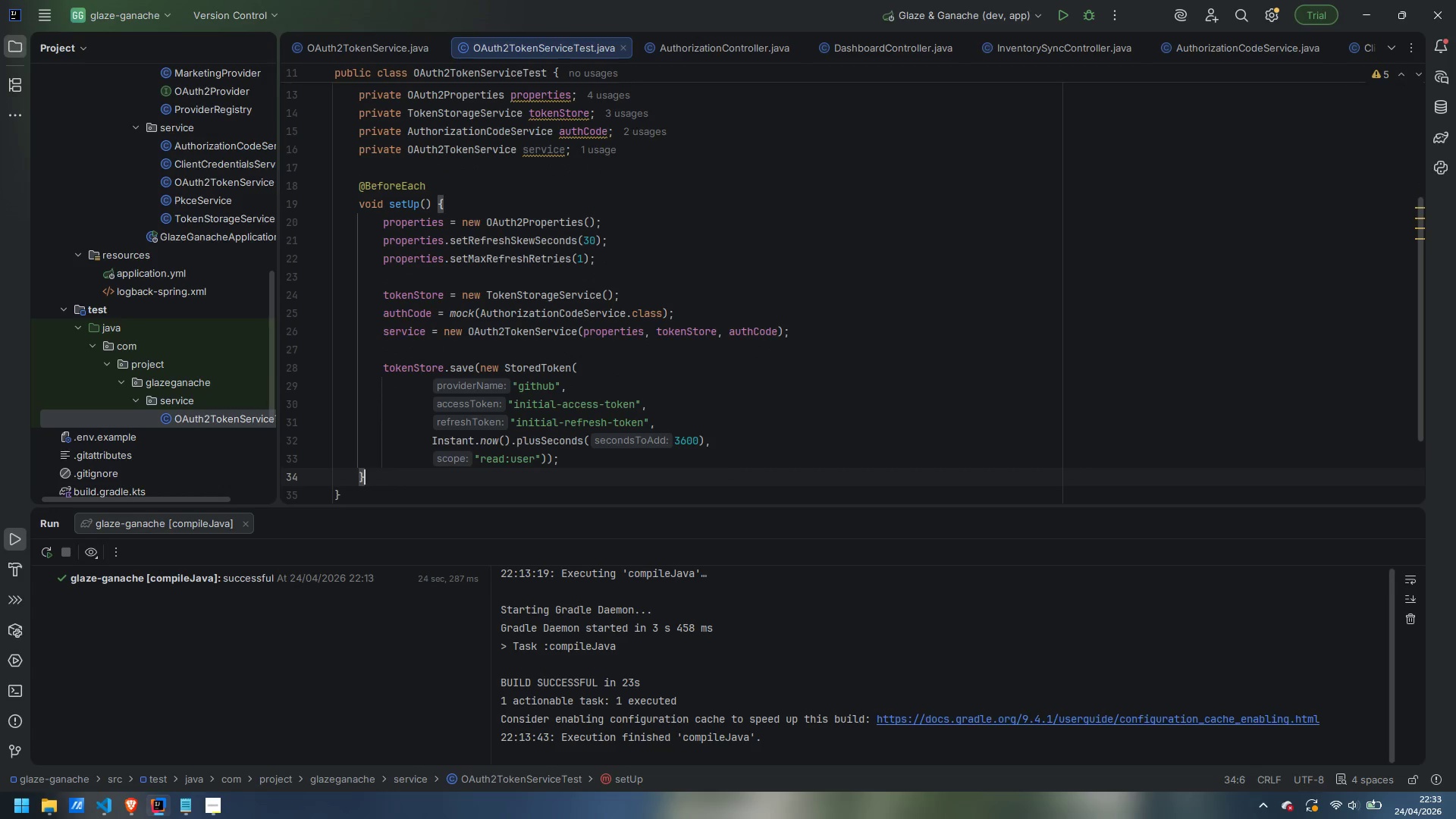 
key(Enter)
 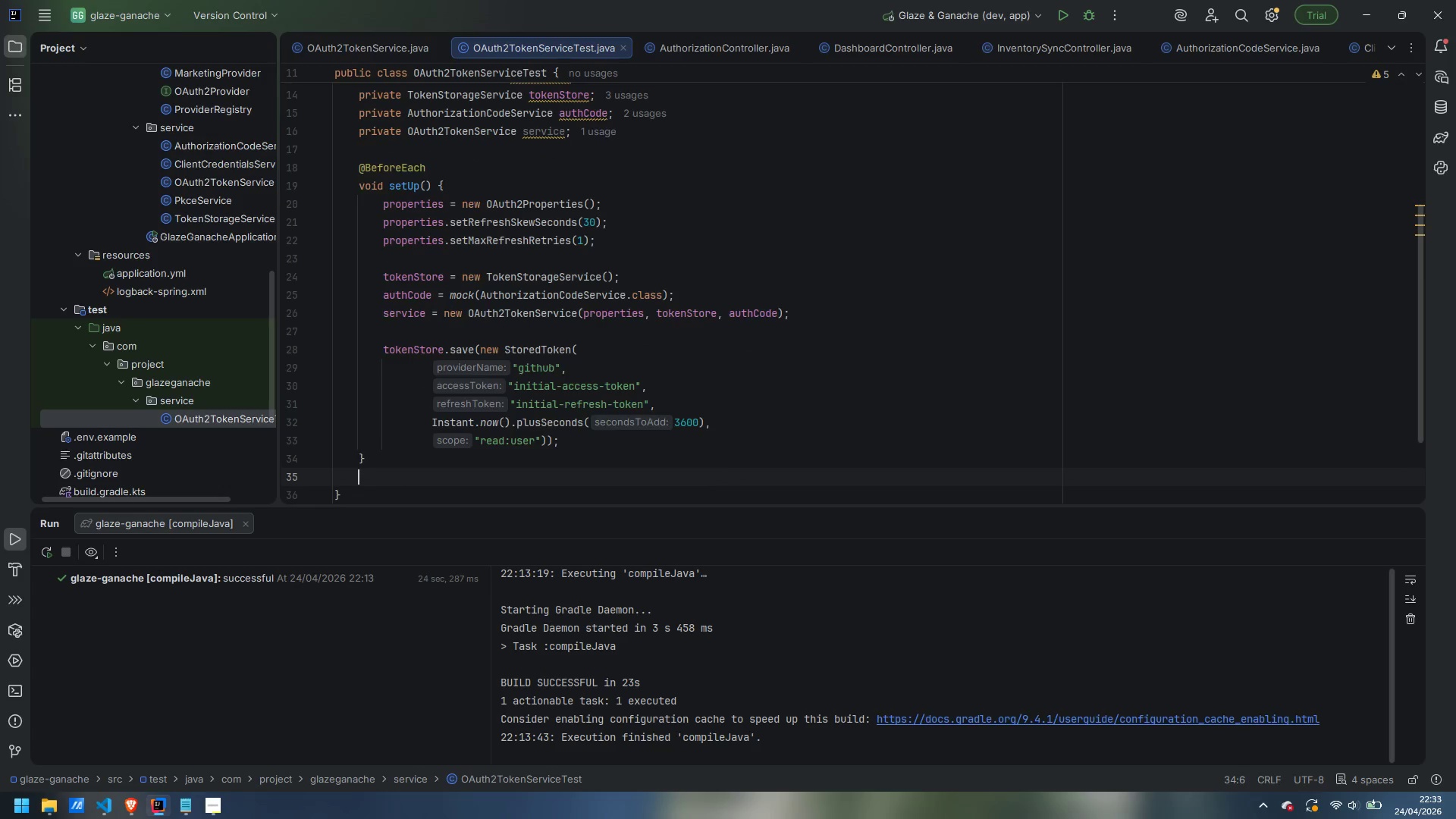 
key(Enter)
 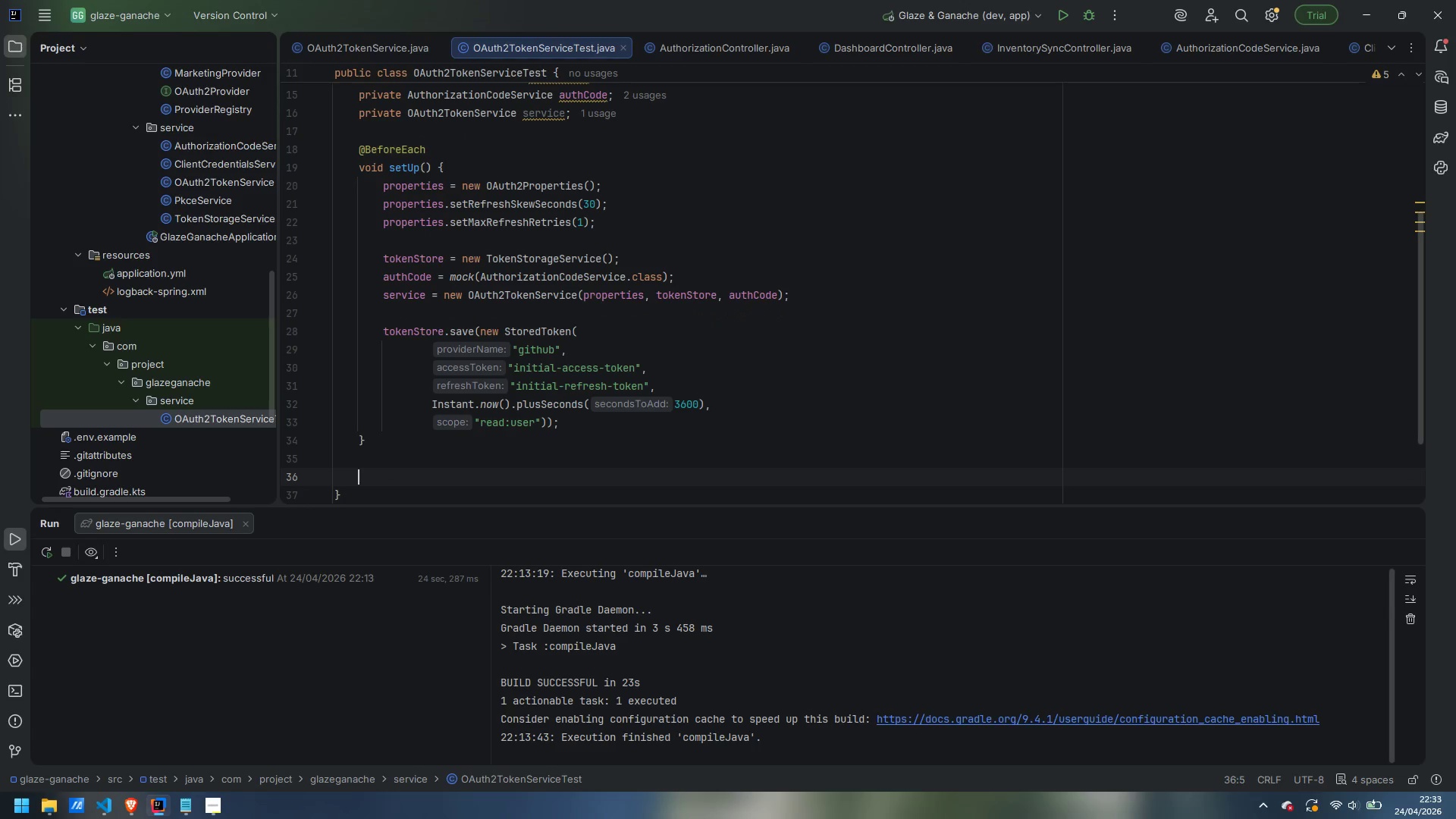 
key(Shift+ShiftLeft)
 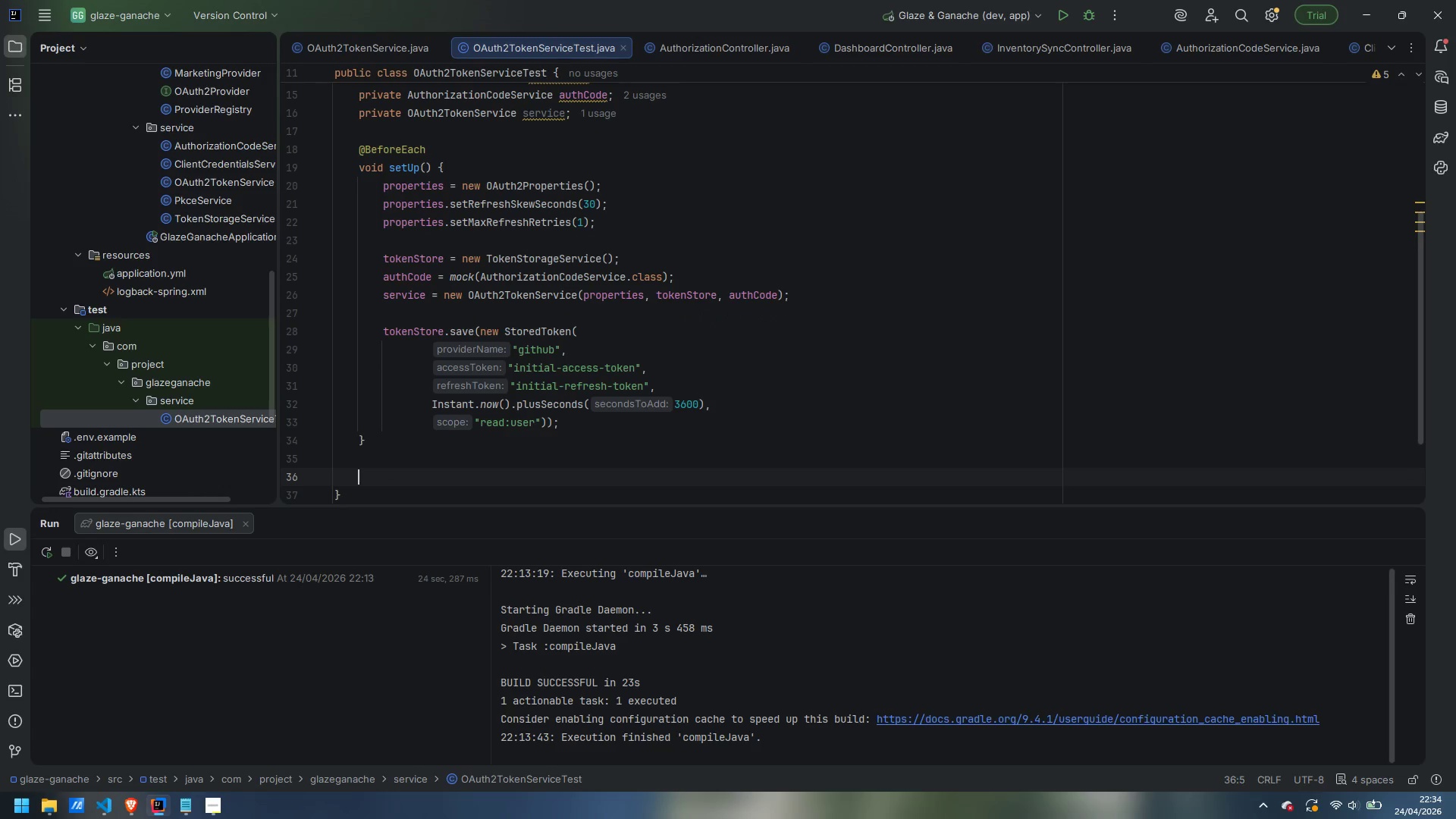 
wait(6.59)
 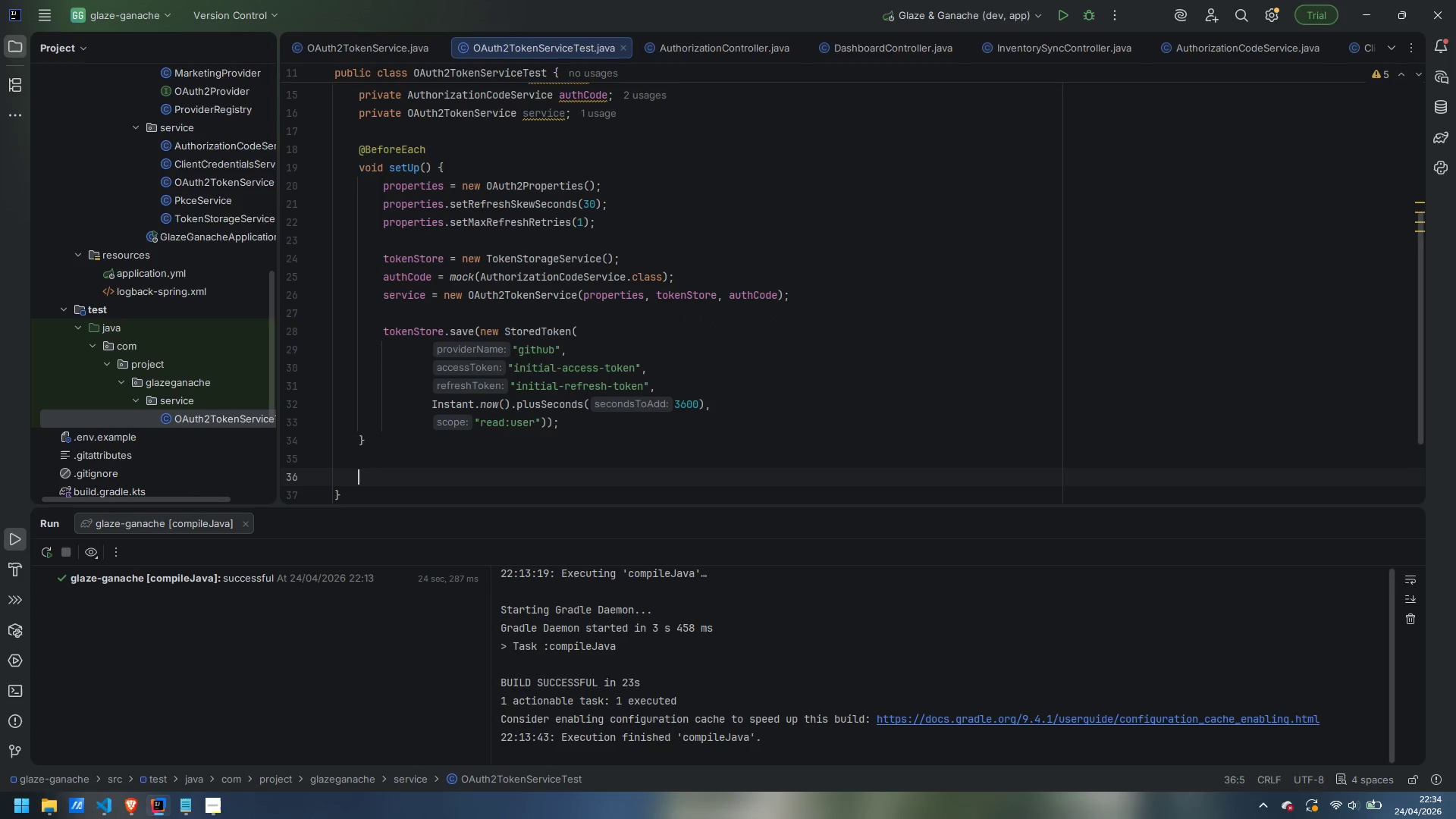 
type(@Test)
 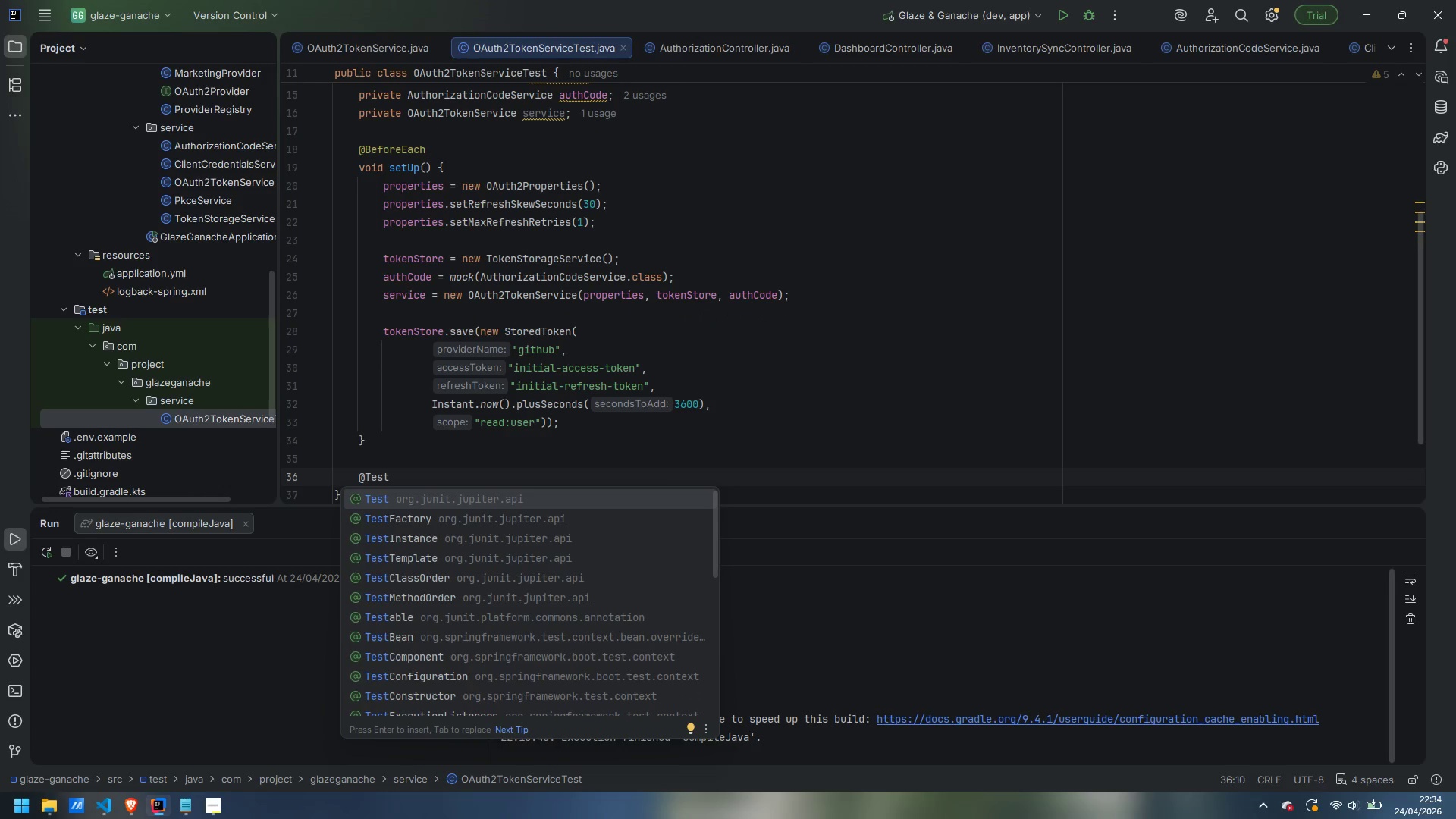 
key(Enter)
 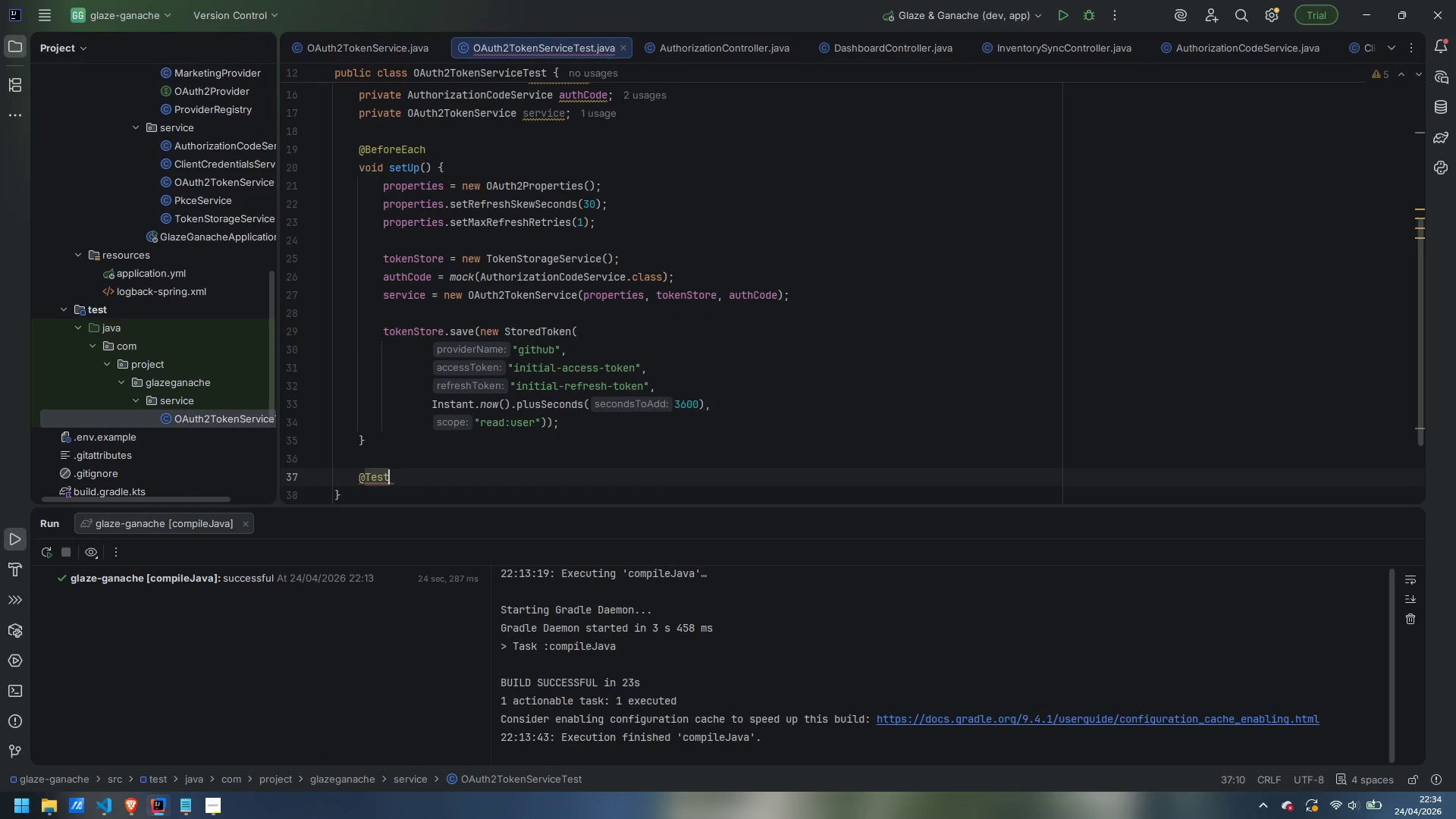 
key(Enter)
 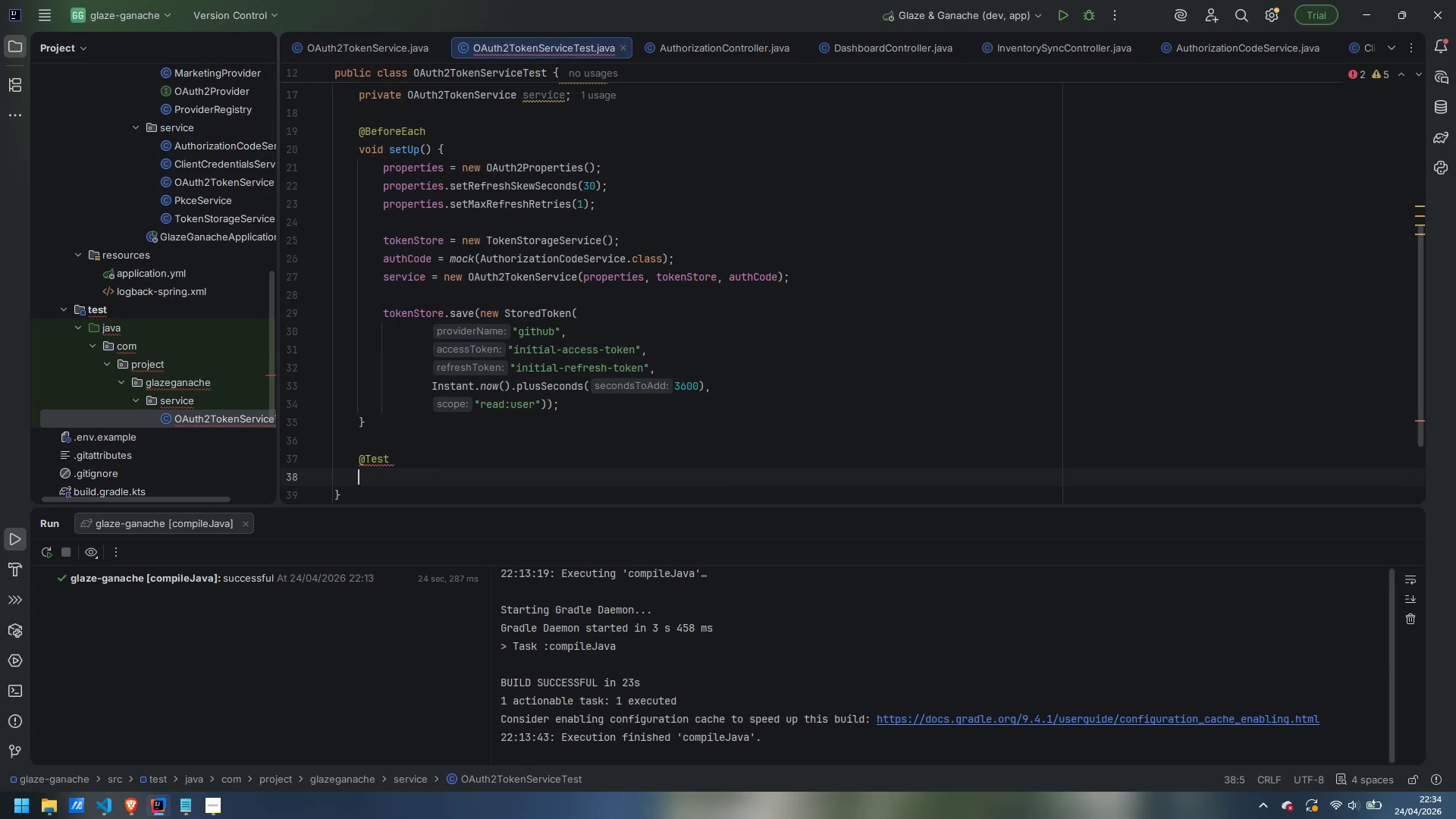 
type(void refreshesAndRetrues)
key(Backspace)
key(Backspace)
key(Backspace)
type(iesOnFirst401() {)
 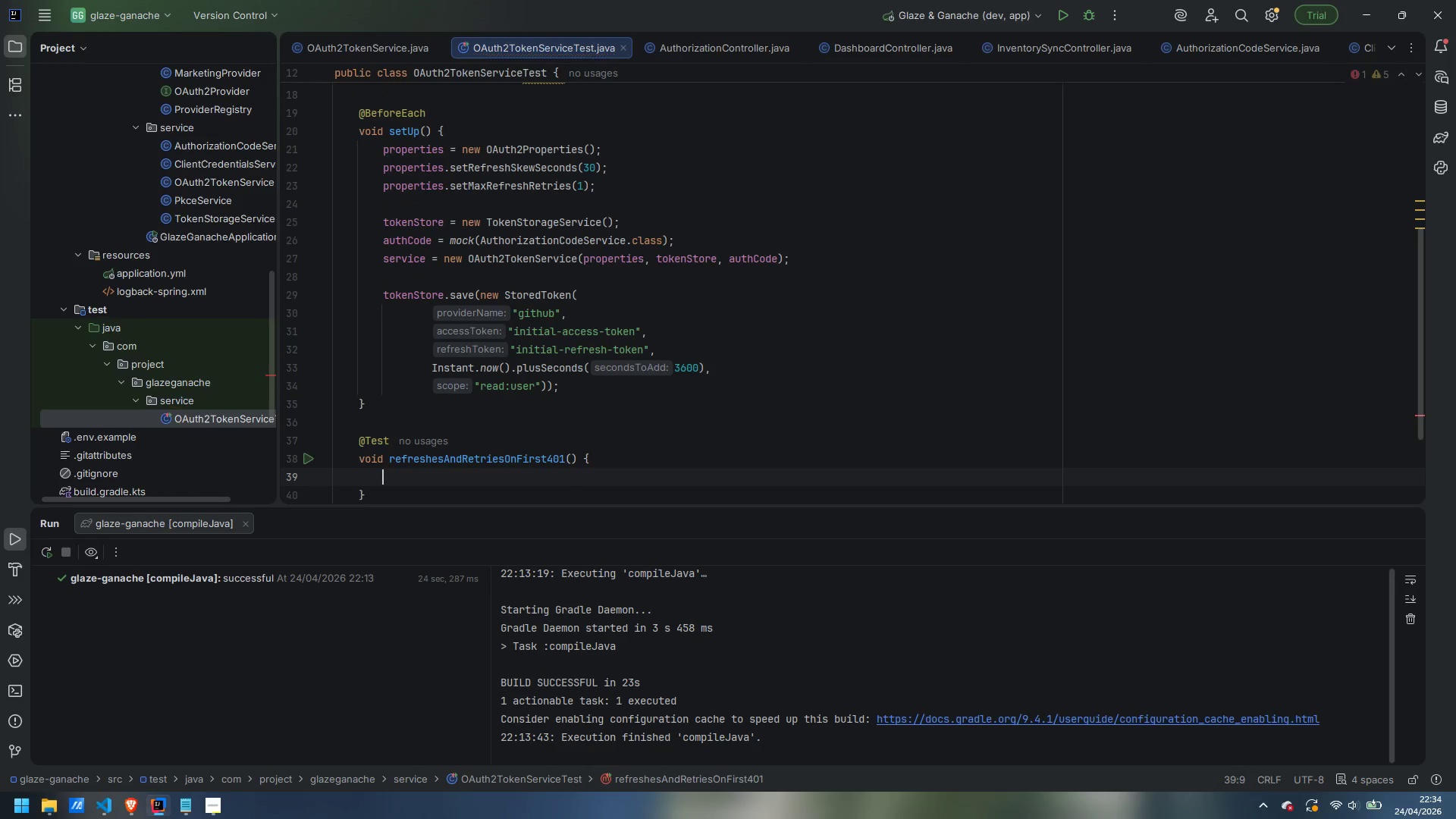 
 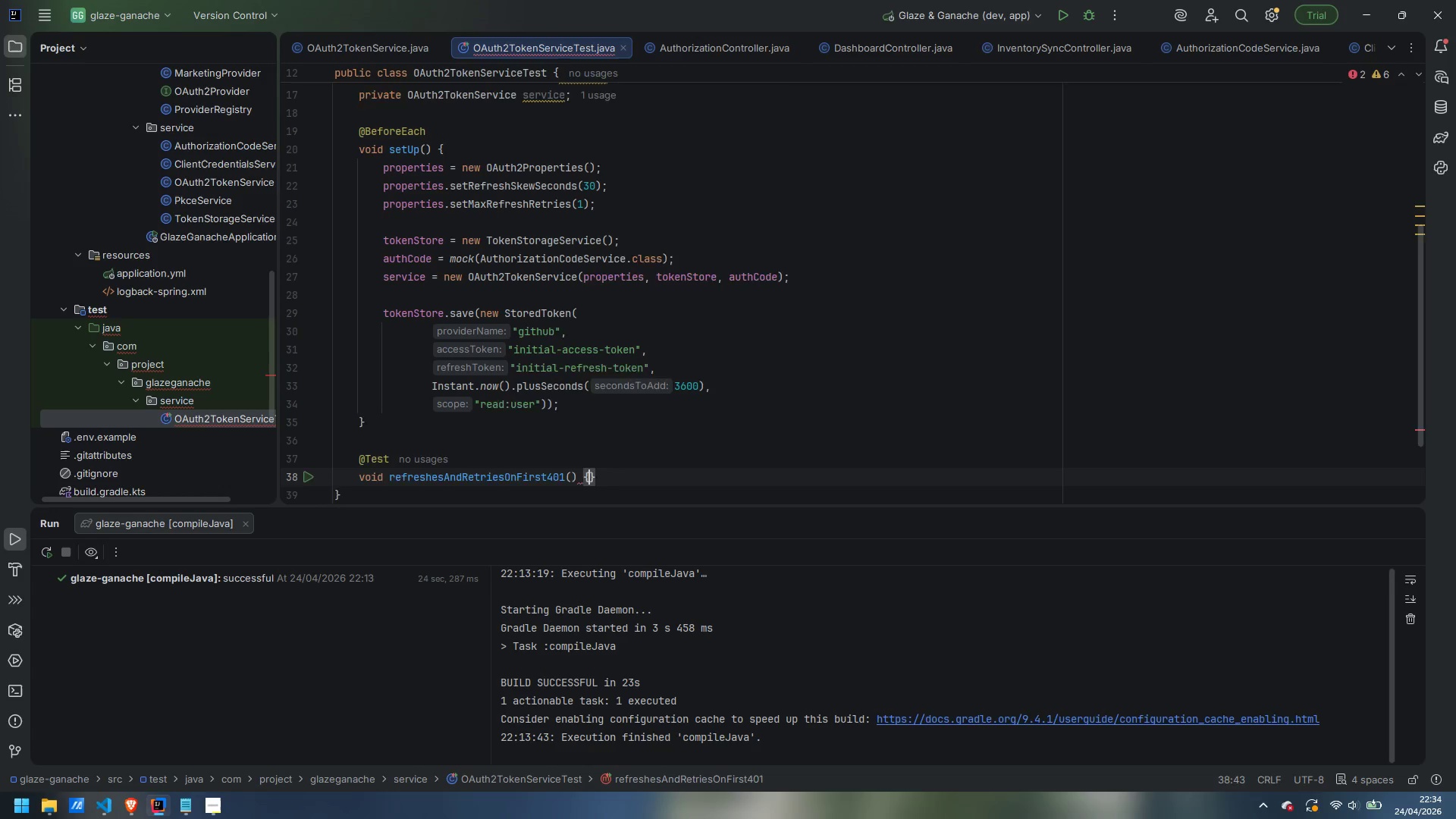 
key(Enter)
 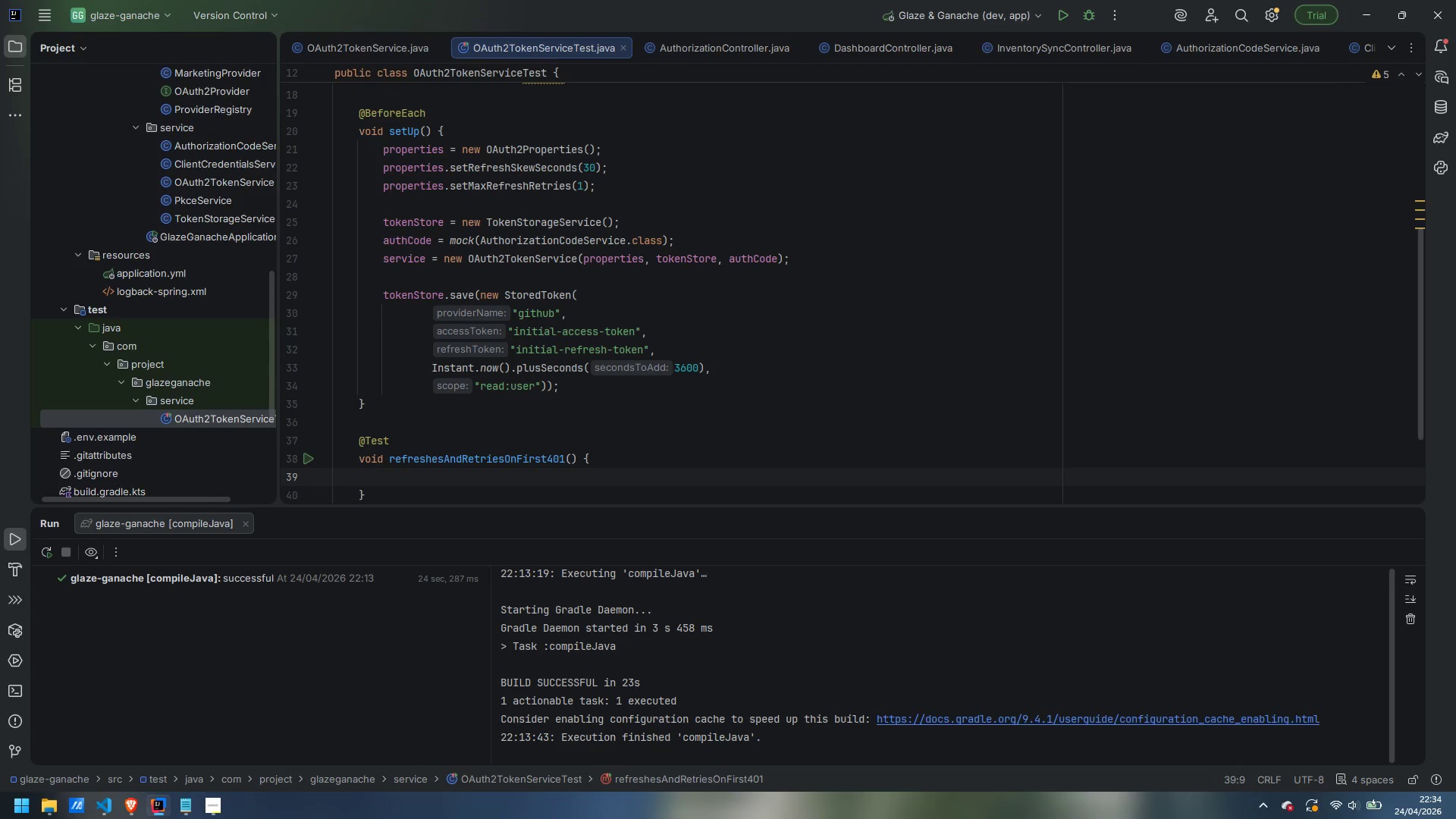 
type(Atoim)
key(Backspace)
key(Backspace)
type(micInteger)
 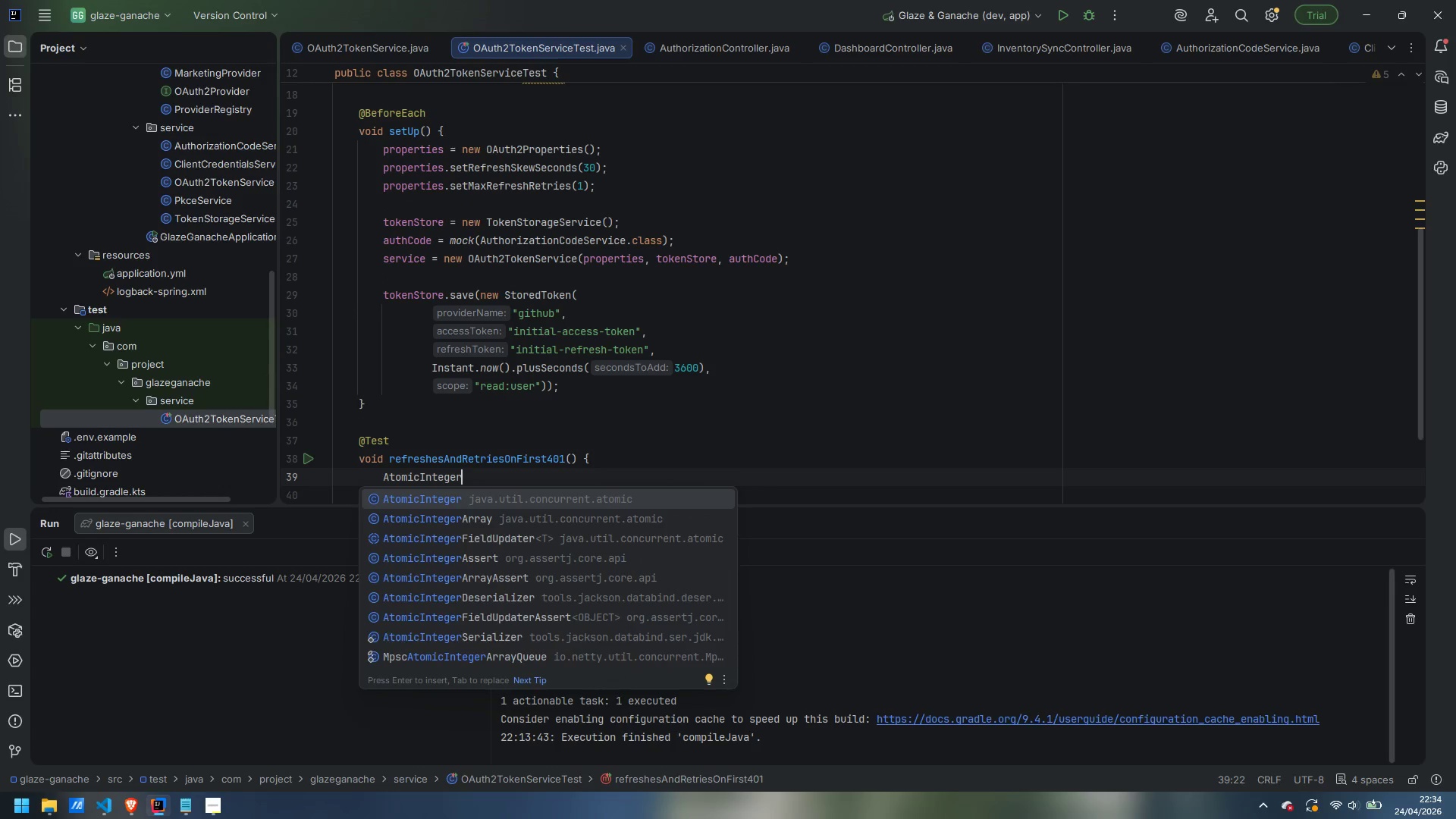 
key(Enter)
 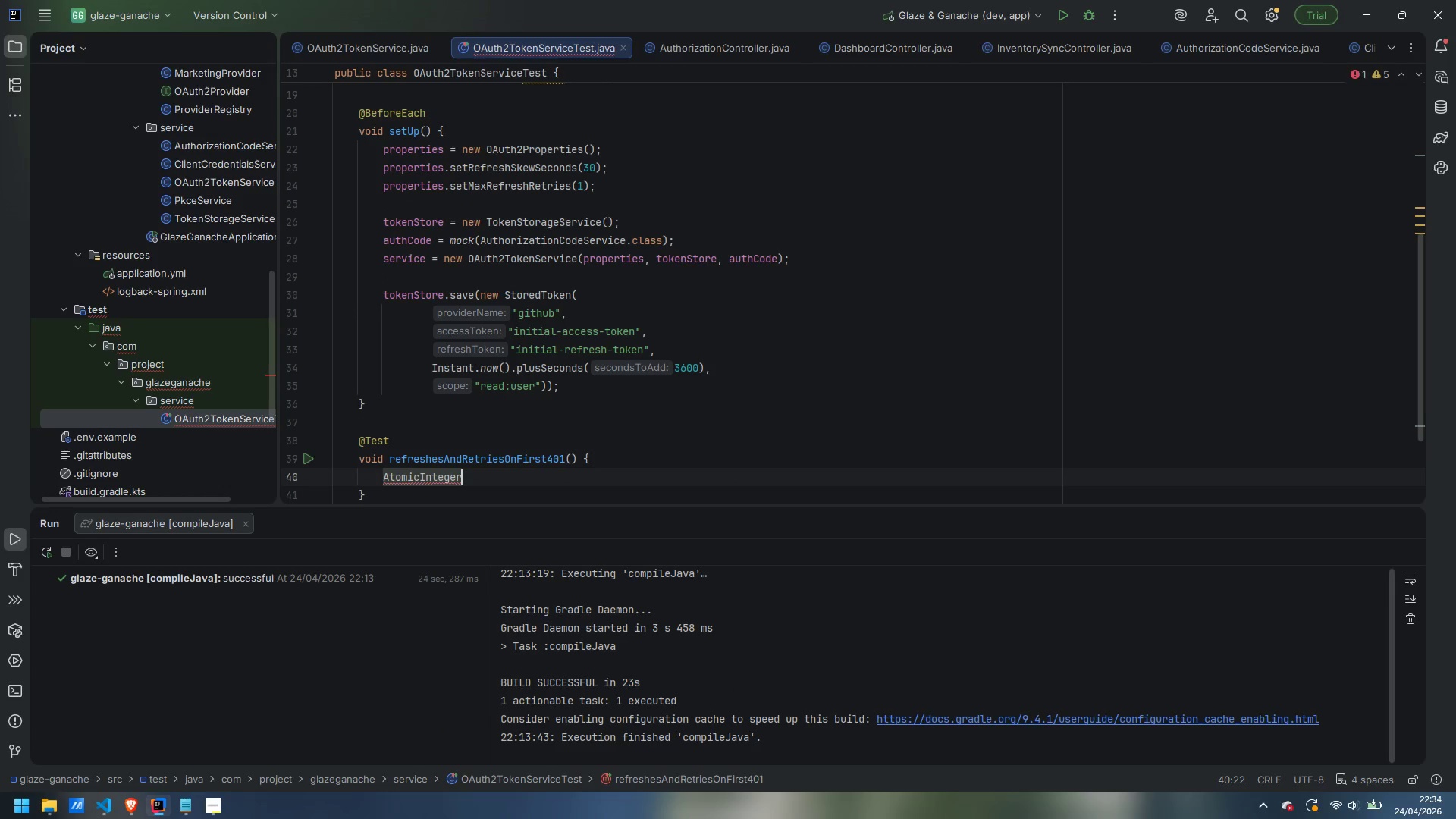 
type( callCount = new AtomicInteger();)
 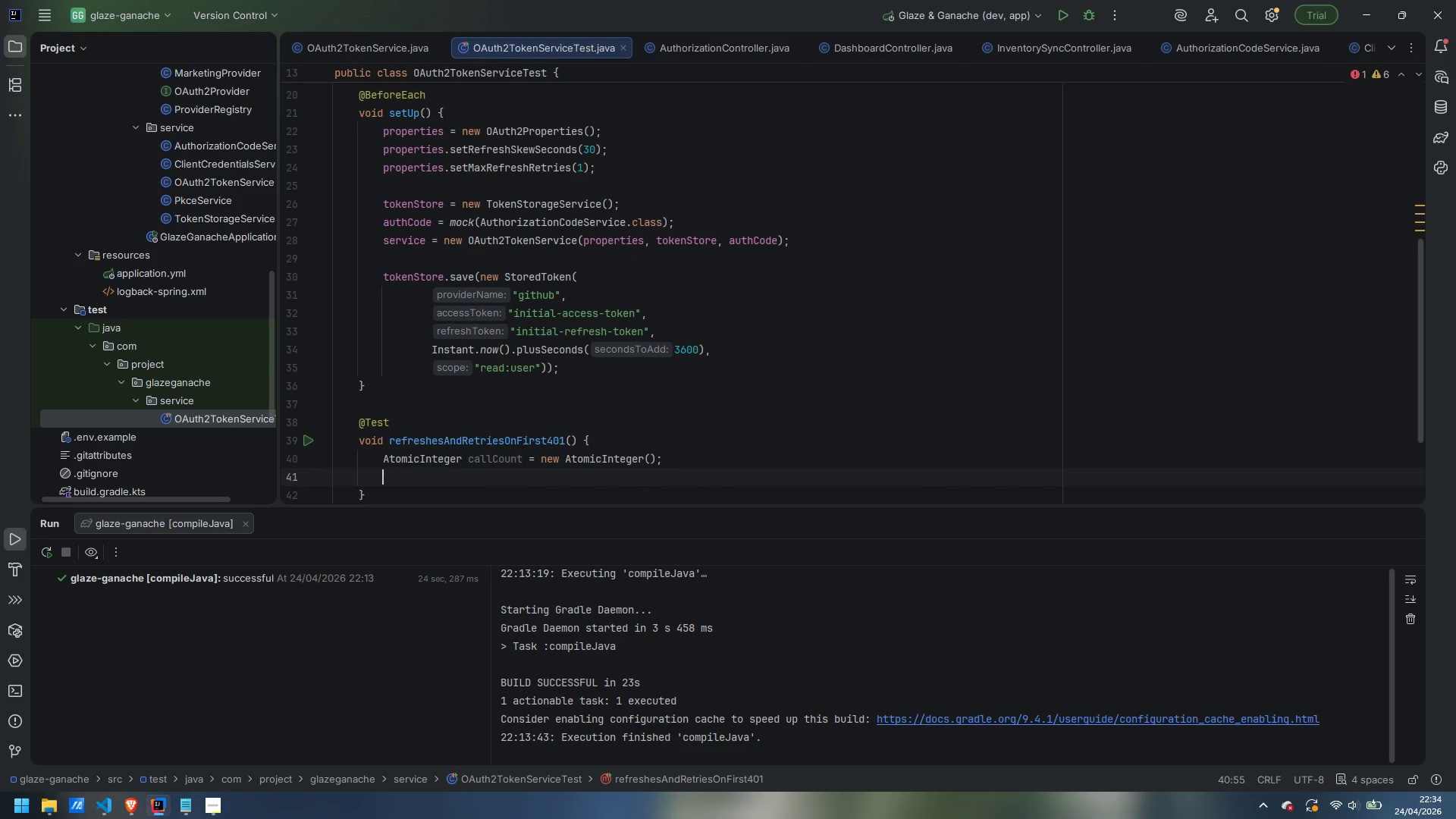 
 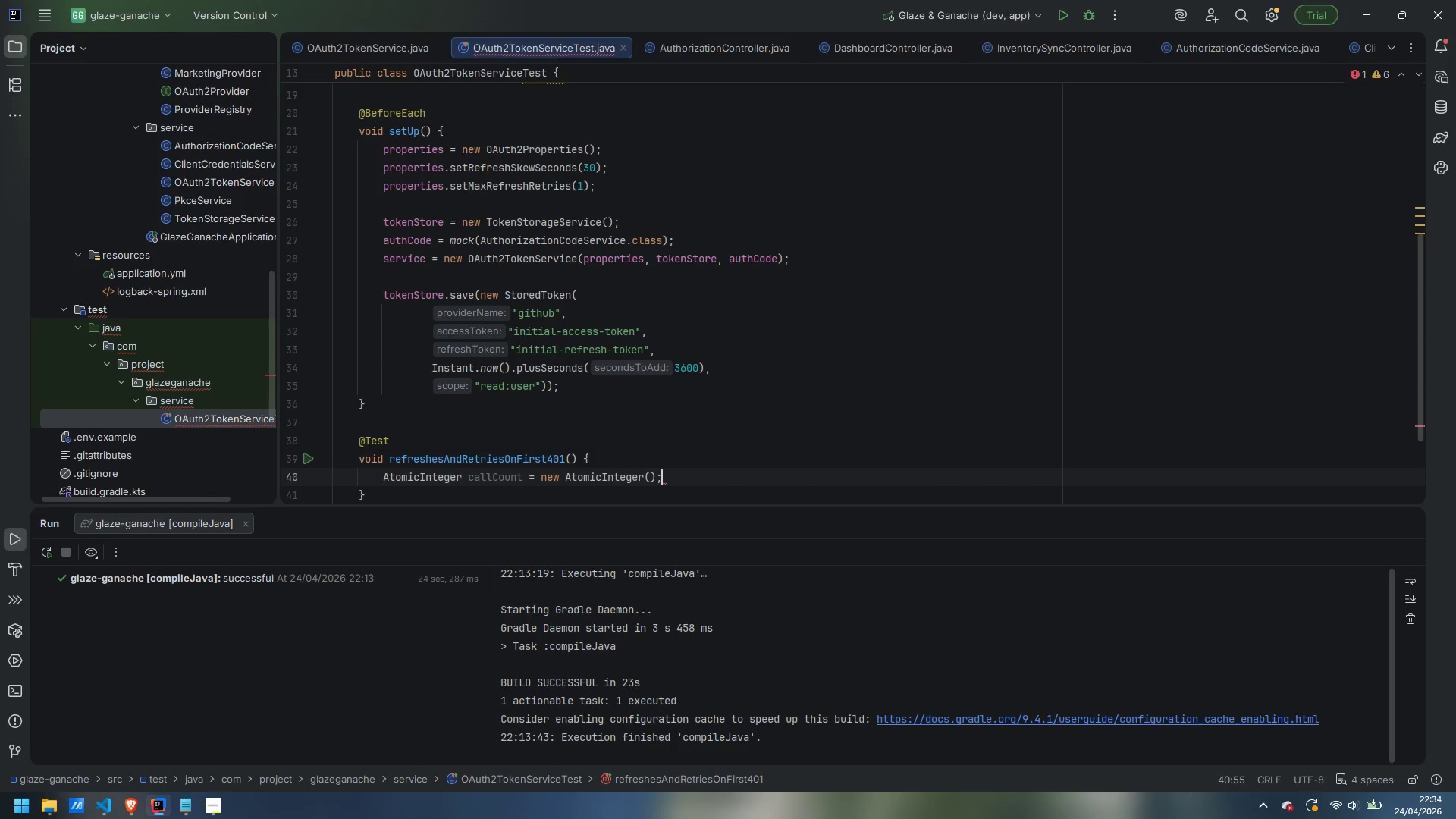 
key(Enter)
 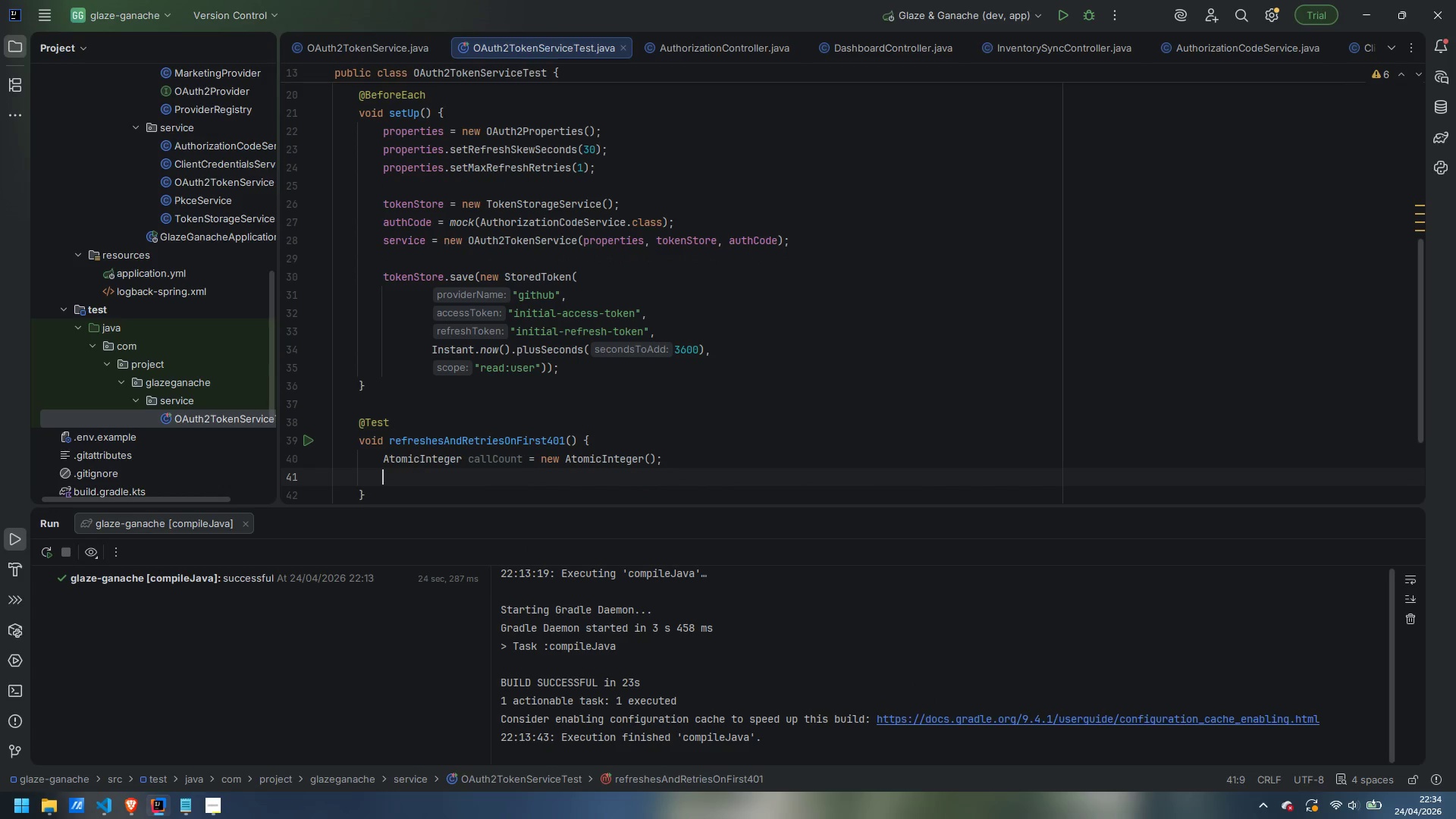 
type(when()
 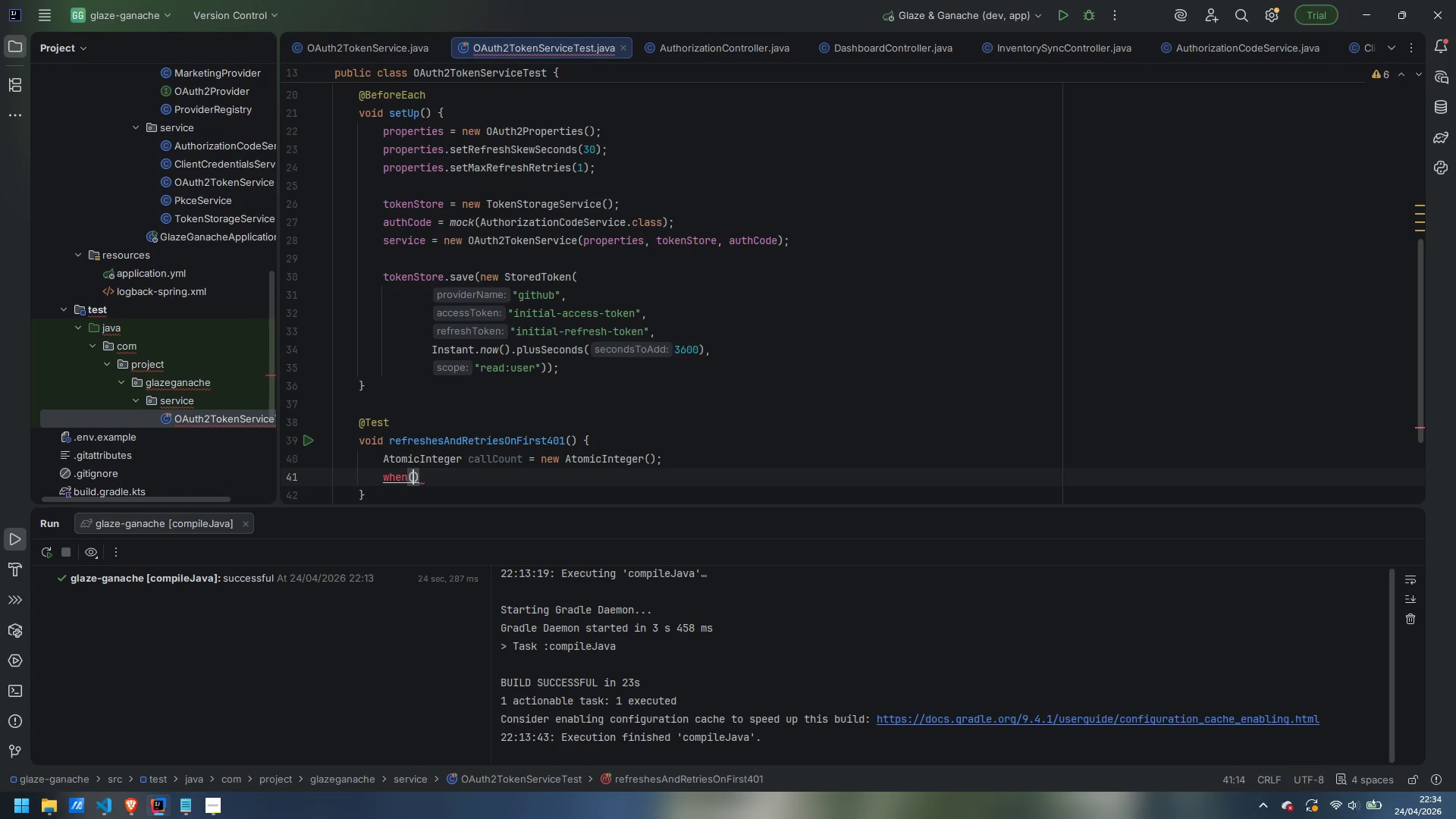 
key(Control+Period)
 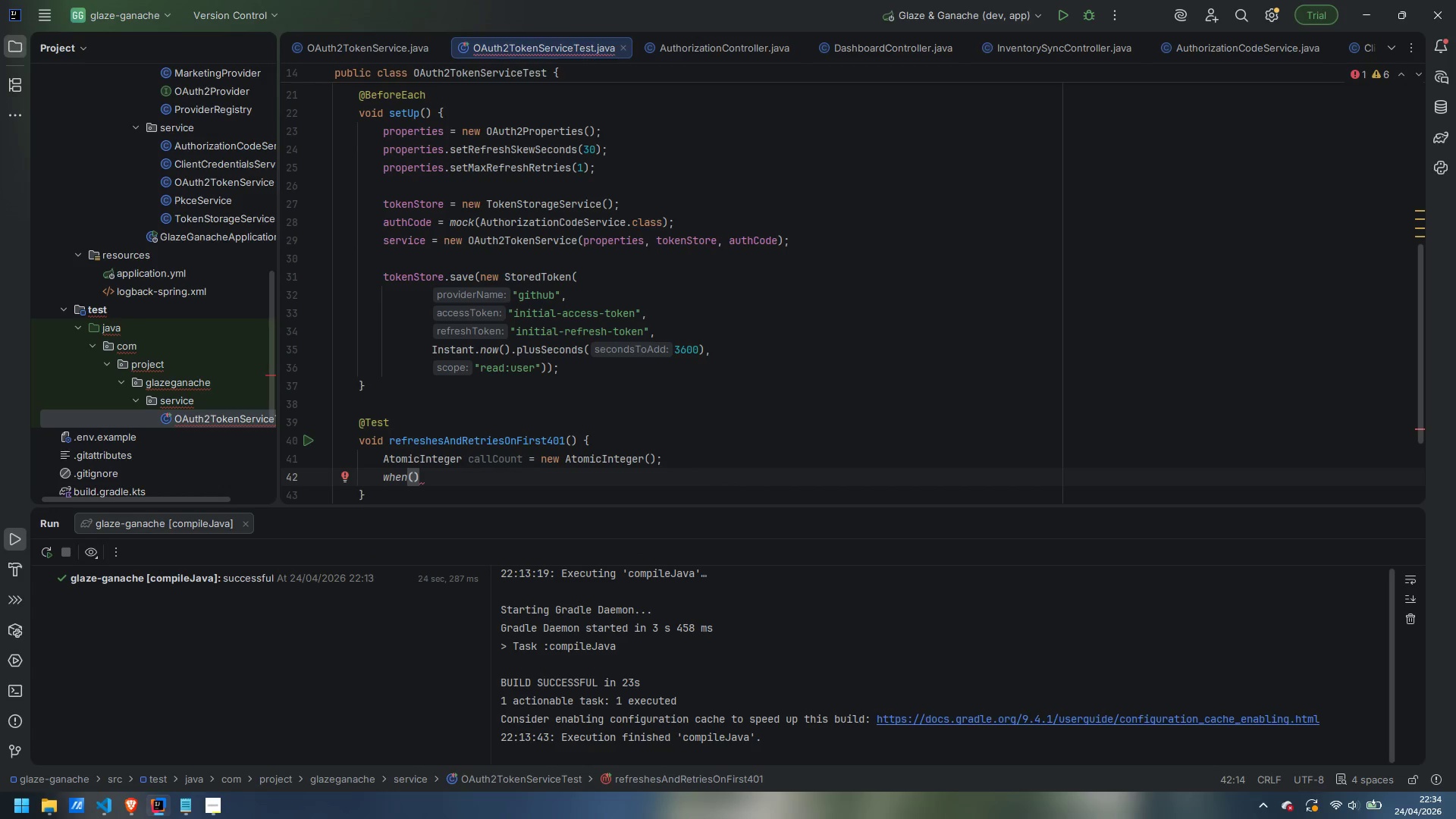 
type(authCode.refresh(anyString() )
key(Backspace)
 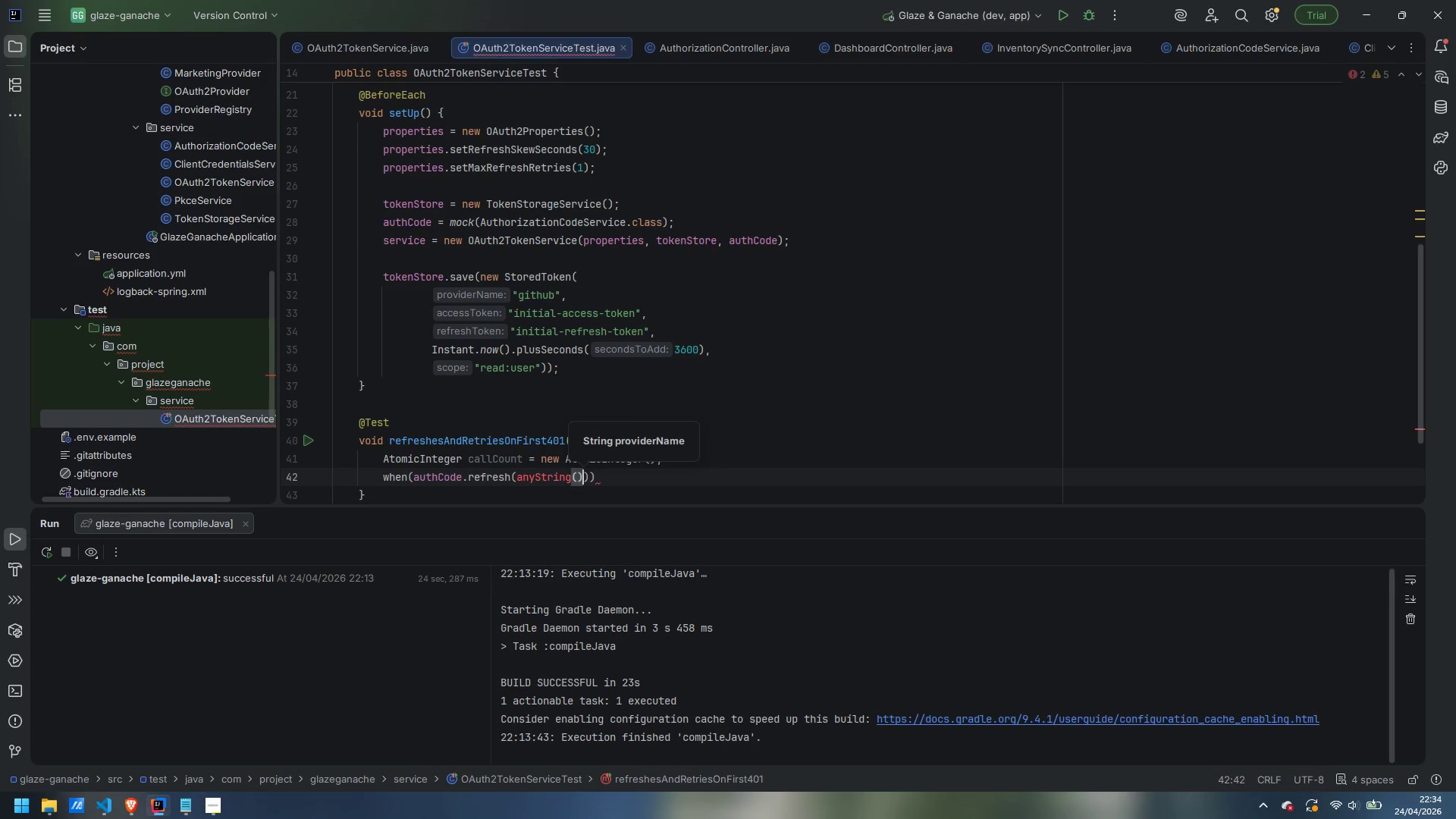 
key(ArrowRight)
 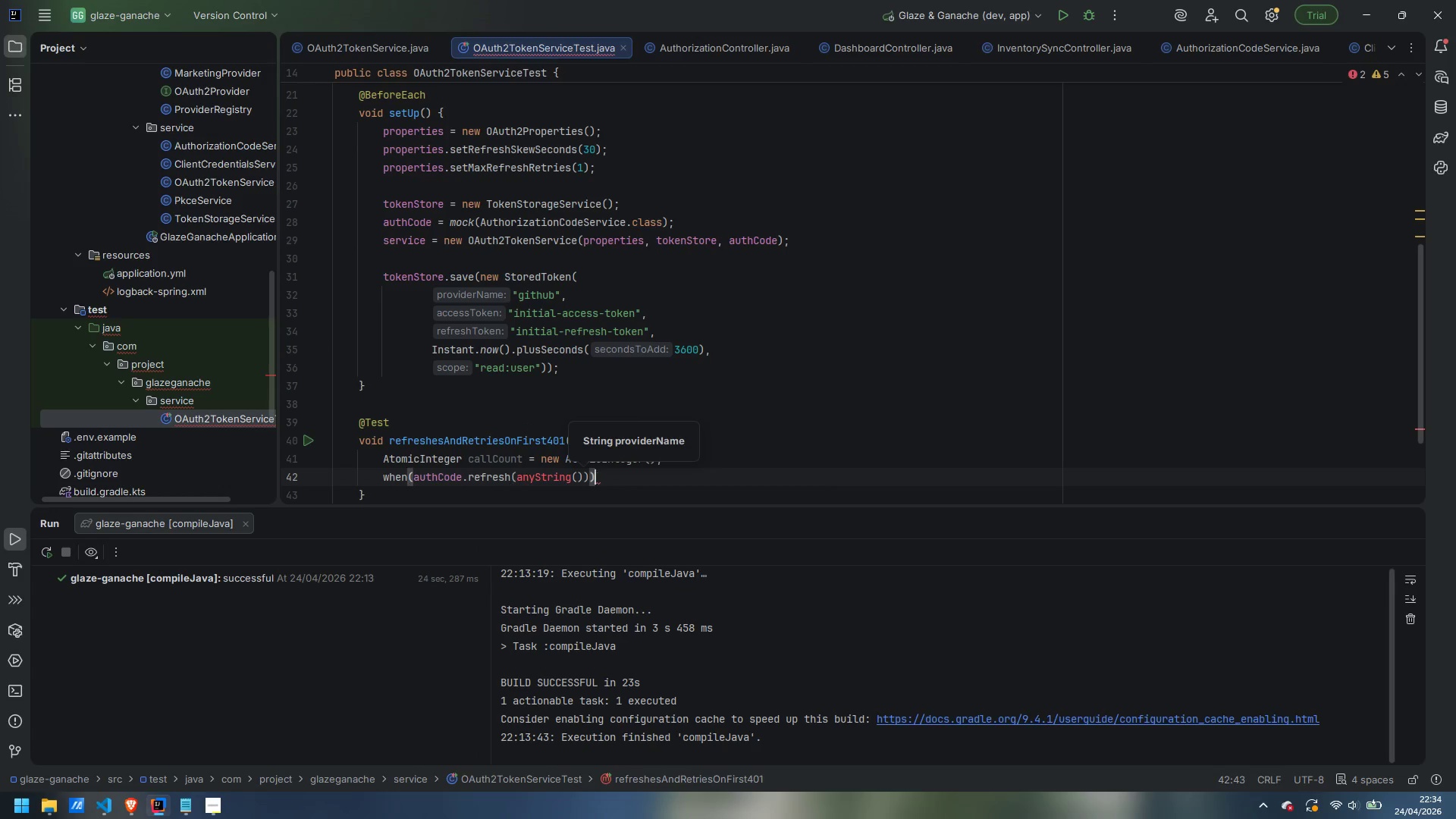 
key(ArrowRight)
 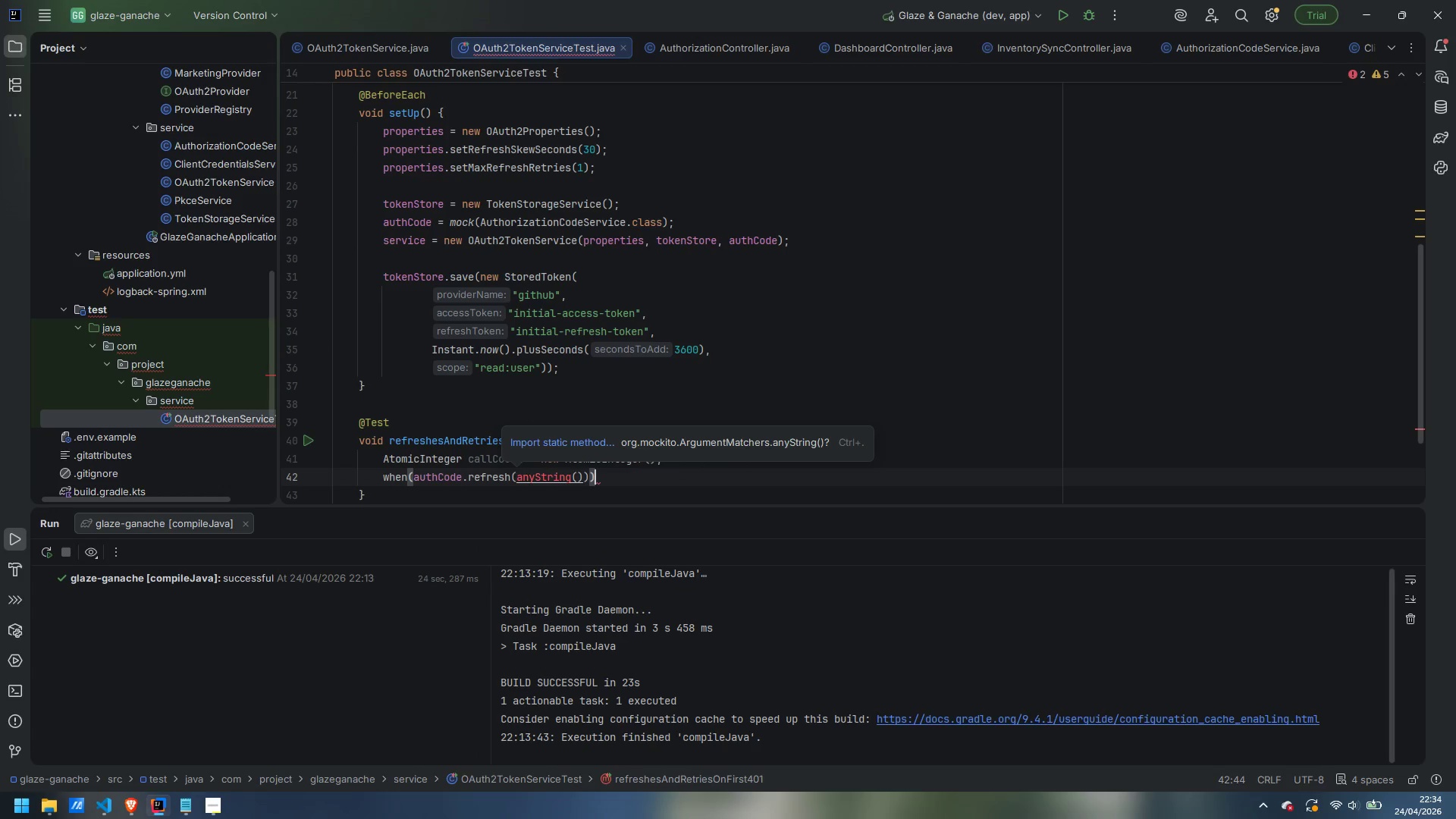 
key(Control+Period)
 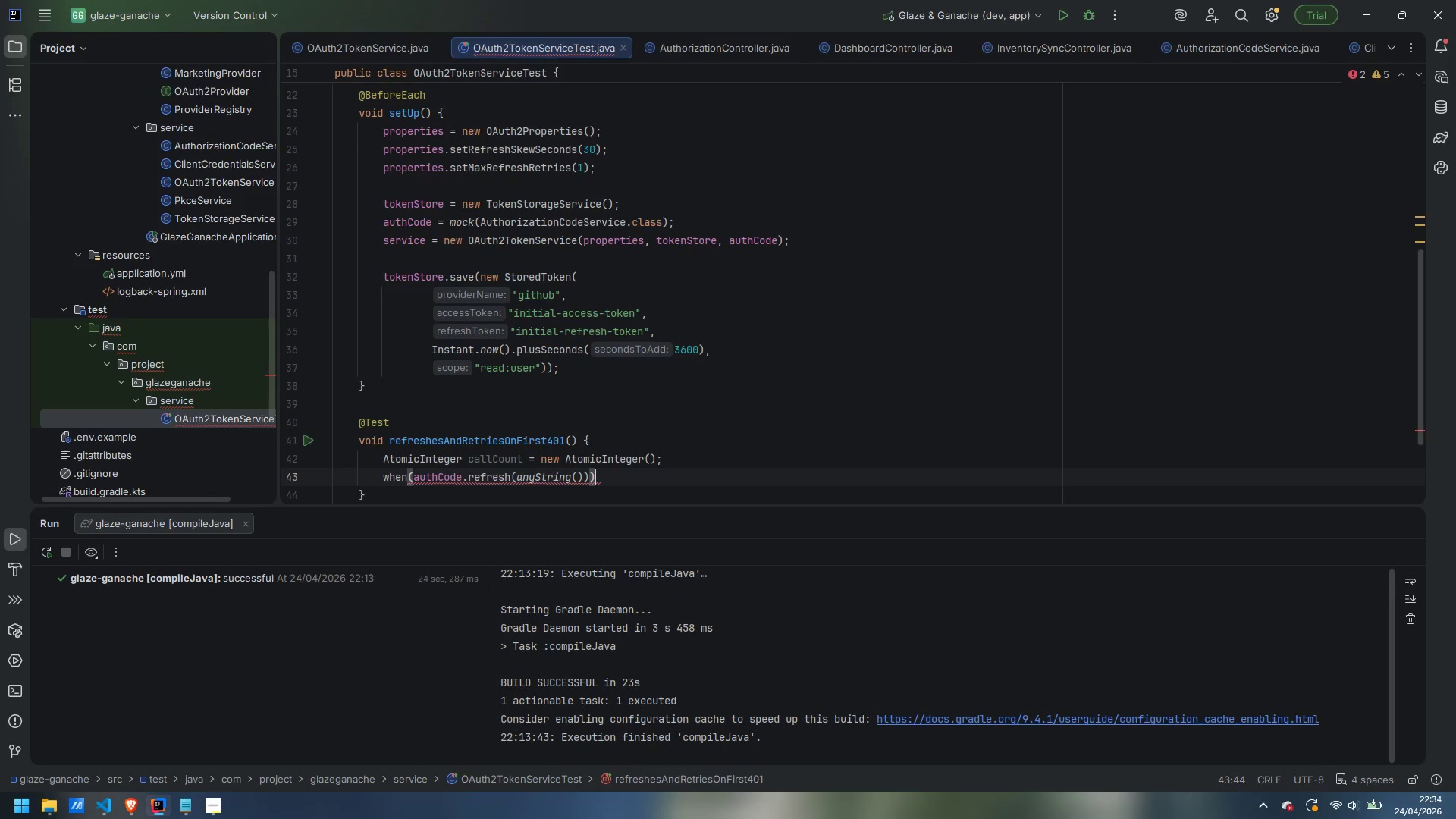 
type(.thenAnswer)
 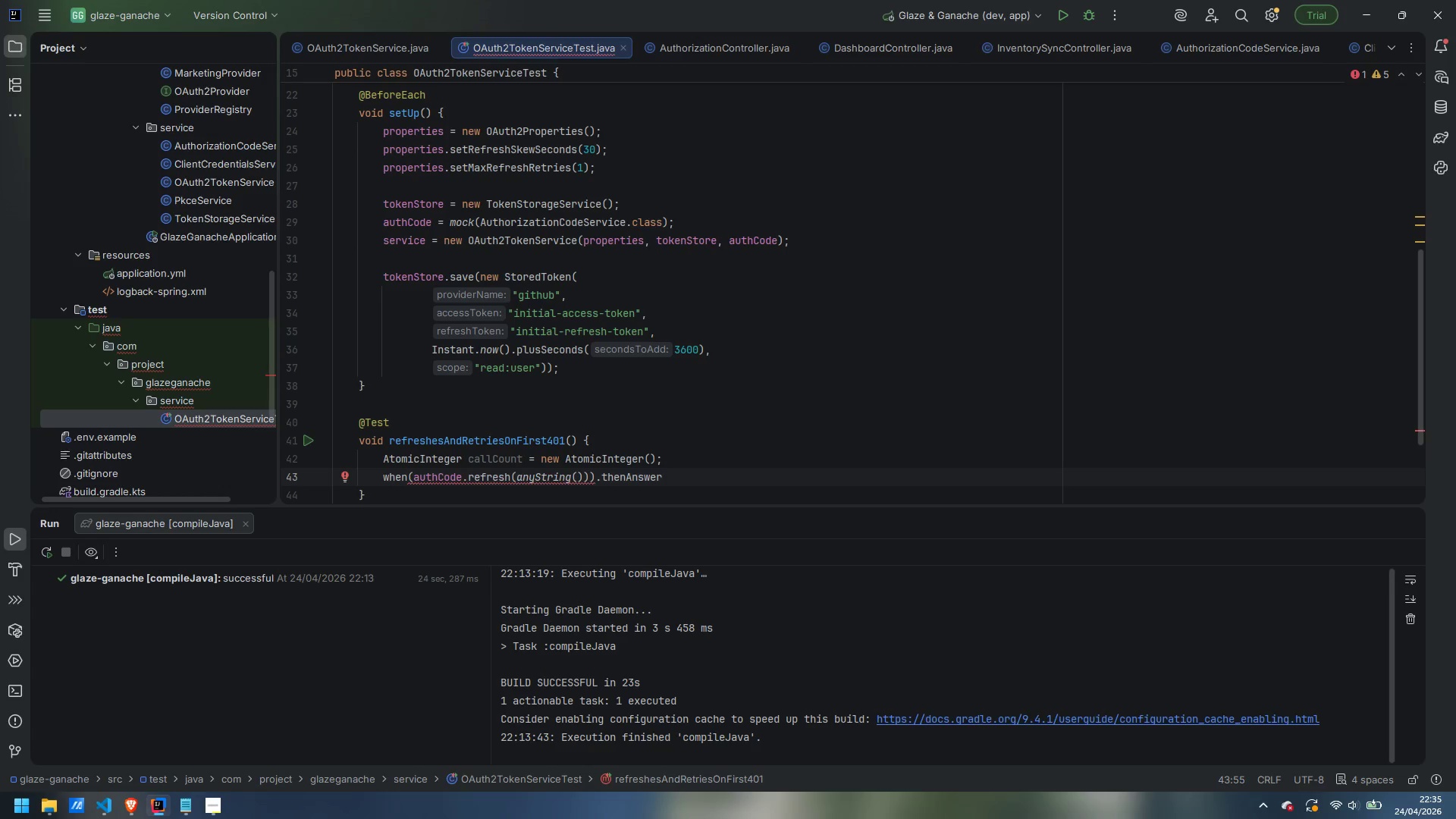 
type((inv -> )
 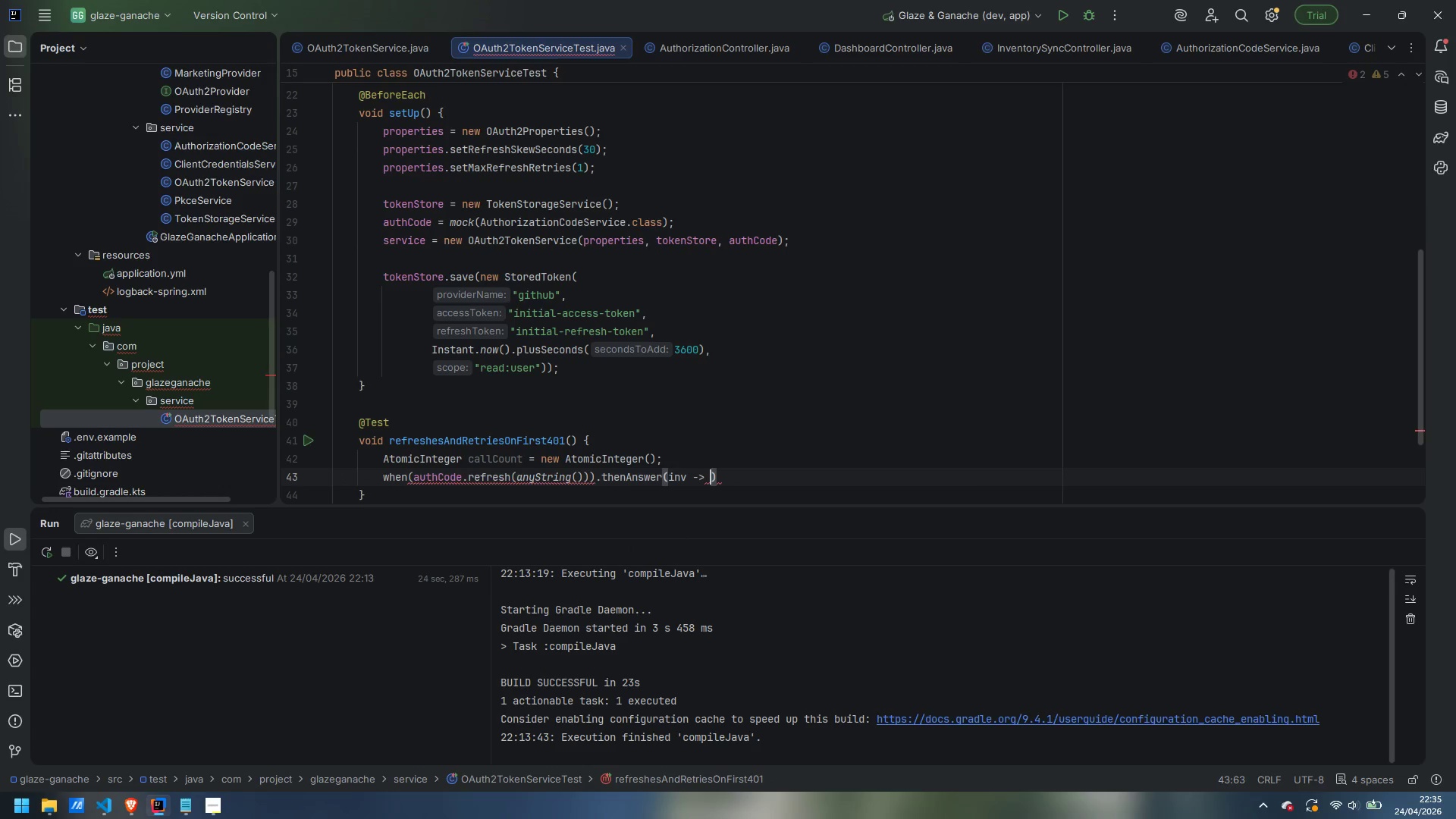 
hold_key(key=ShiftLeft, duration=0.45)
 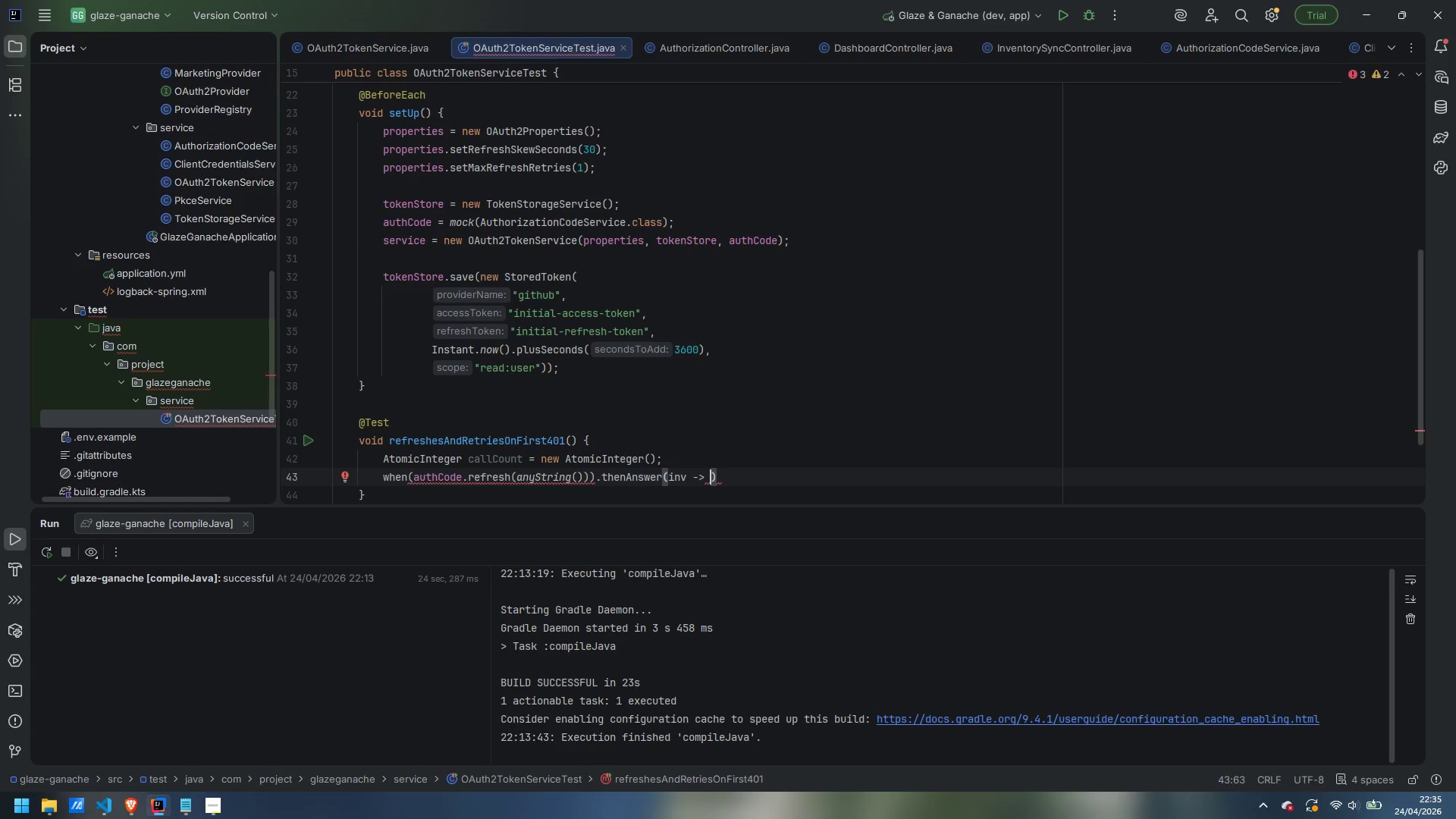 
key(Shift+BracketLeft)
 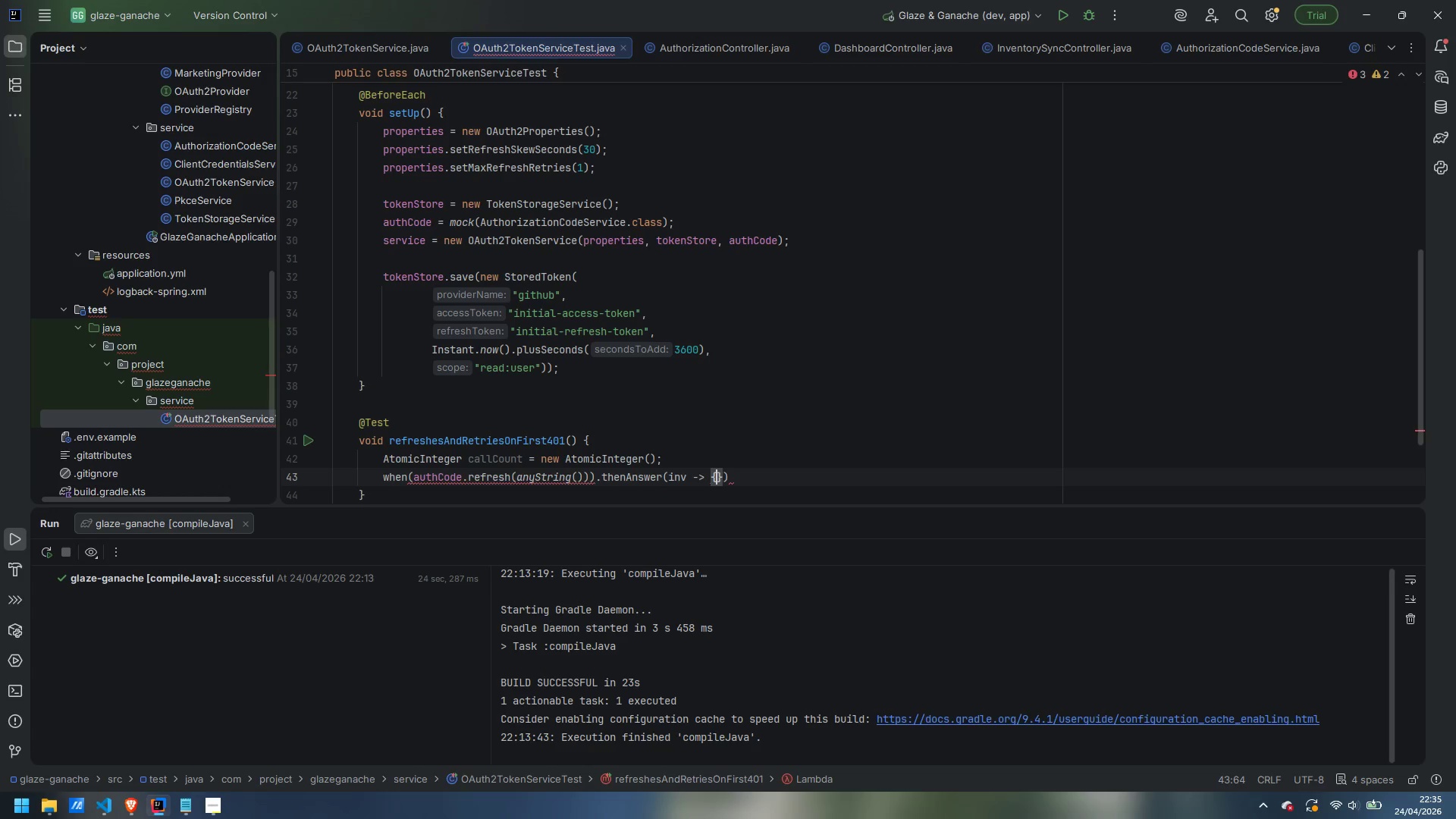 
key(Enter)
 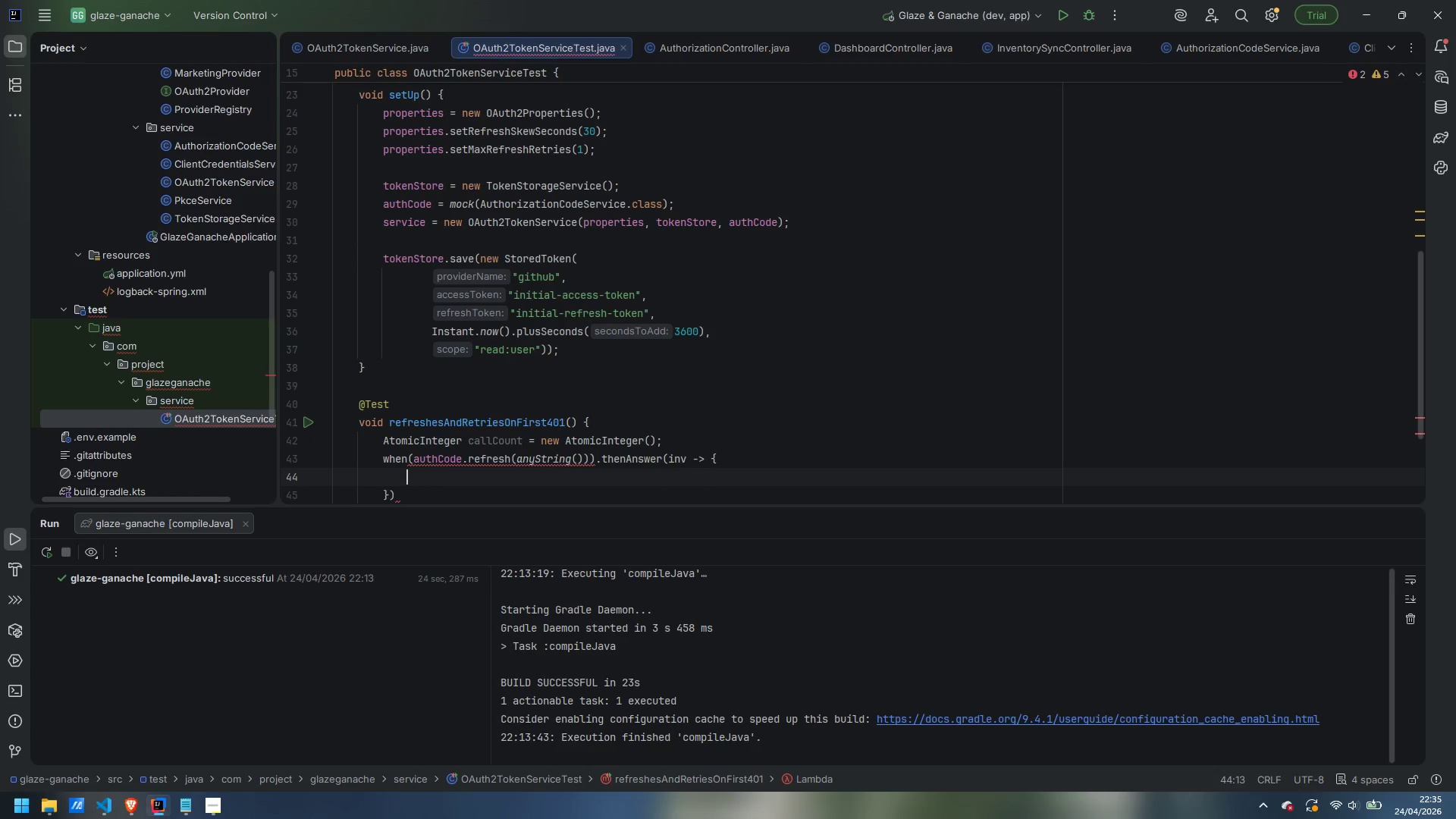 
mouse_move([512, 456])
 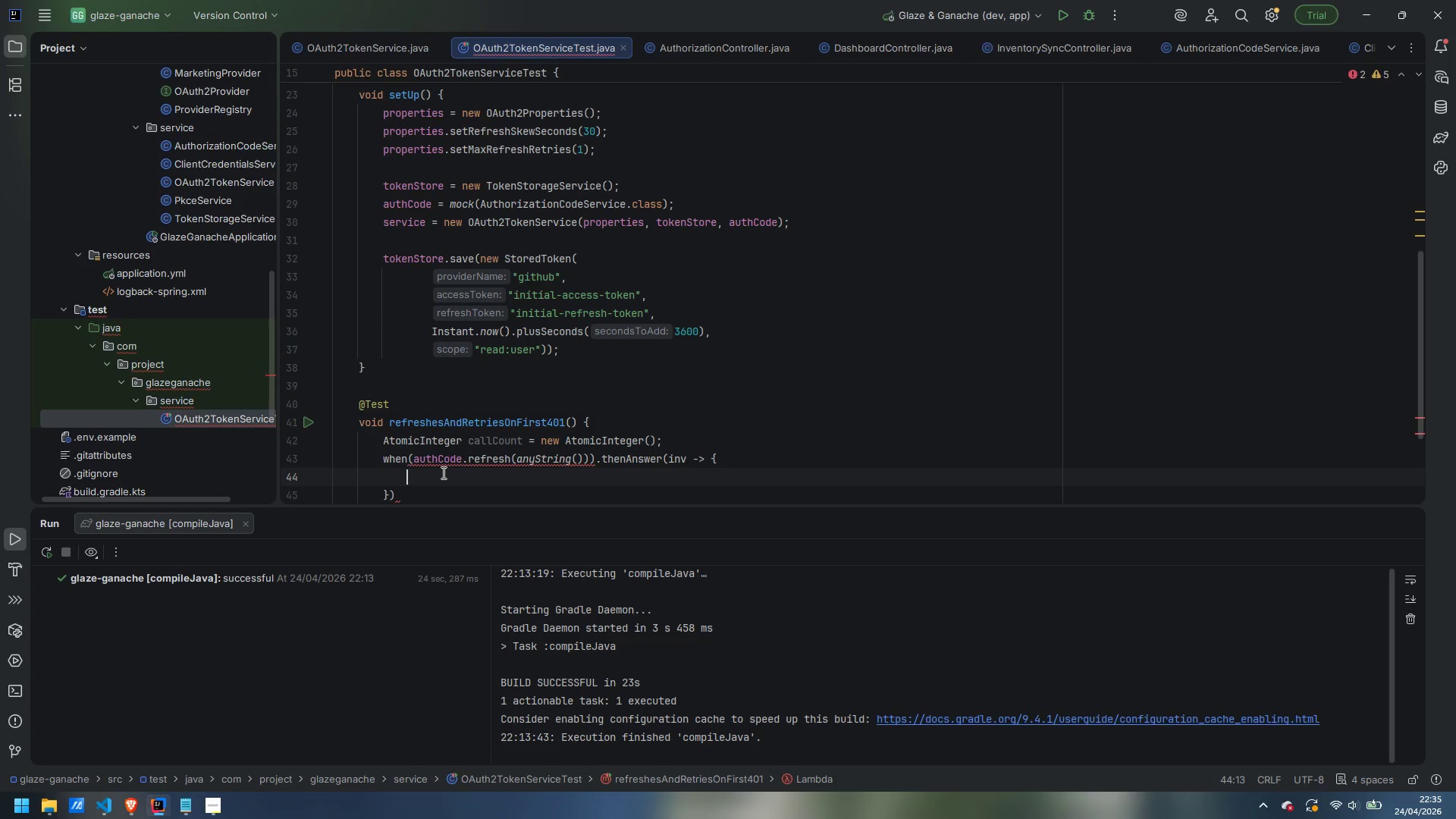 
wait(5.22)
 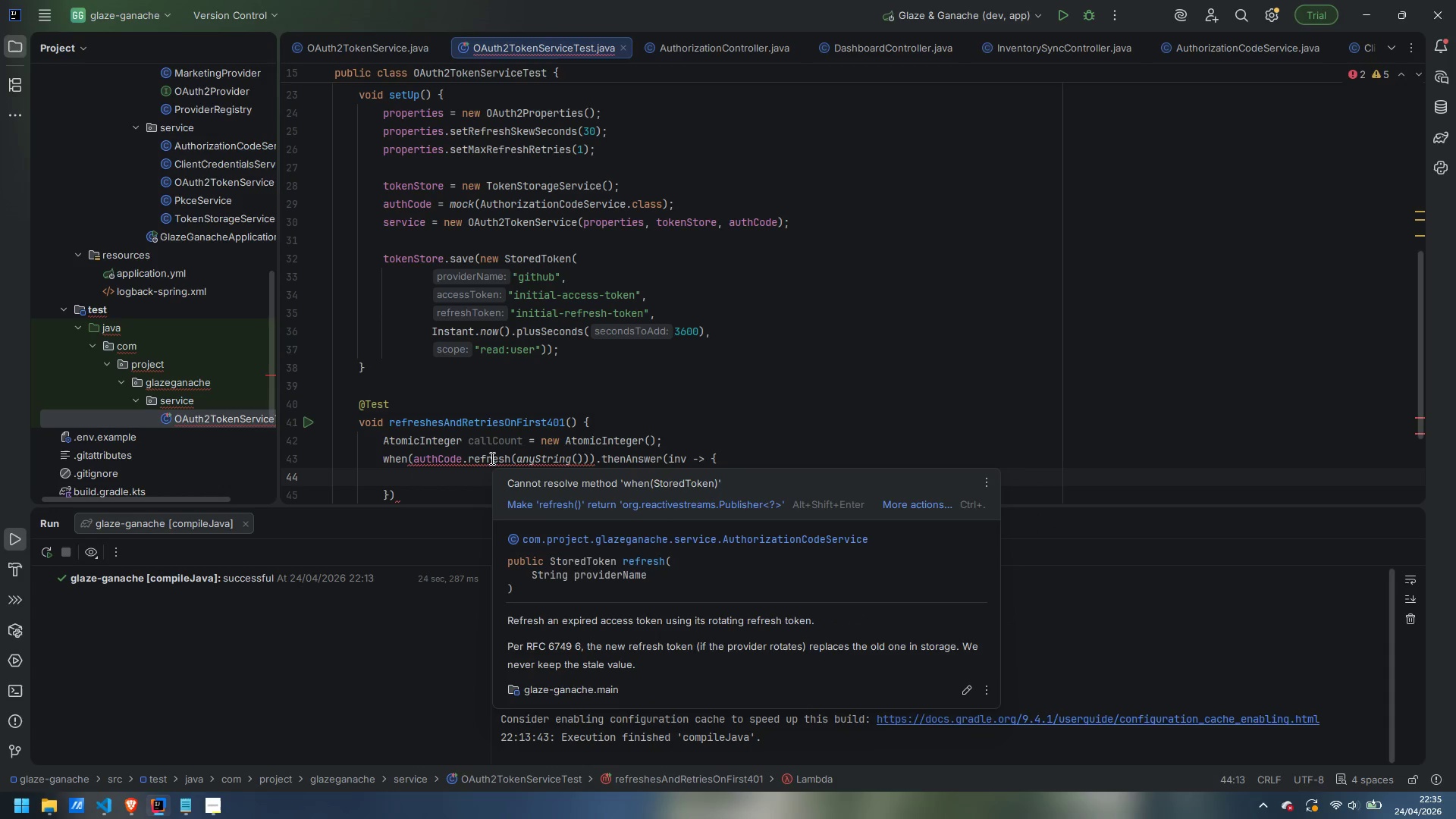 
type(StoredToken refreshed = new StoredToken("github)
 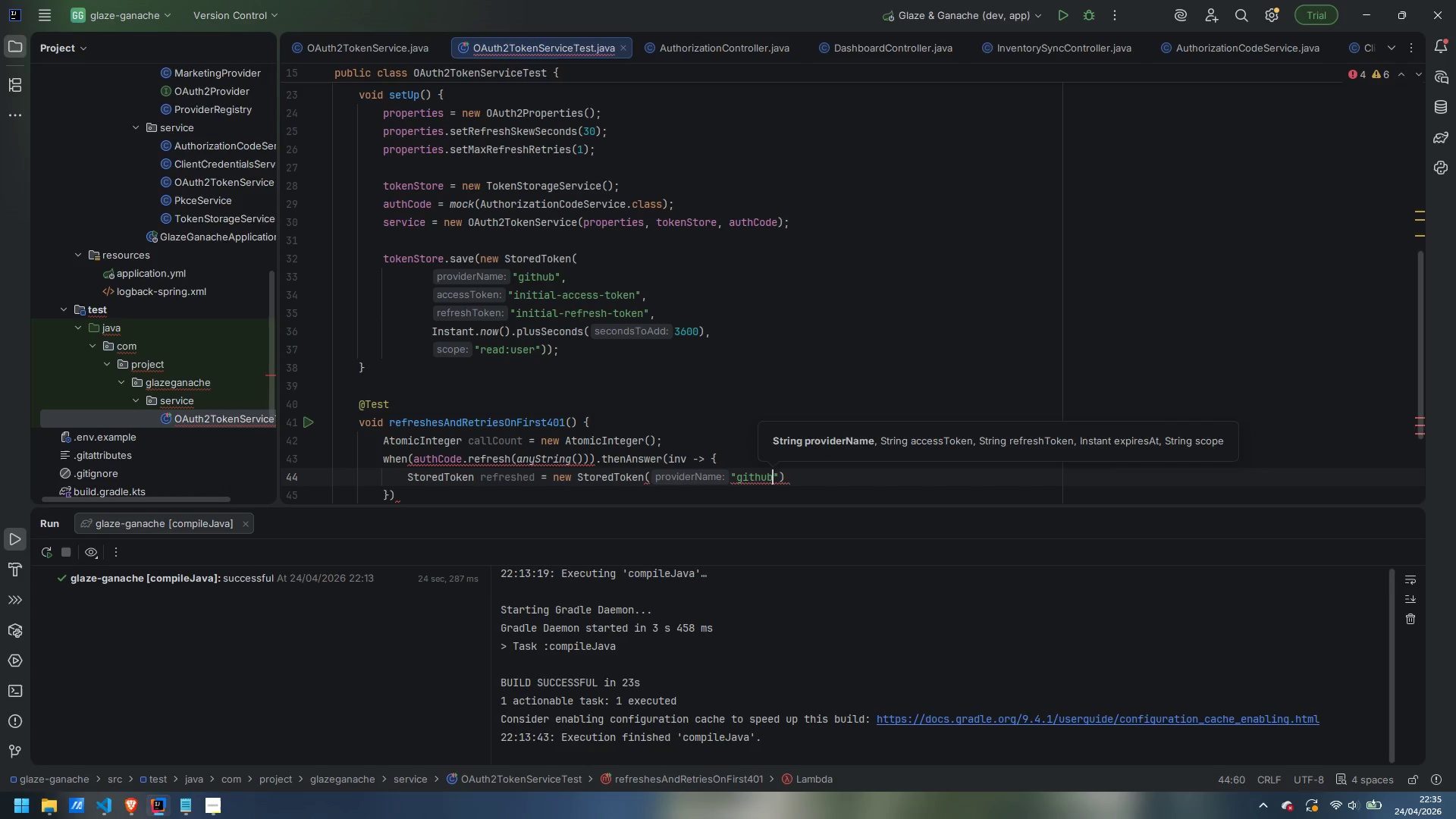 
key(ArrowRight)
 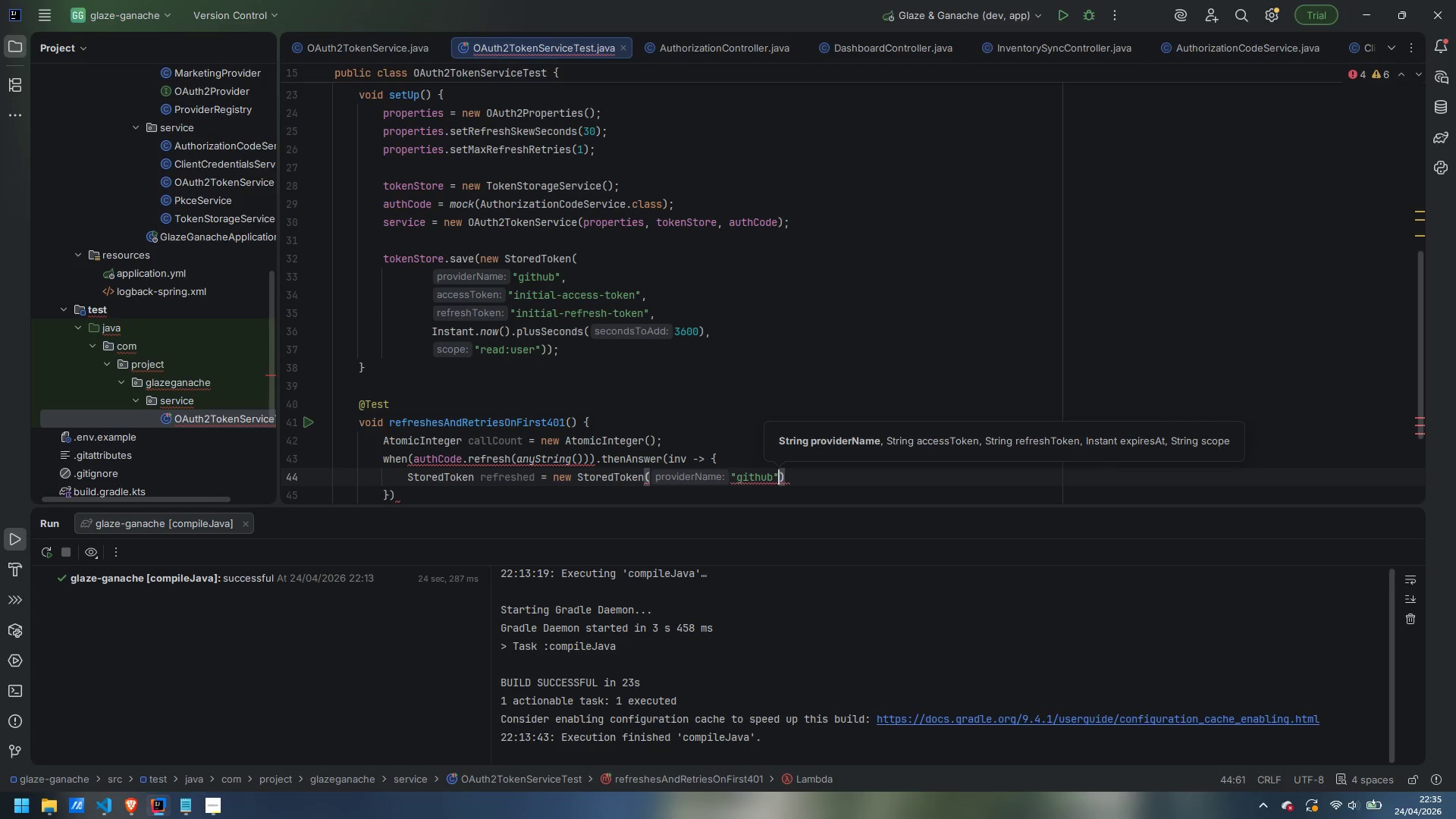 
type(, "refreshed-access-token)
 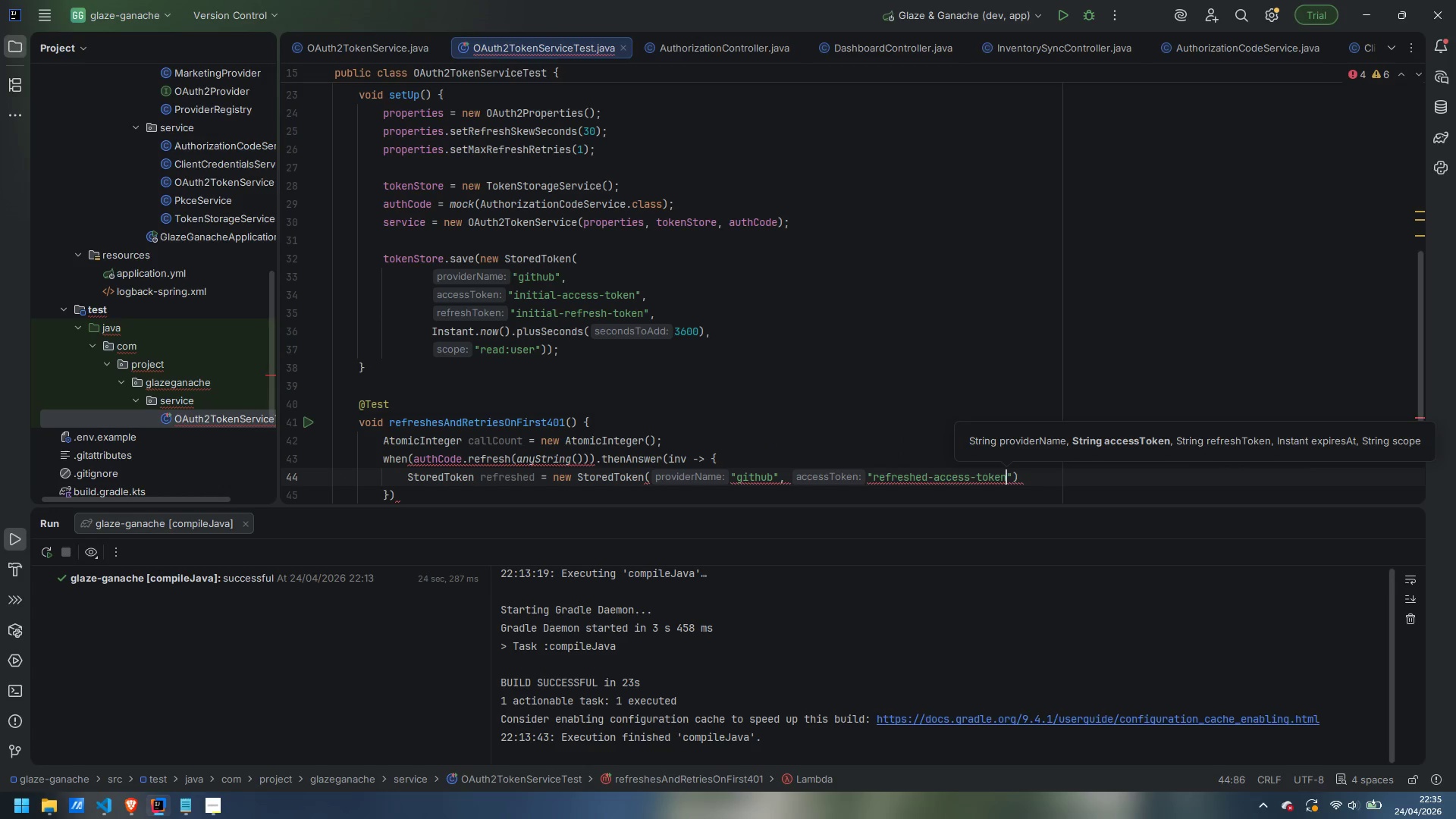 
key(ArrowRight)
 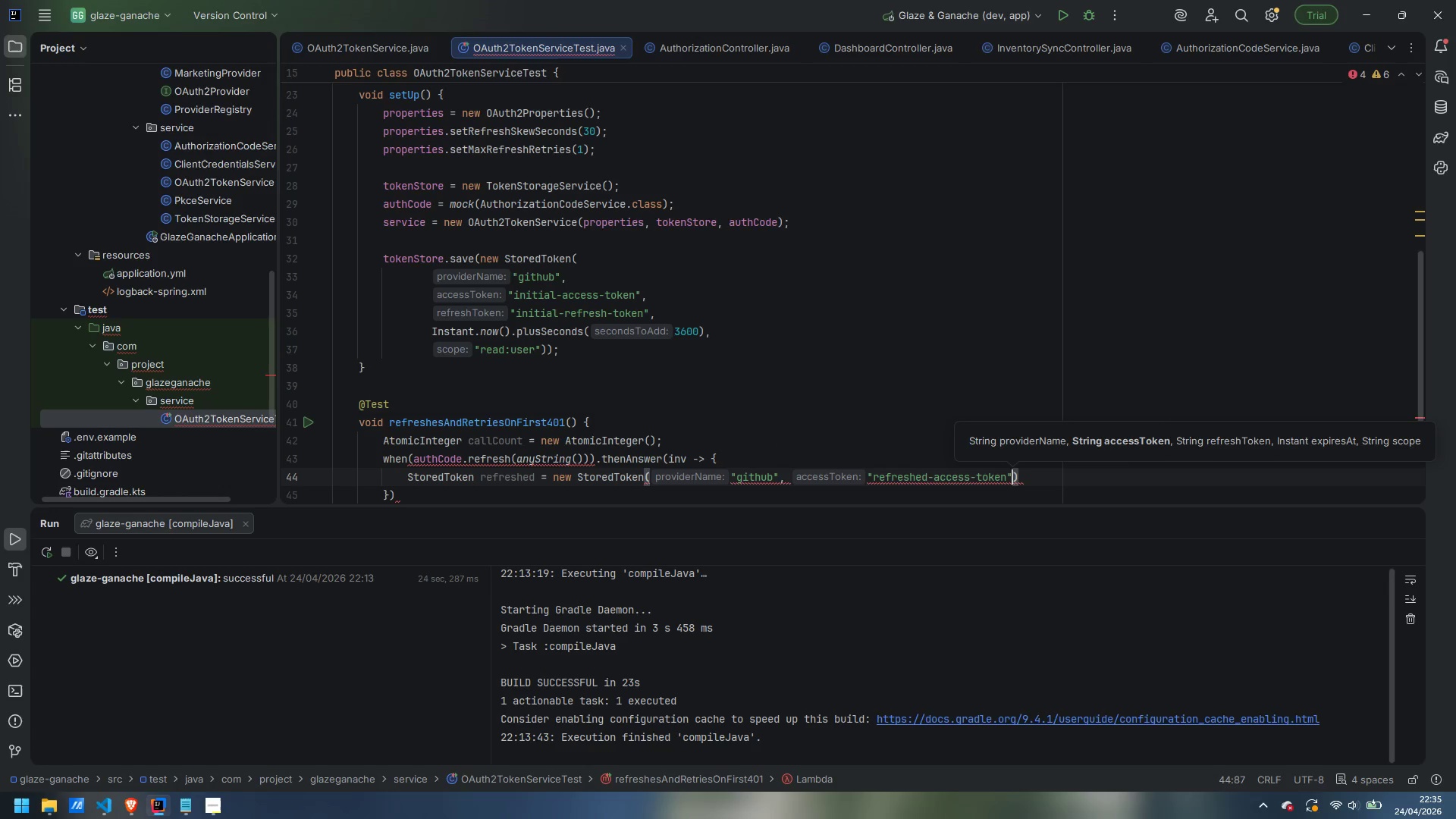 
type(, "rora)
key(Backspace)
key(Backspace)
type(tated-refresh)
 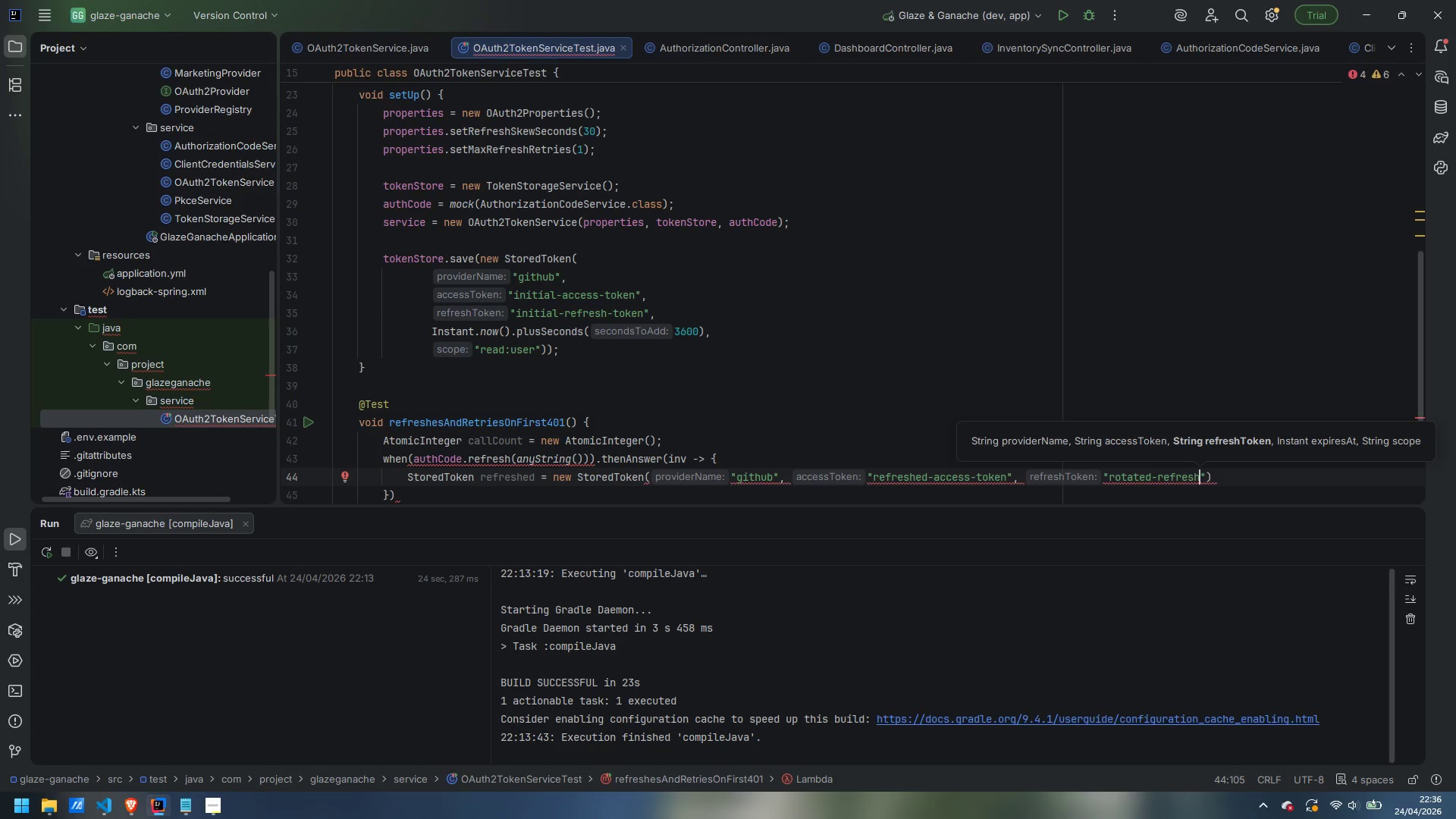 
key(ArrowRight)
 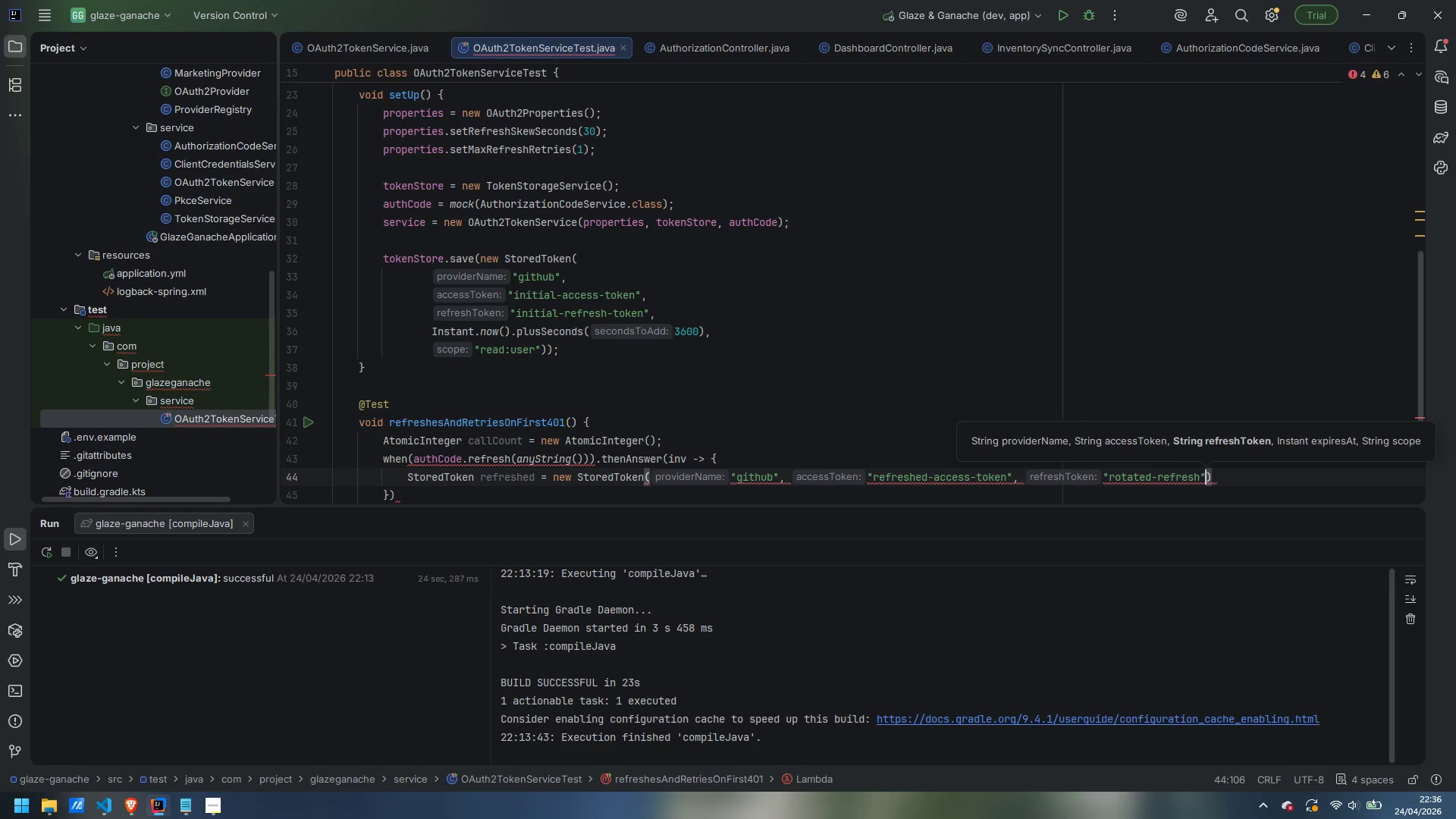 
key(Comma)
 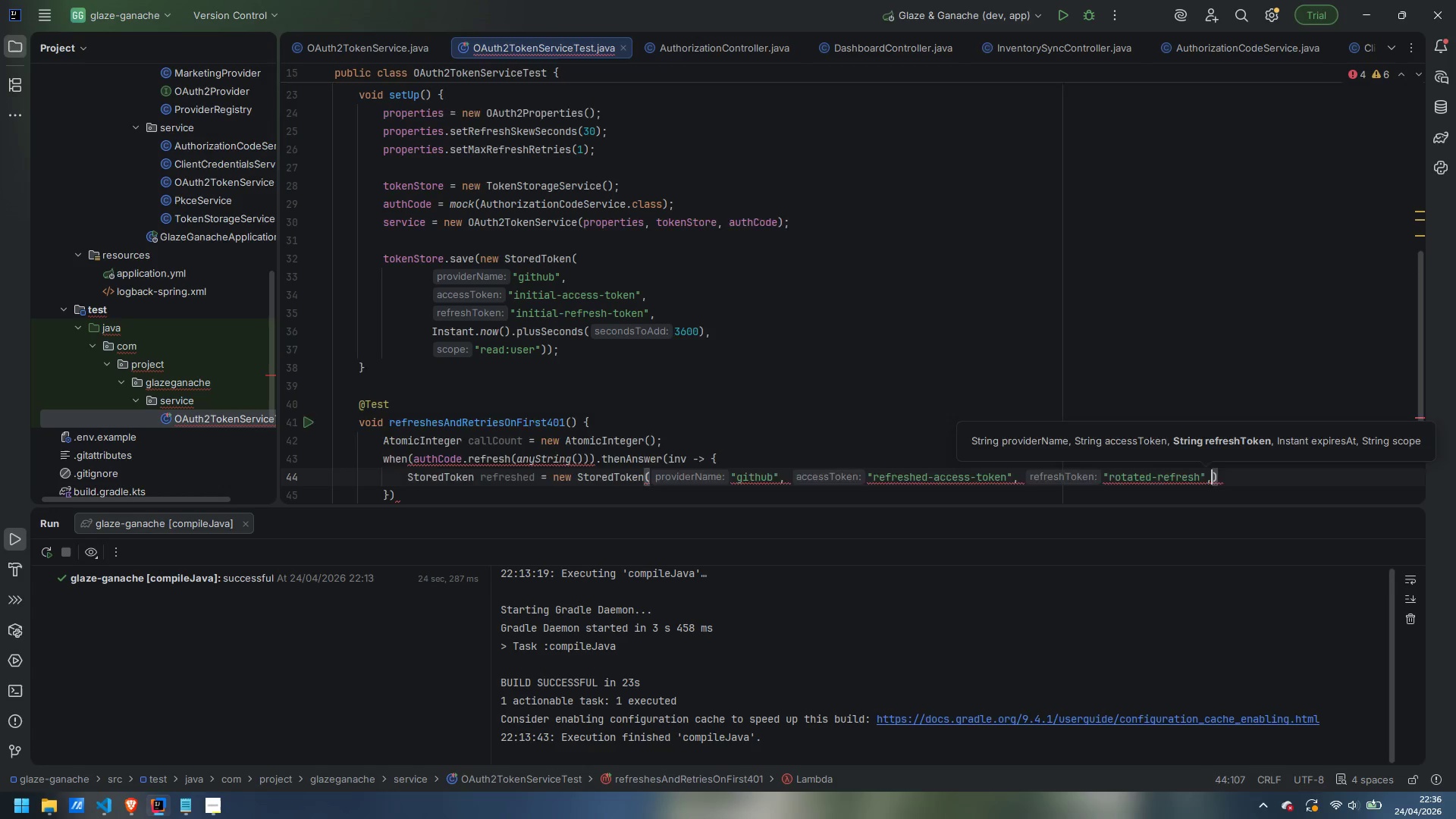 
key(Enter)
 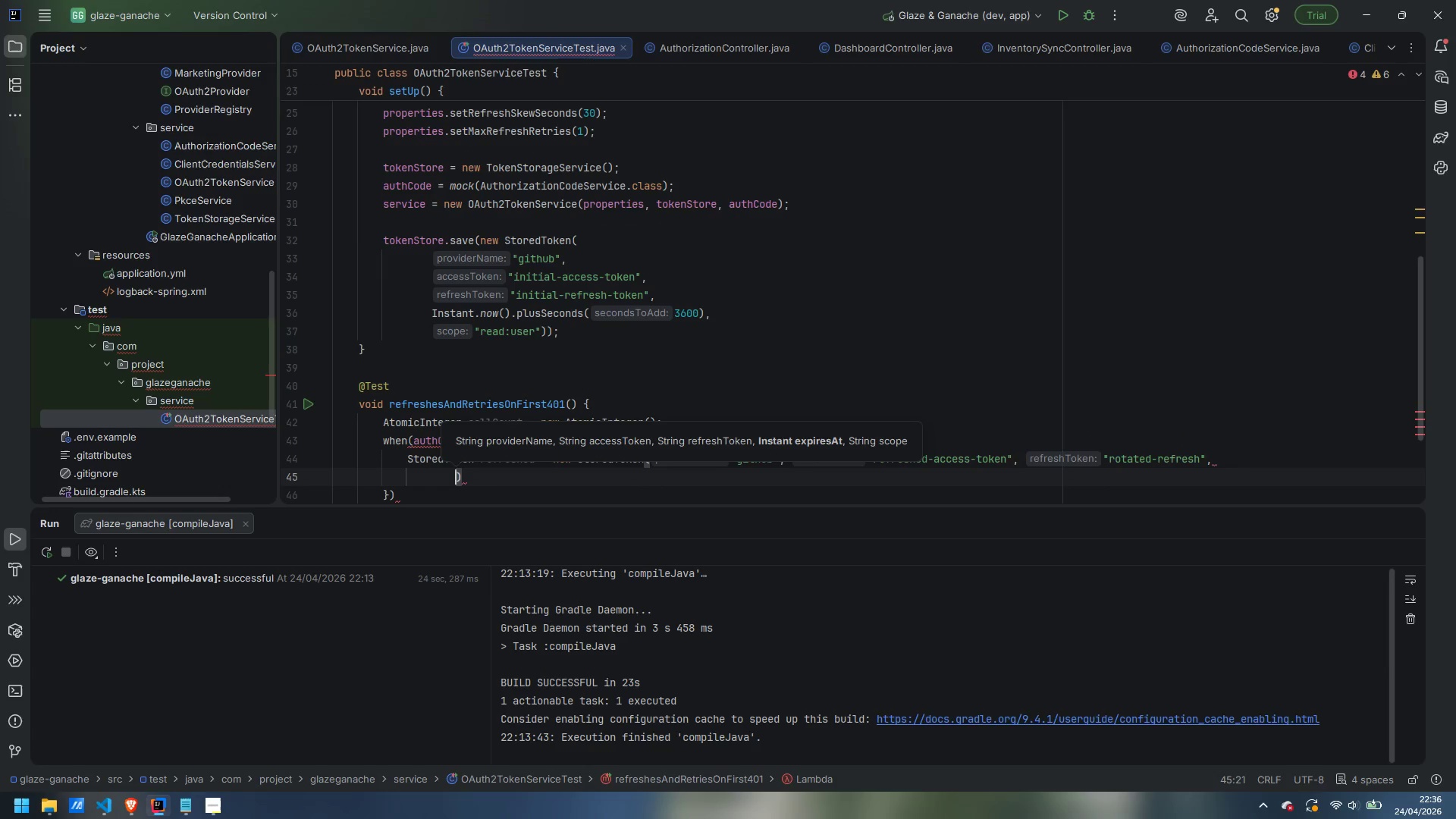 
type(Instant.now.plusSecond)
 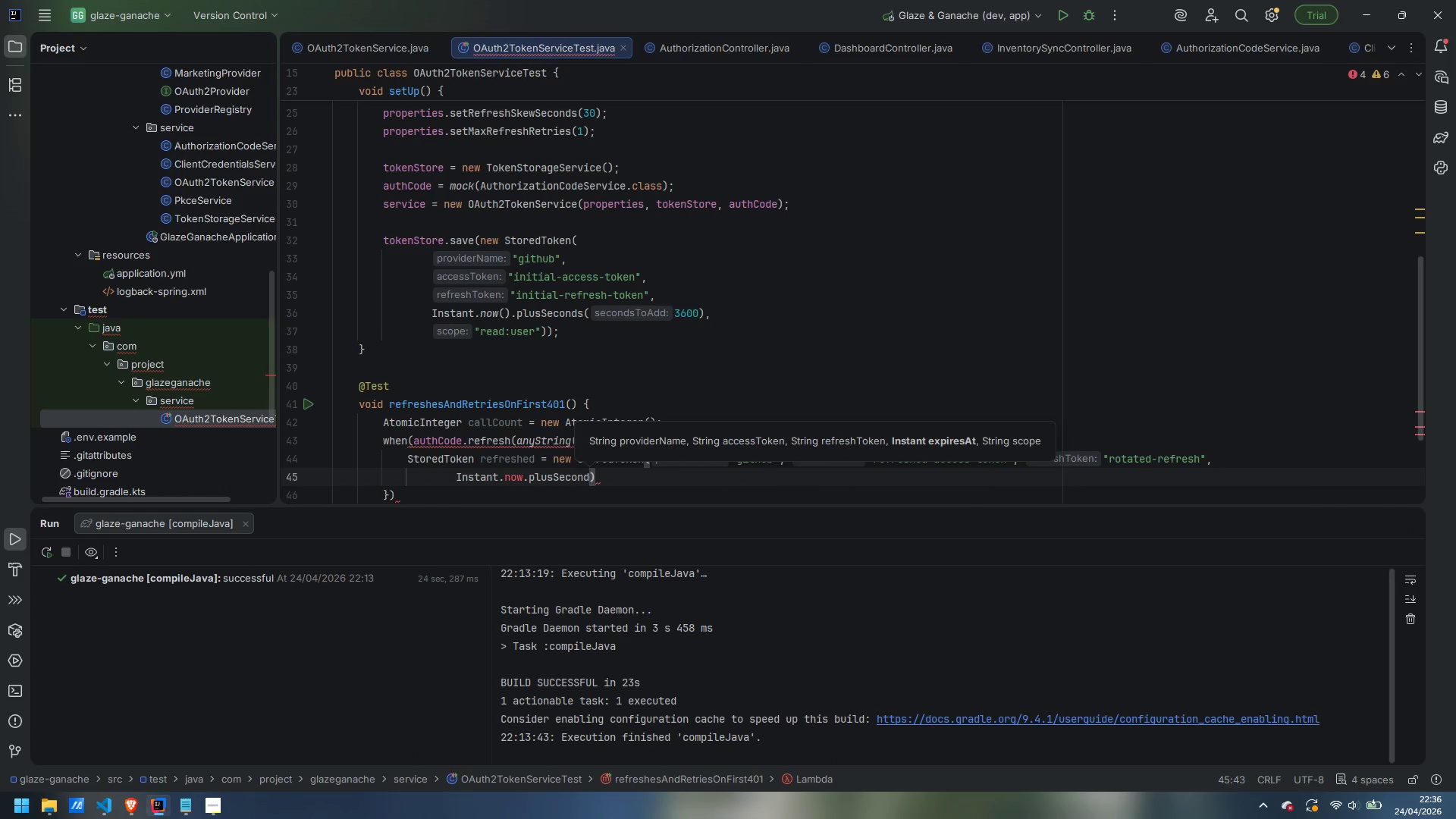 
key(Control+ArrowLeft)
 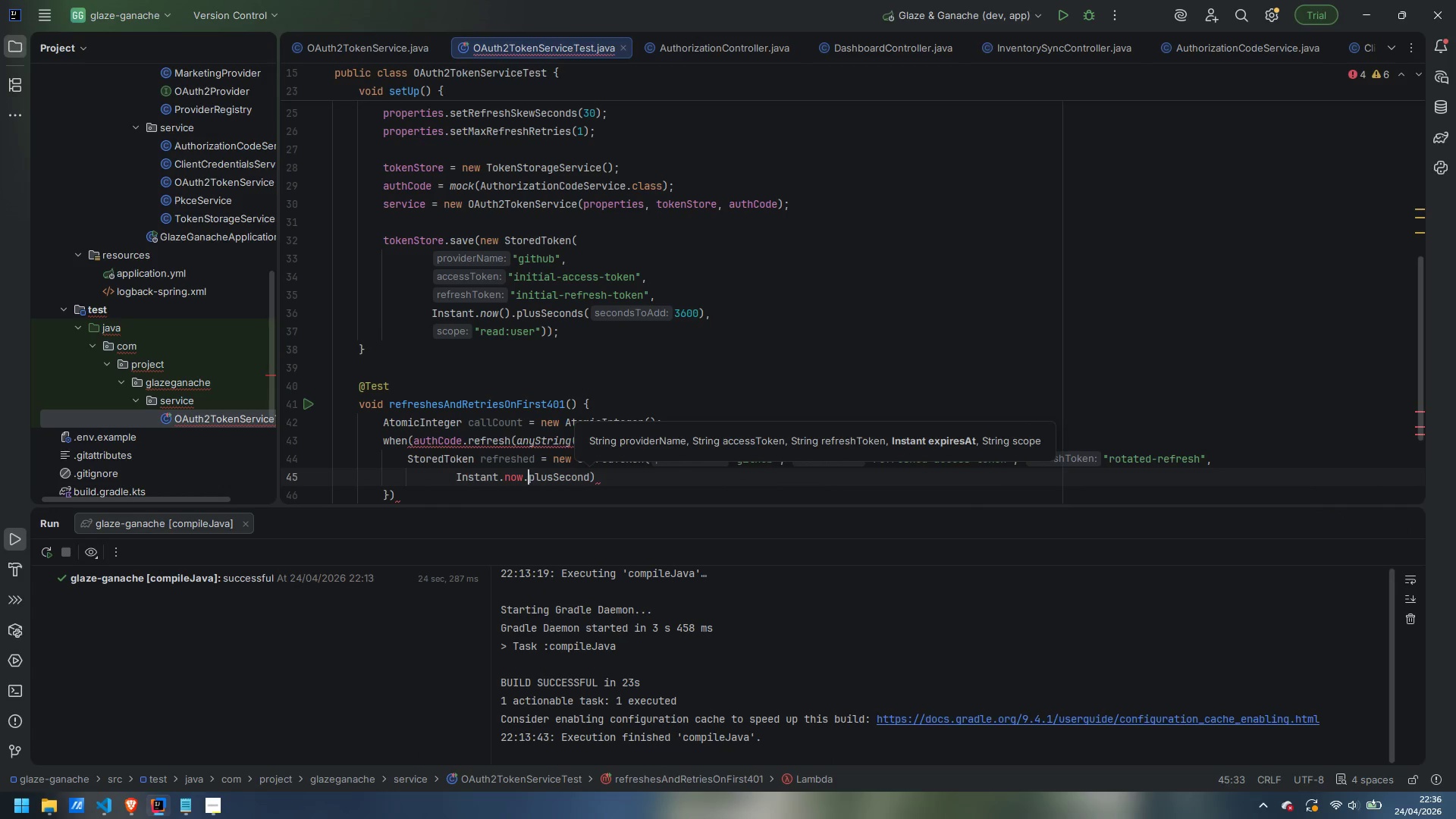 
key(Control+ArrowLeft)
 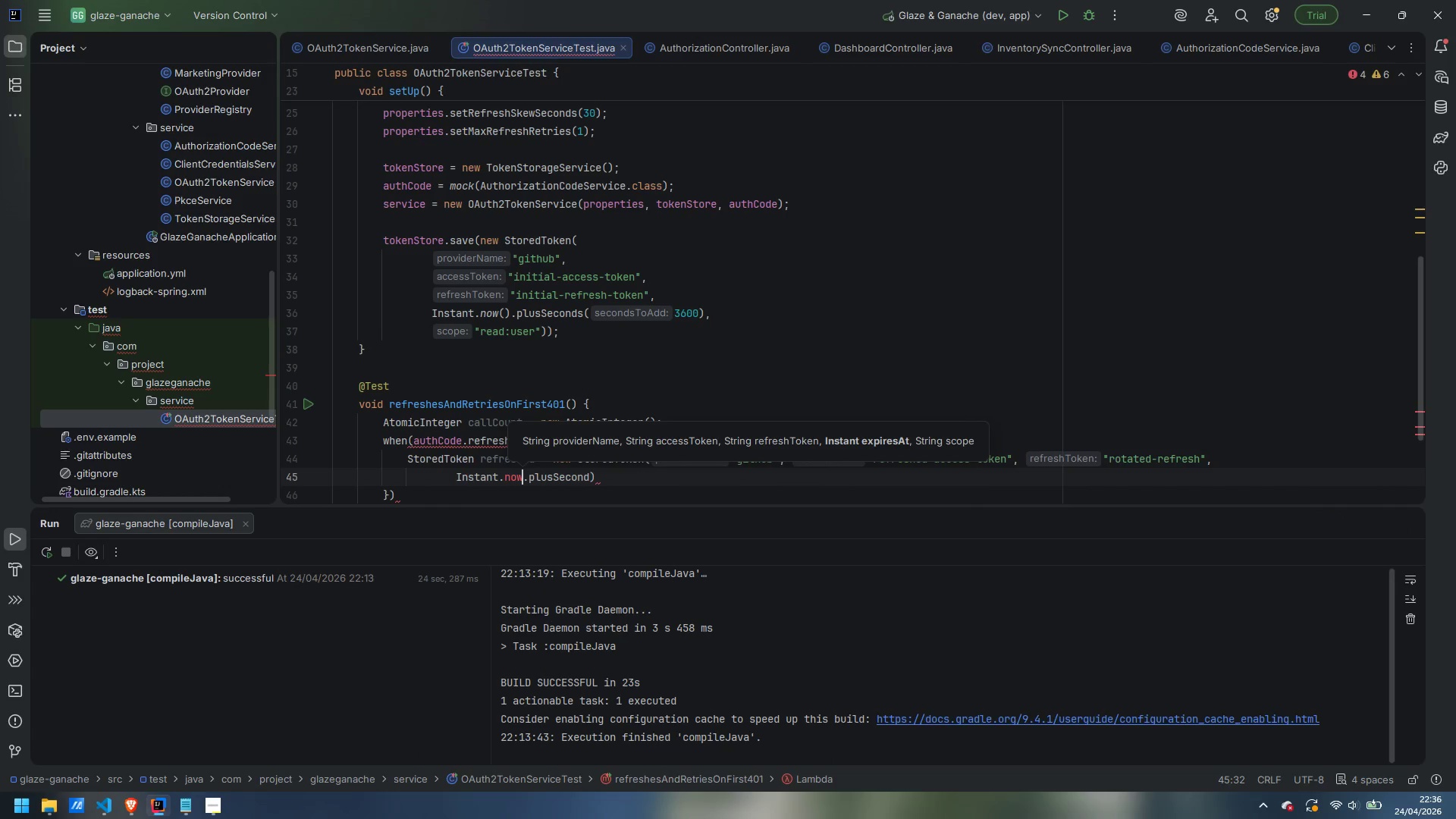 
type(())
 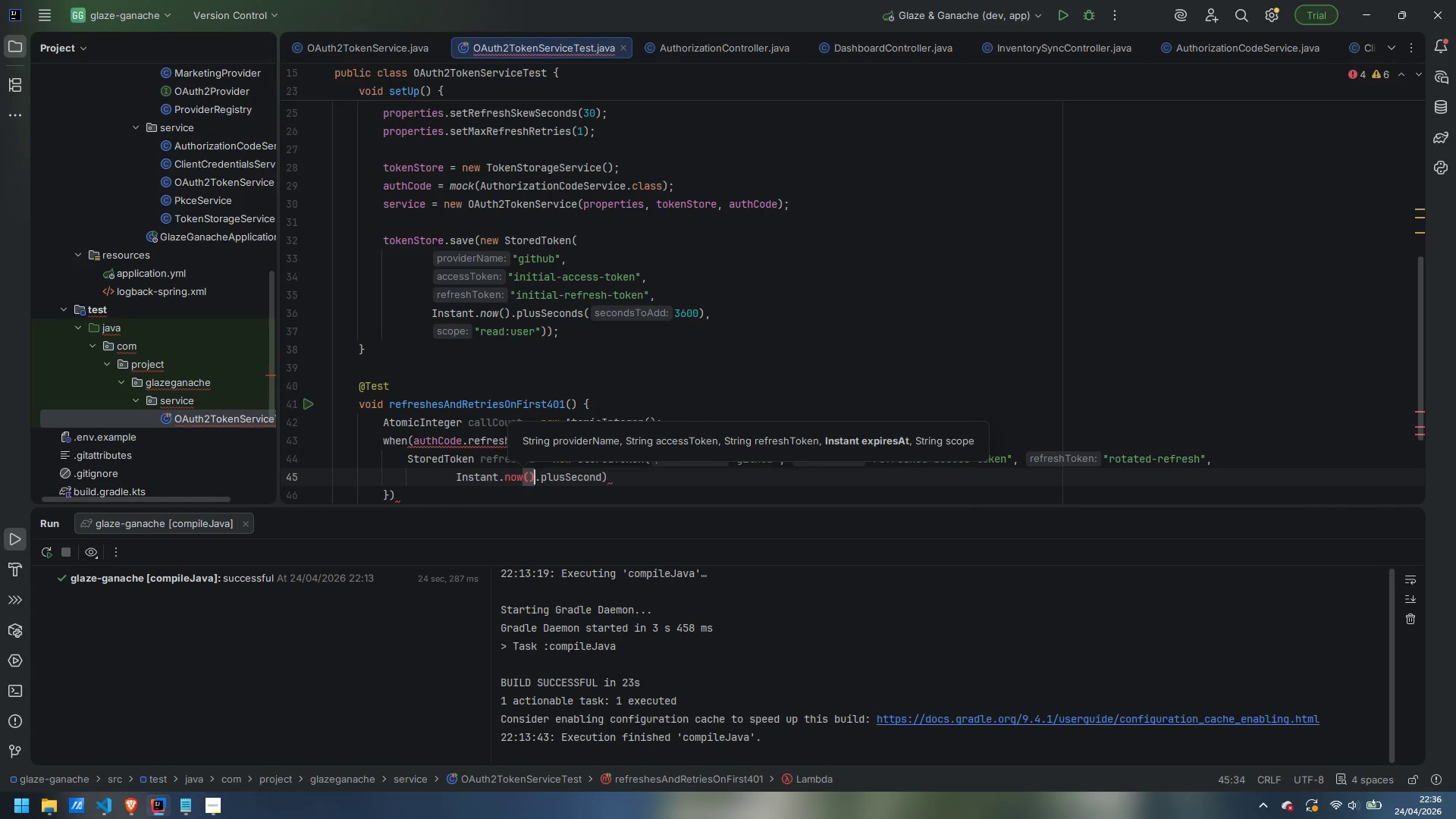 
key(Control+ArrowRight)
 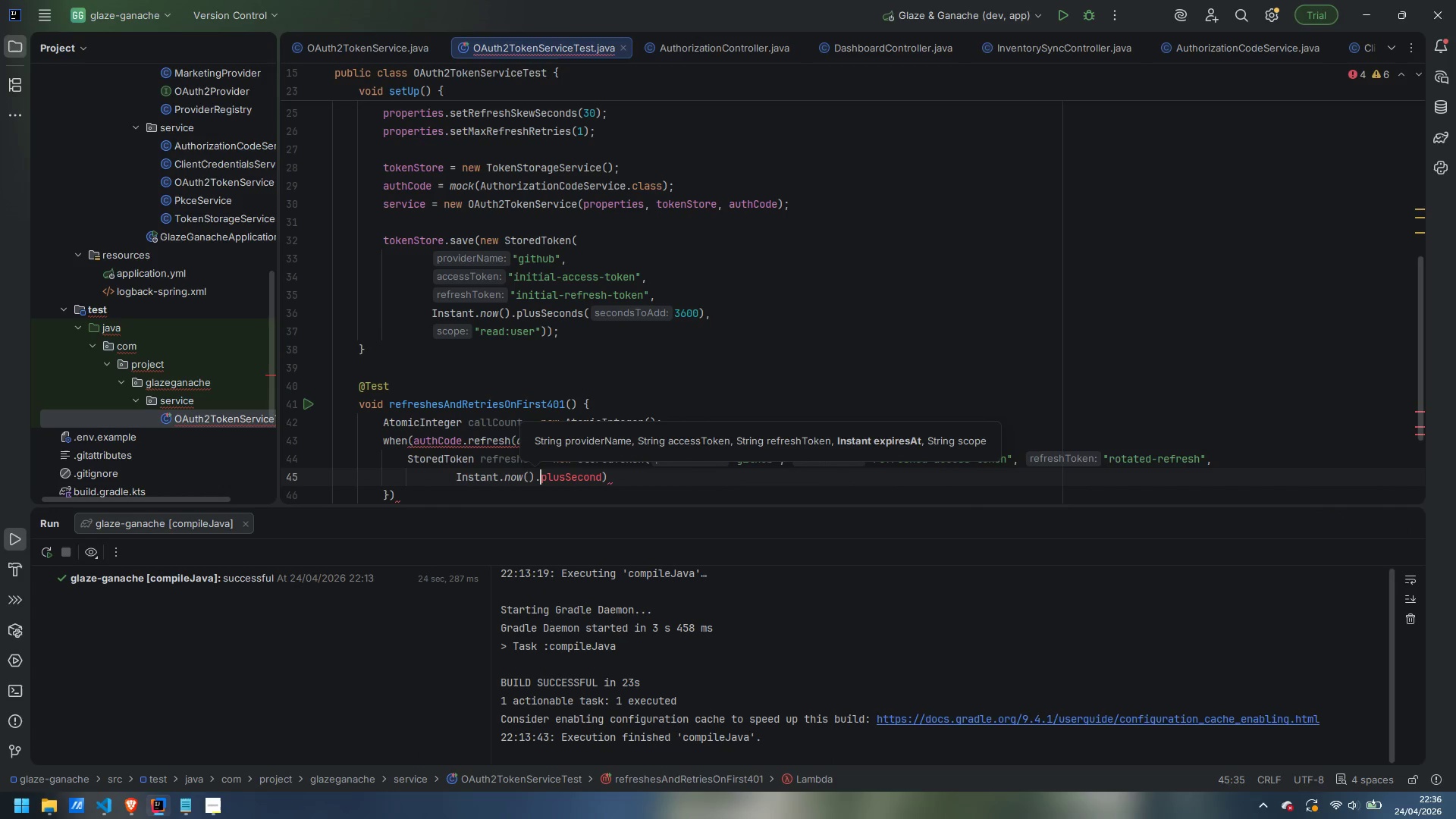 
key(Control+ArrowRight)
 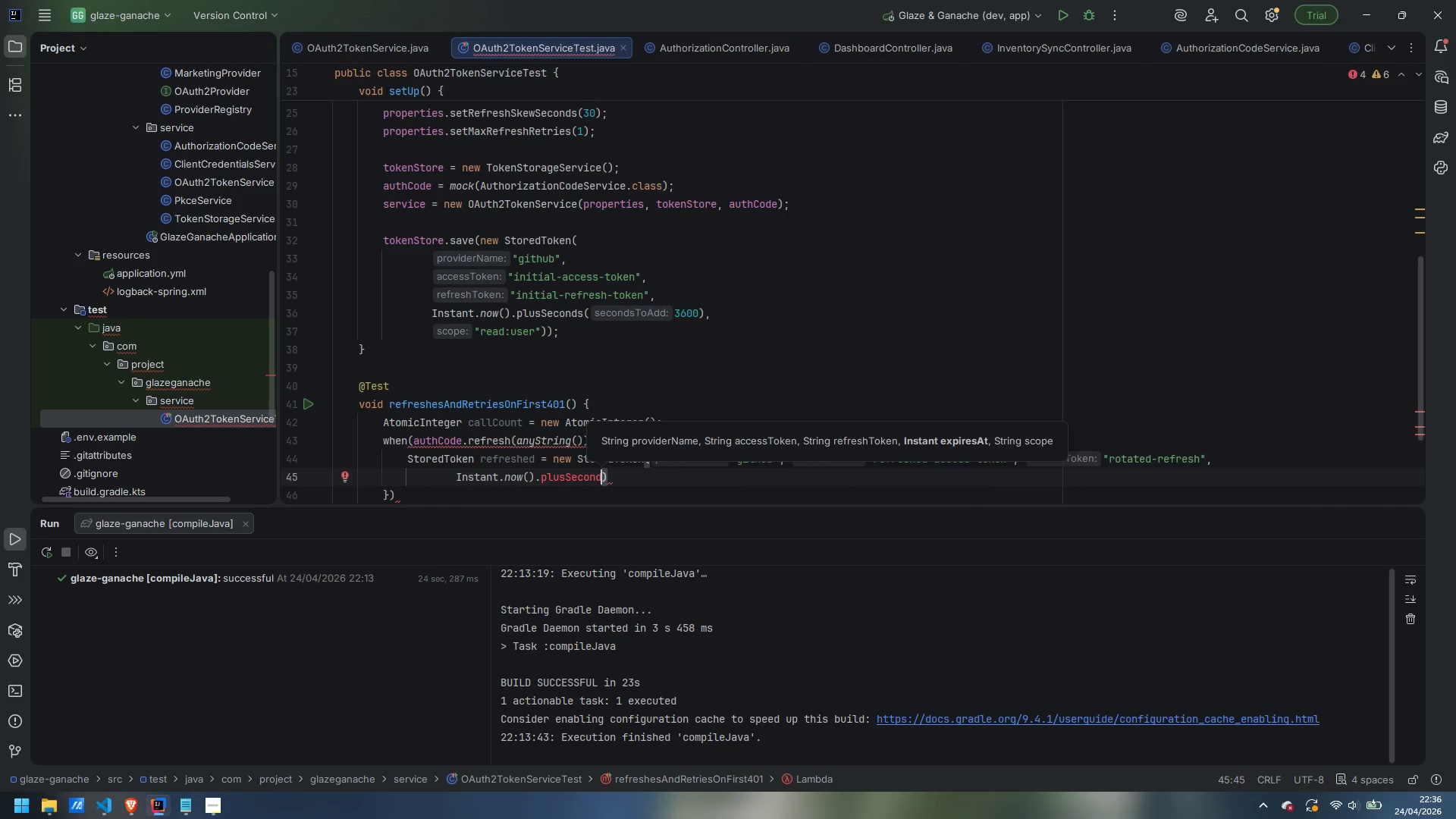 
type(s(3600)
 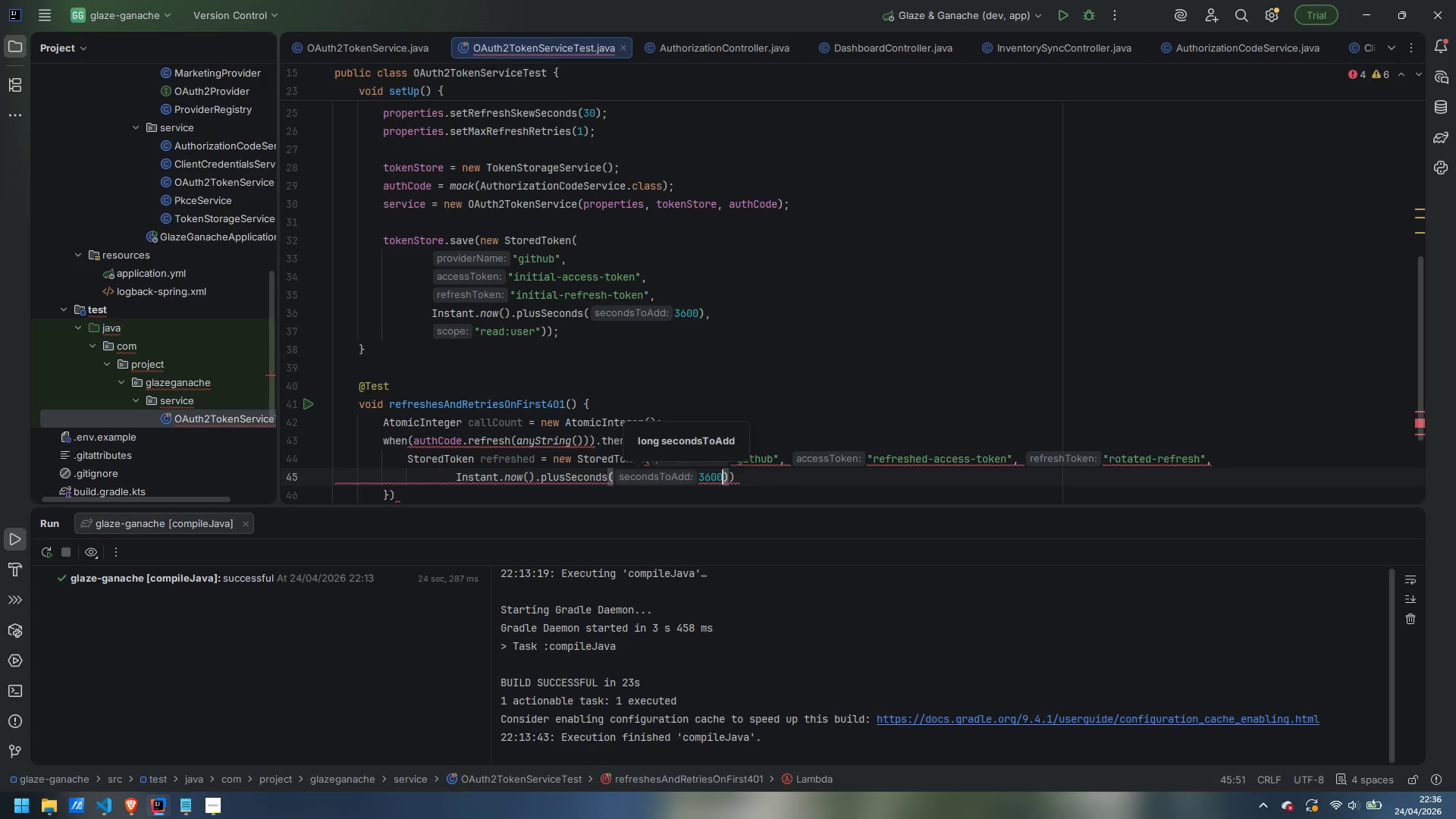 
 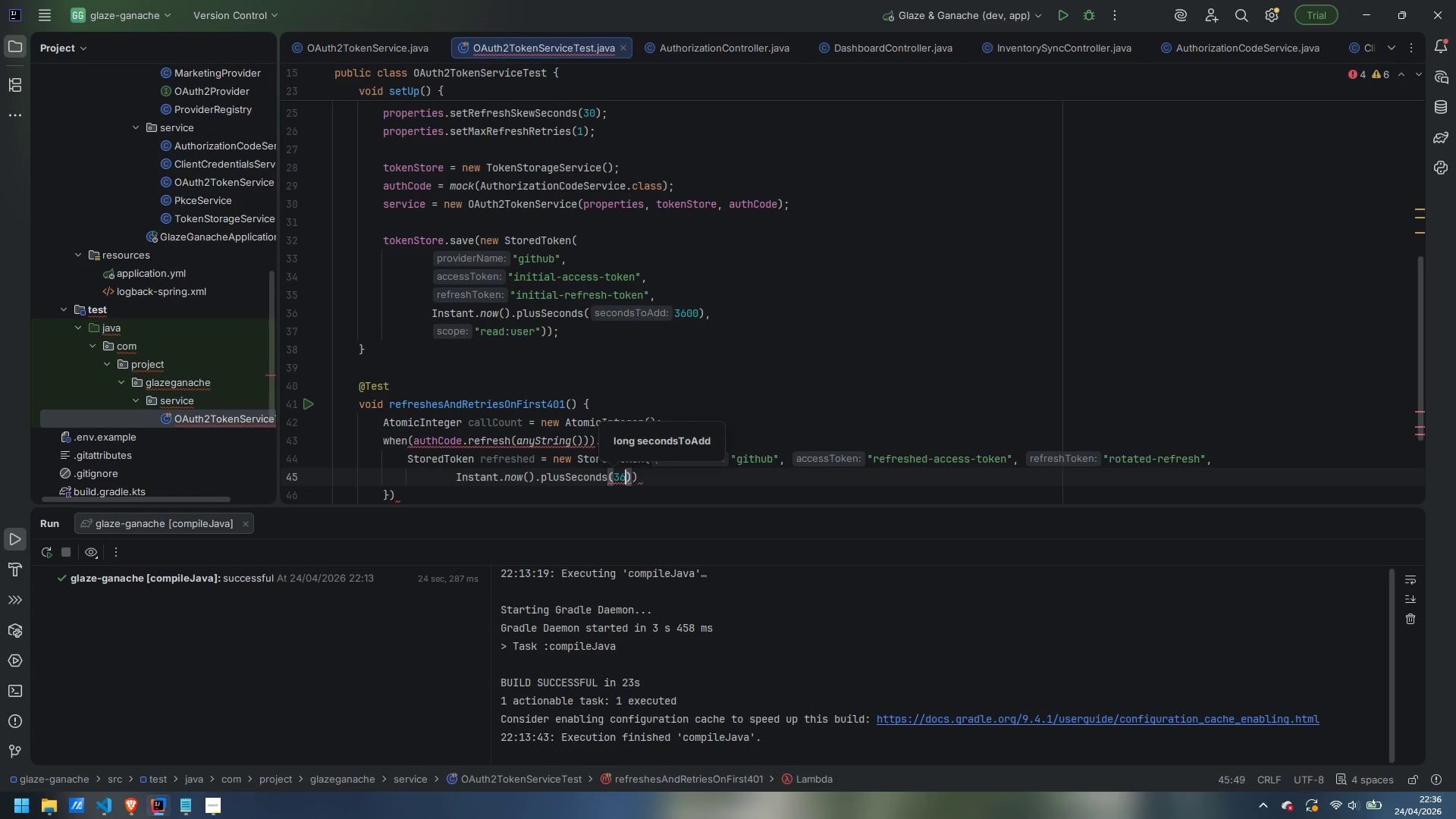 
key(ArrowRight)
 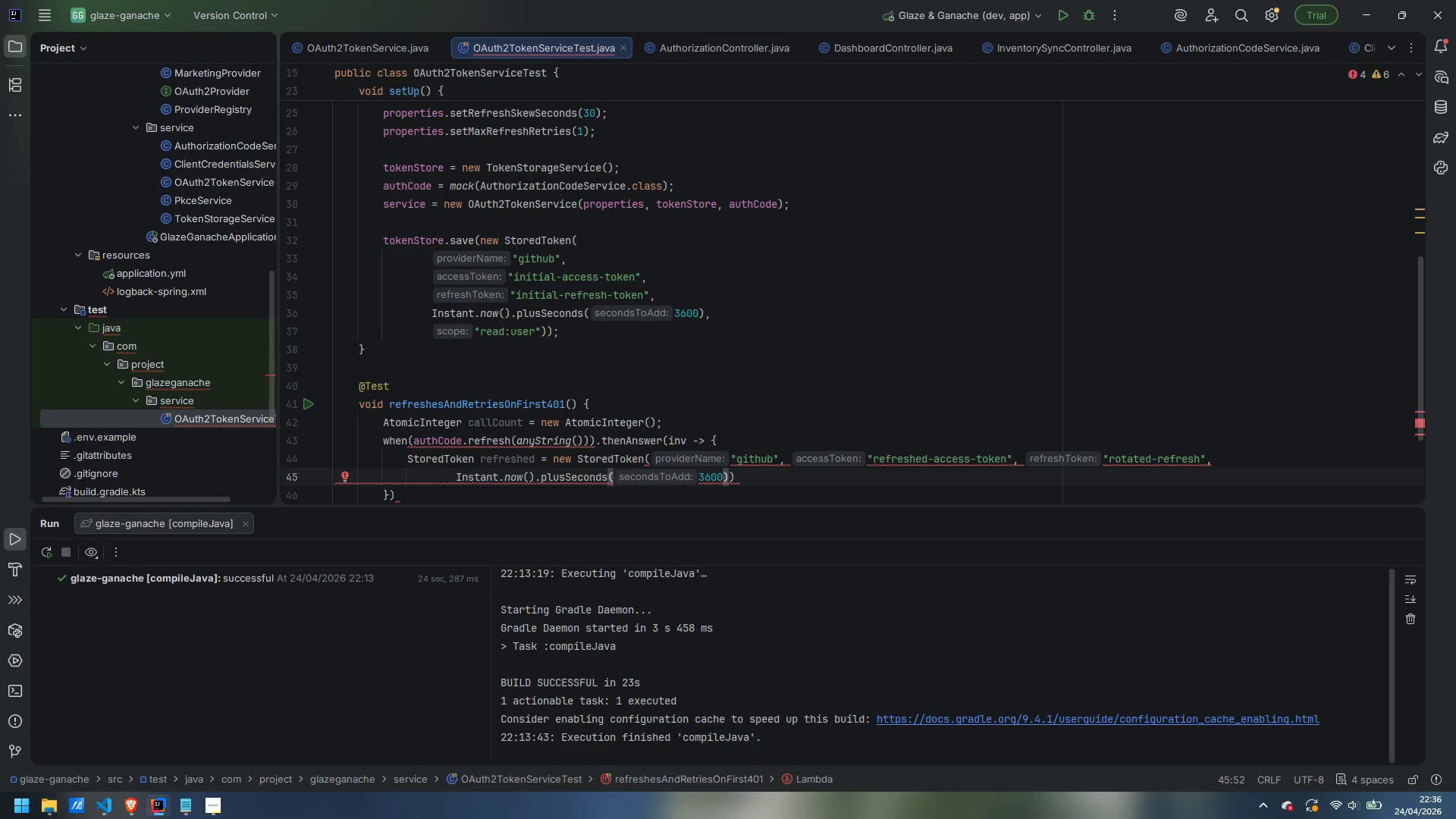 
type(, "read:user)
 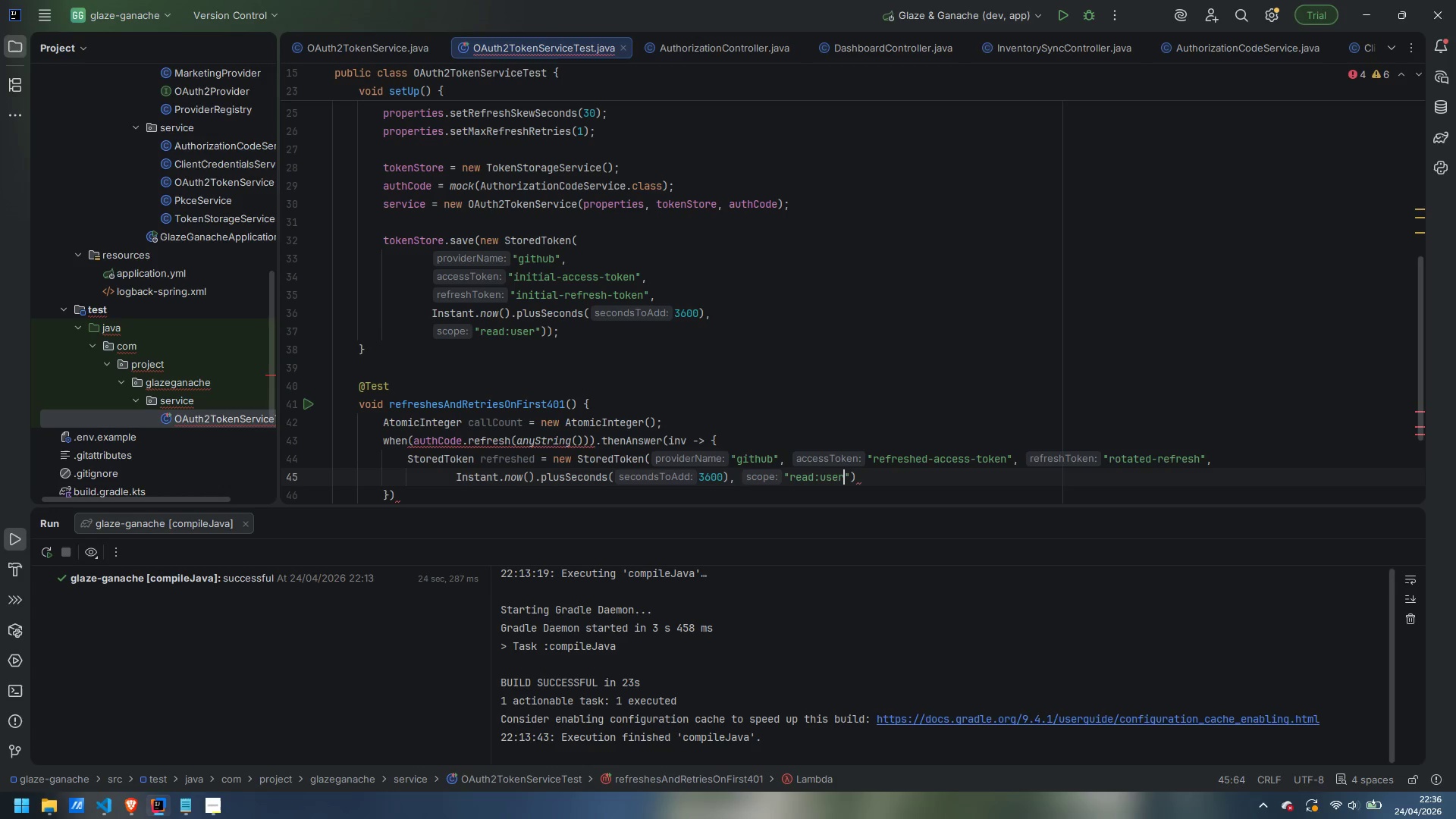 
key(ArrowRight)
 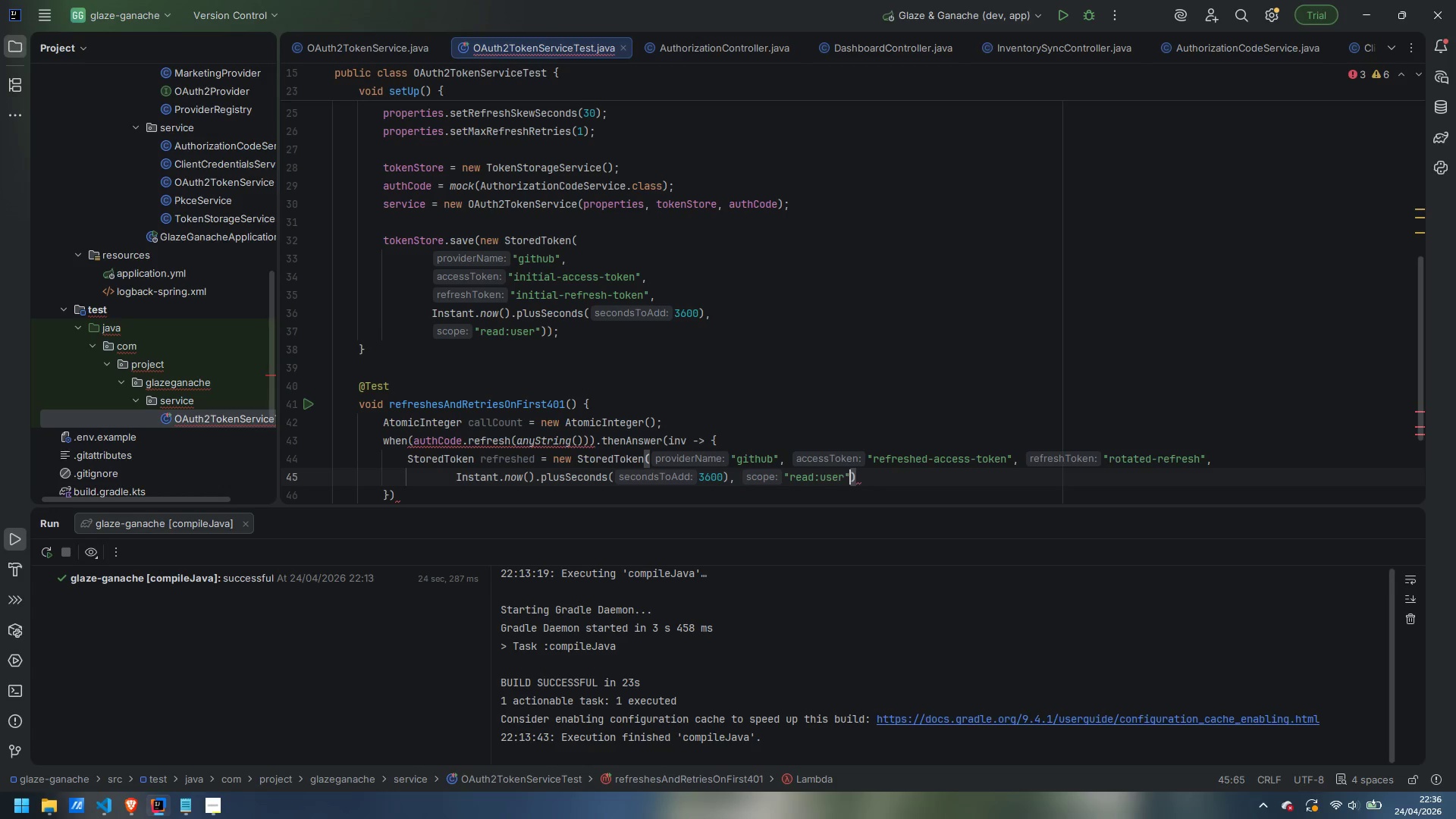 
key(ArrowRight)
 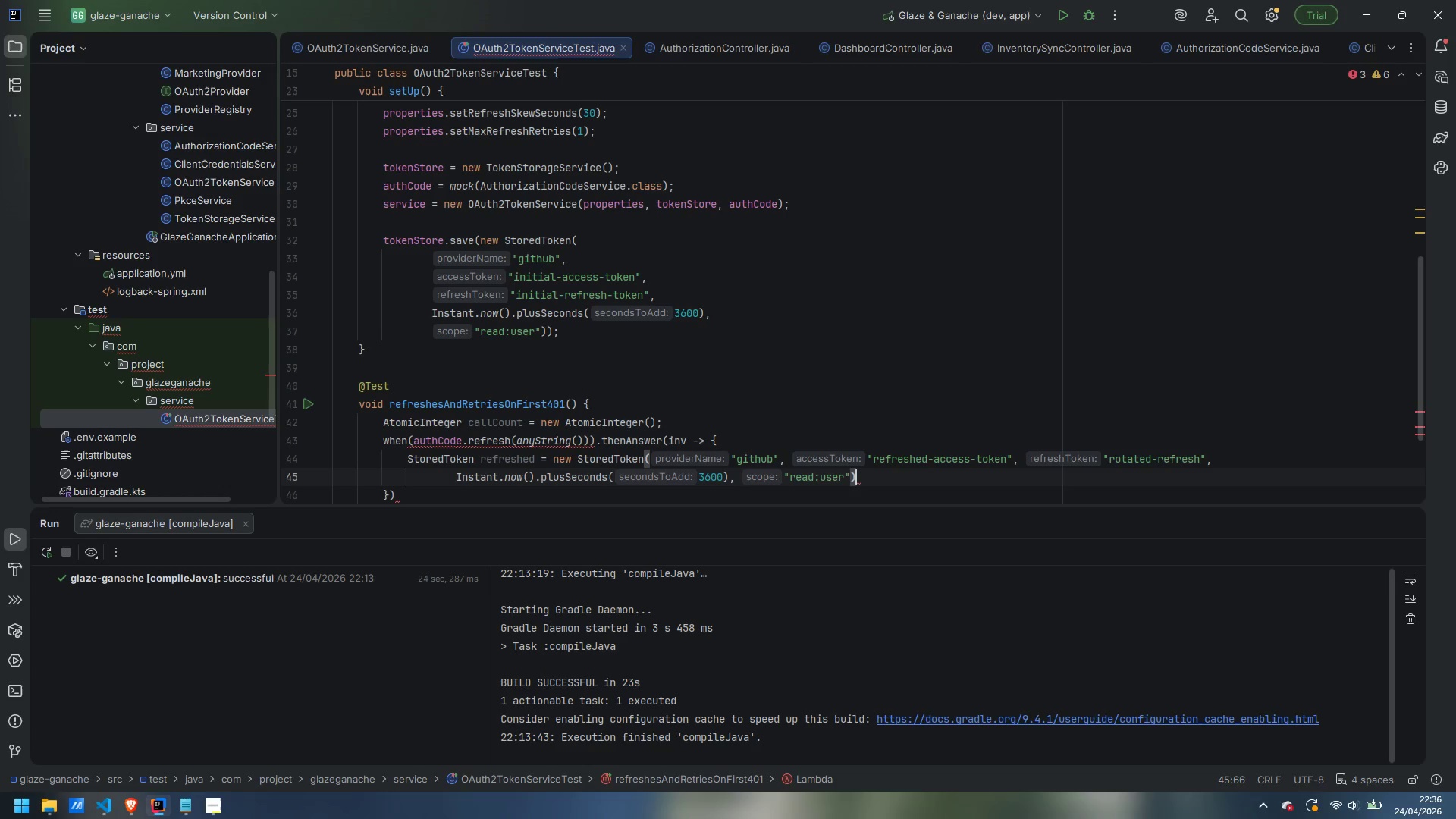 
key(Semicolon)
 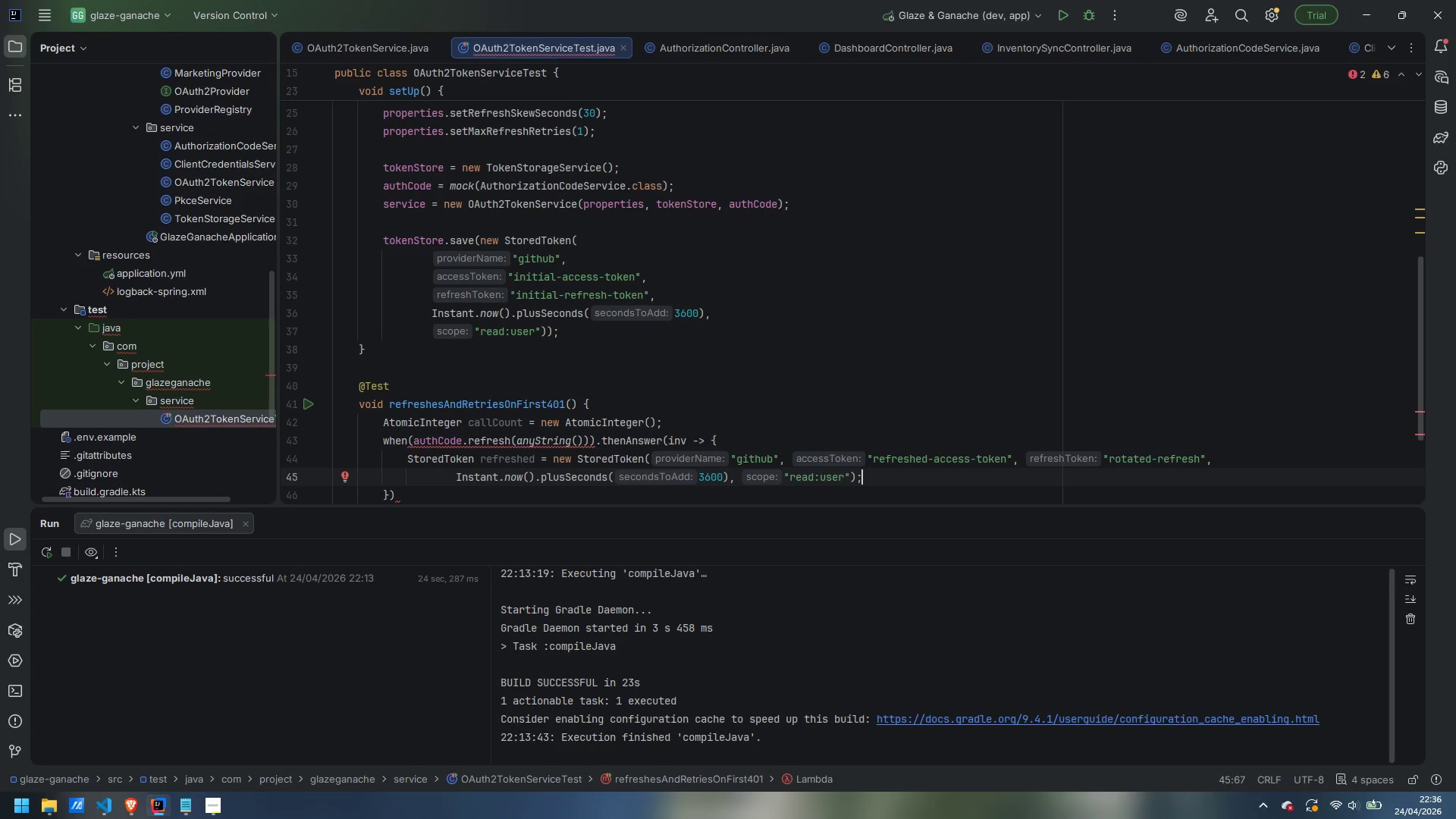 
key(Enter)
 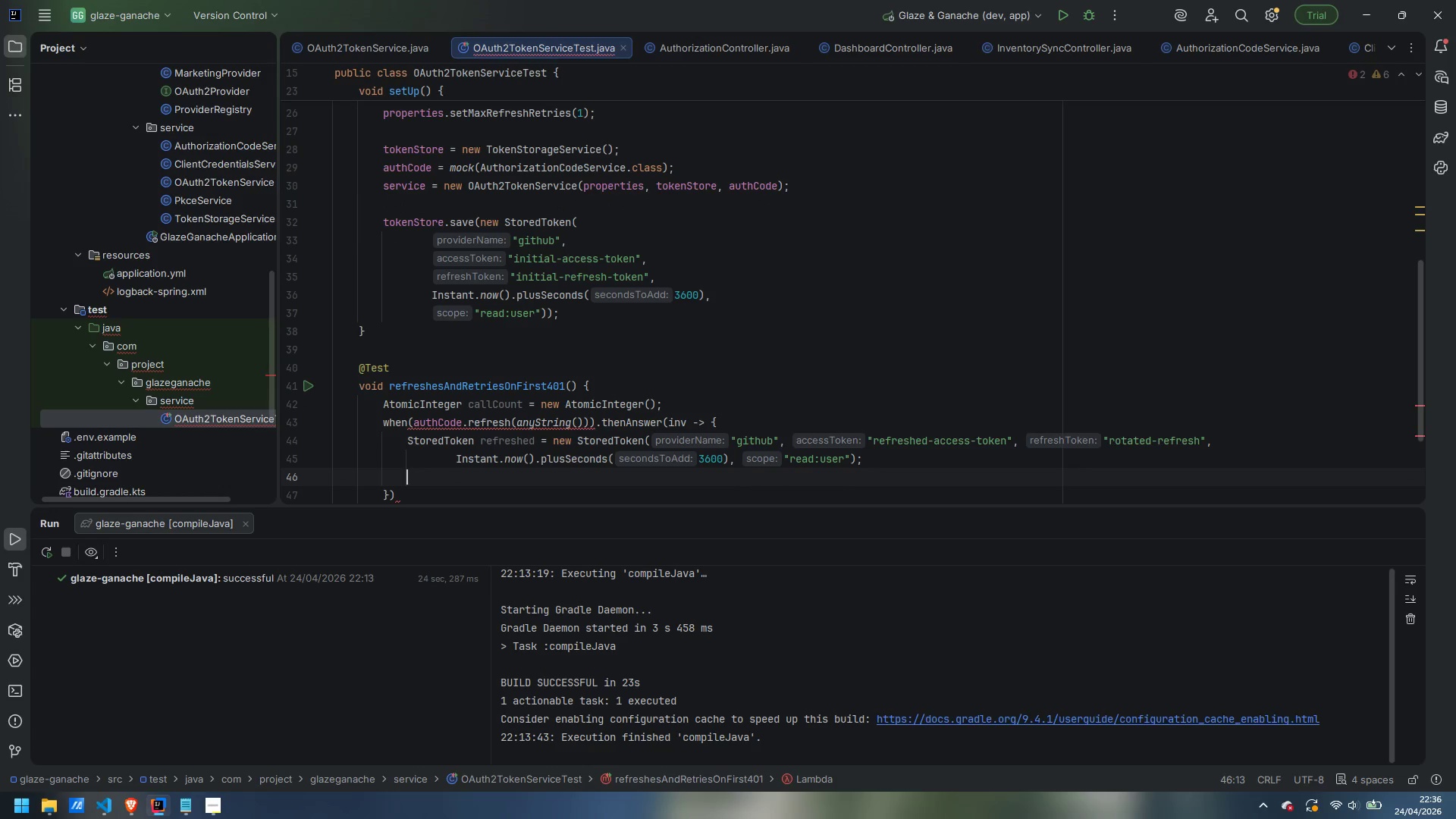 
type(tokenStore.save(refreshed)
 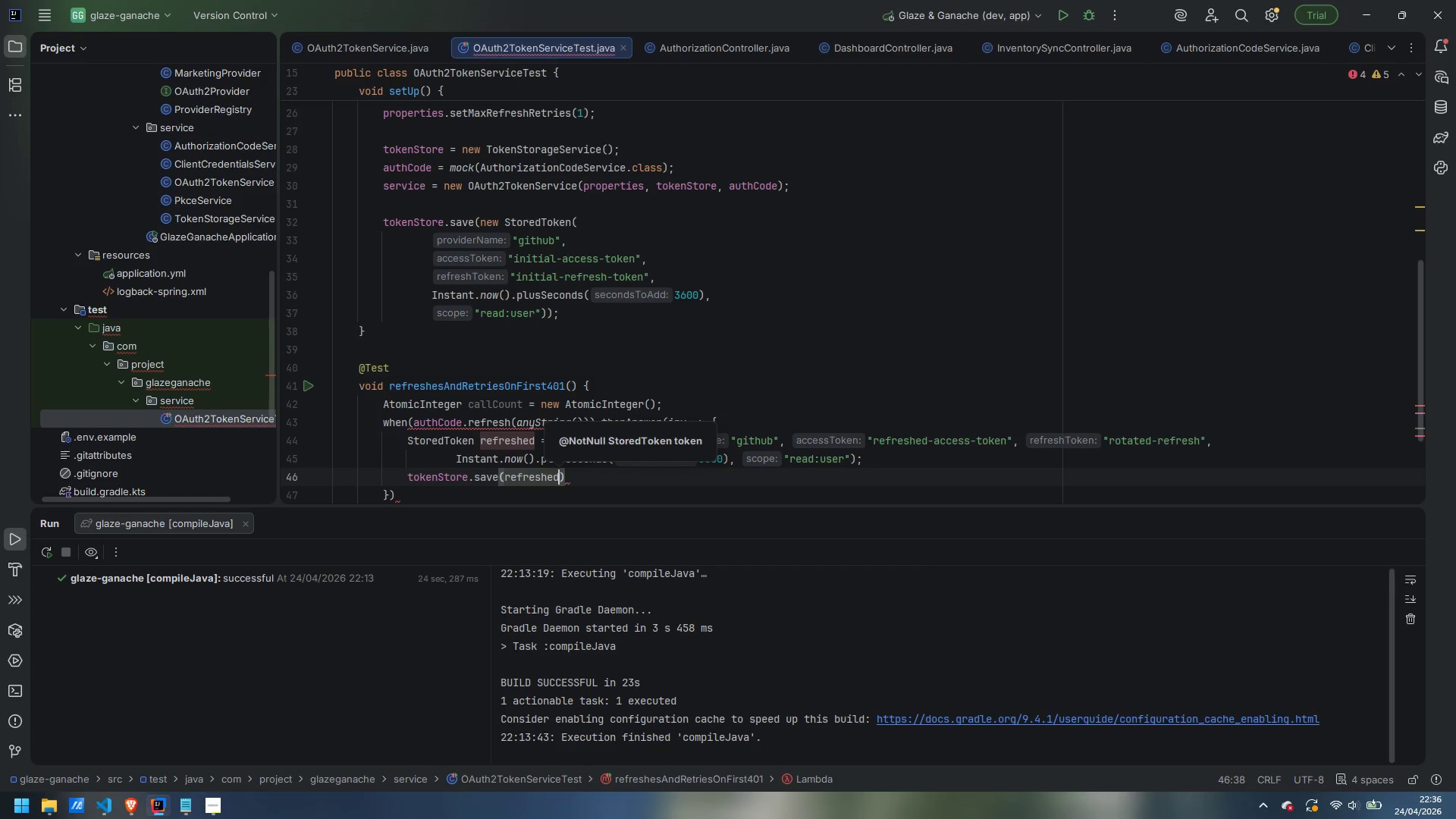 
 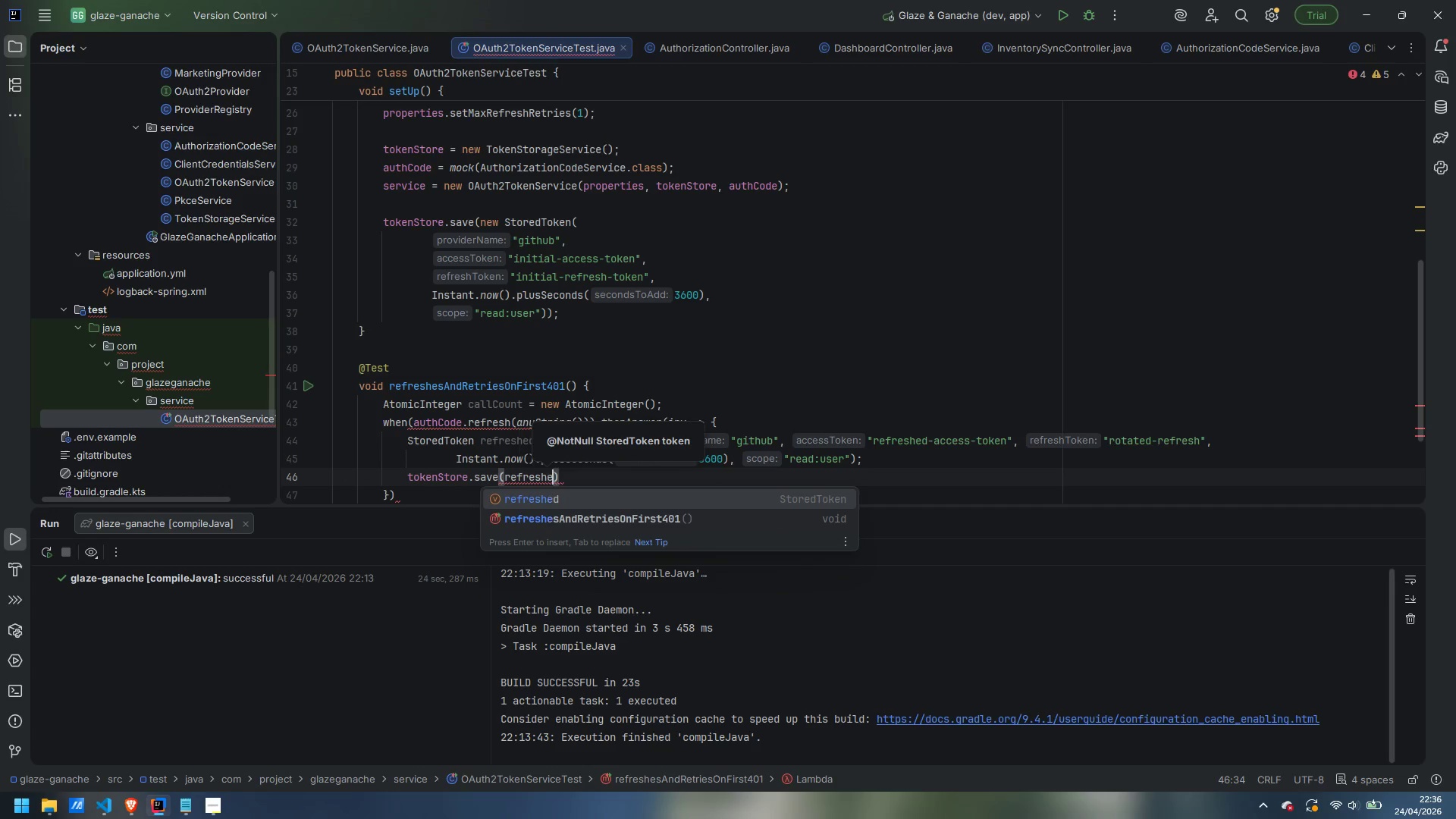 
key(ArrowRight)
 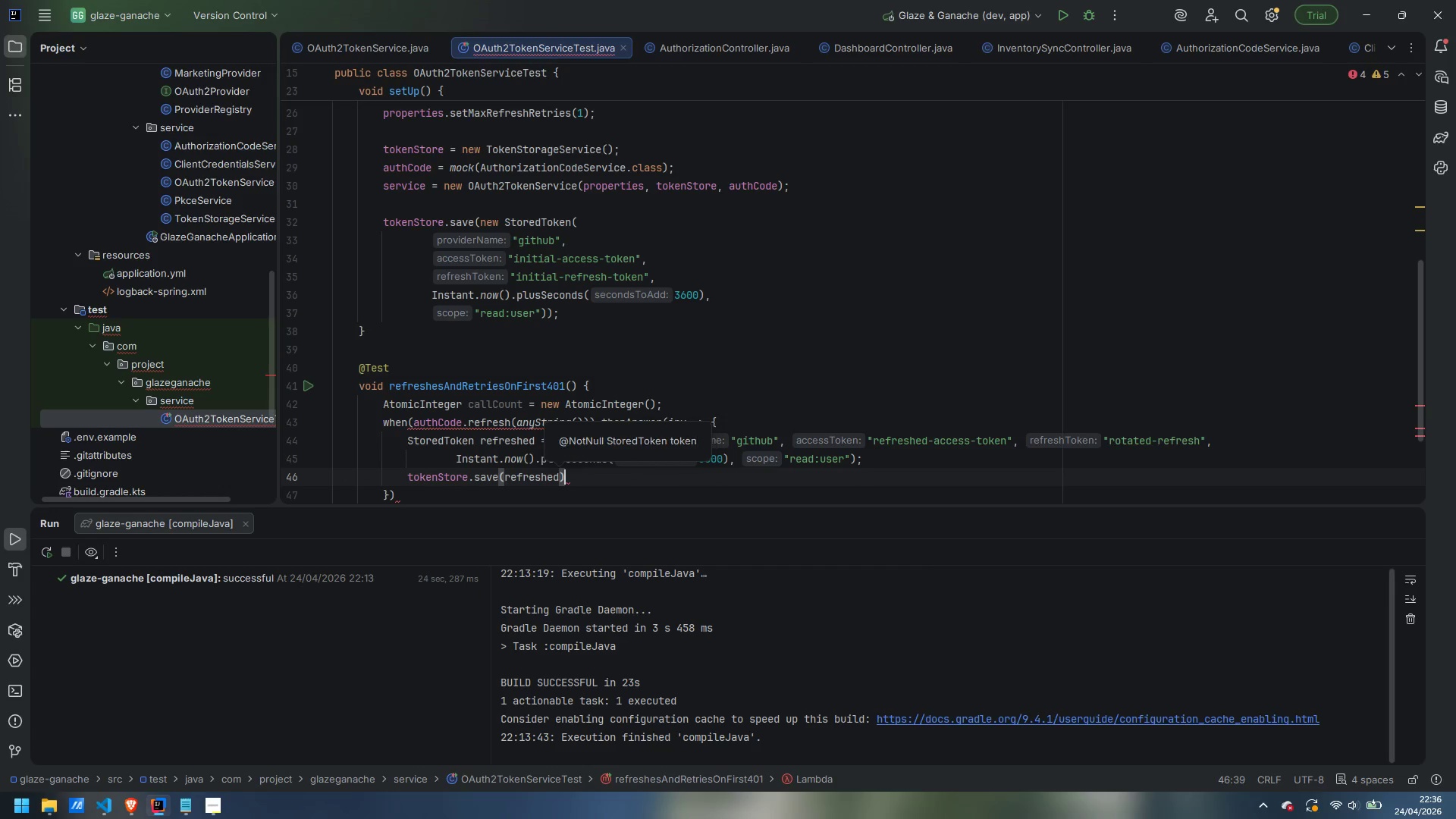 
key(Semicolon)
 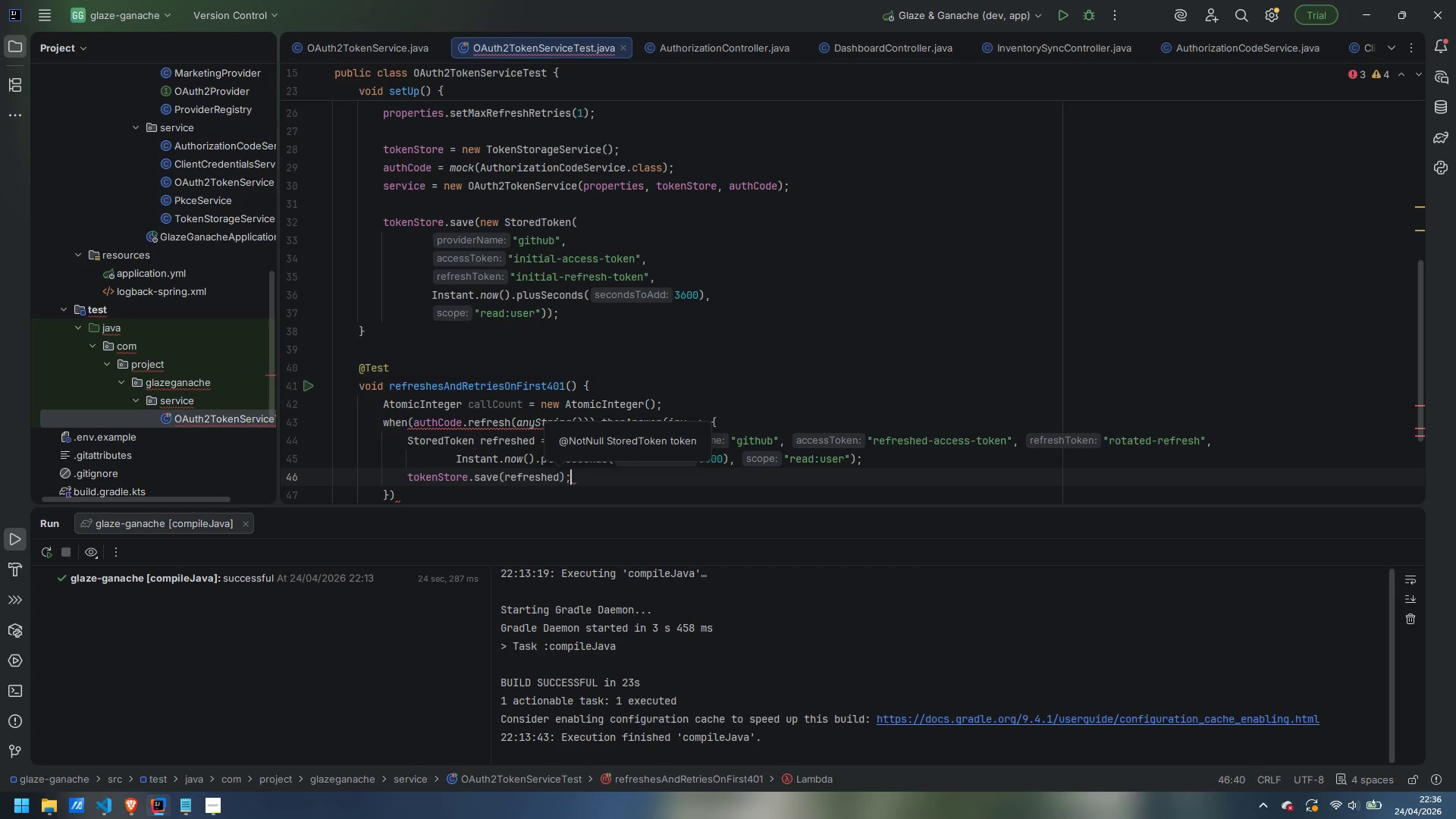 
key(Enter)
 